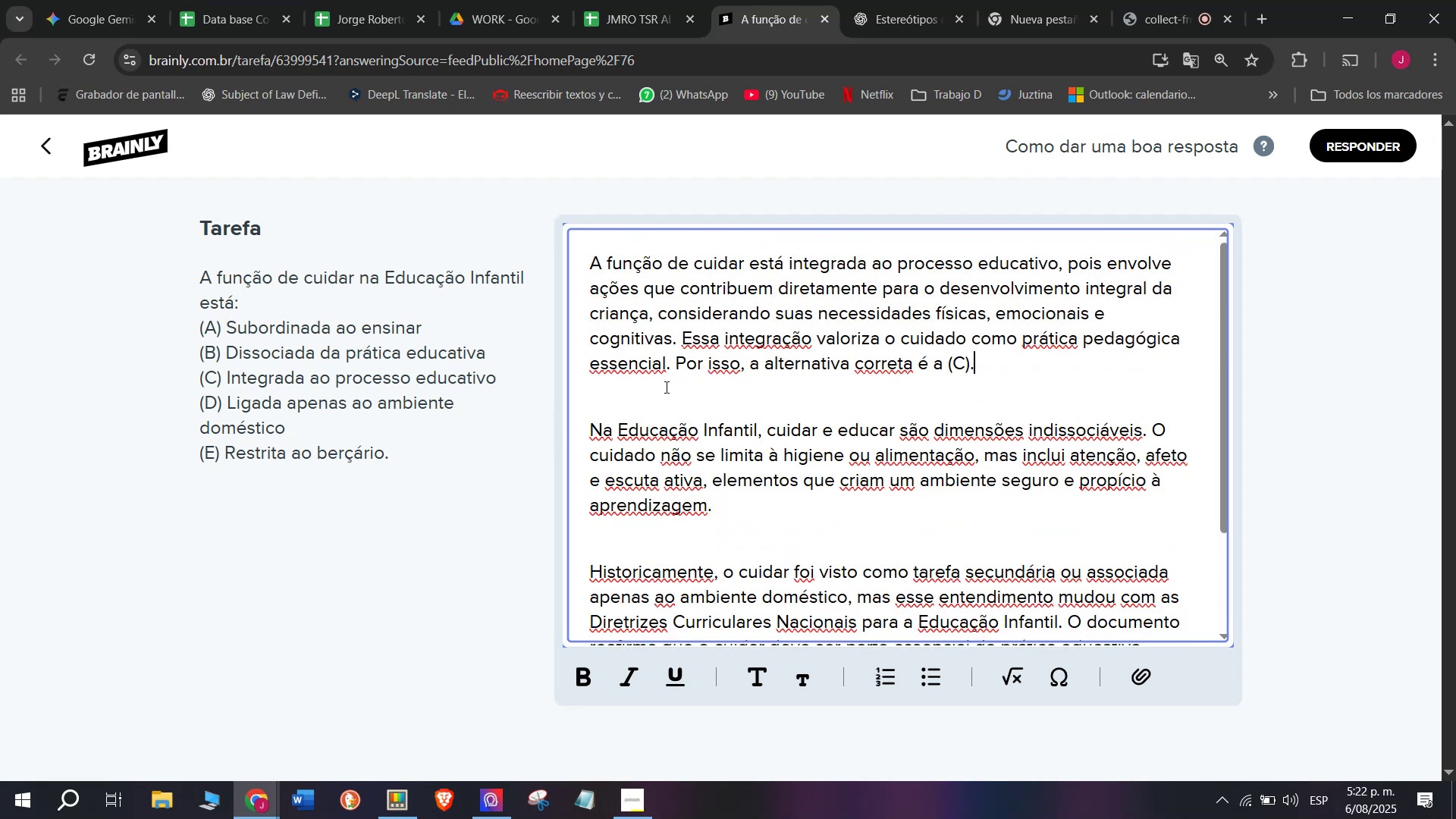 
left_click_drag(start_coordinate=[681, 330], to_coordinate=[673, 359])
 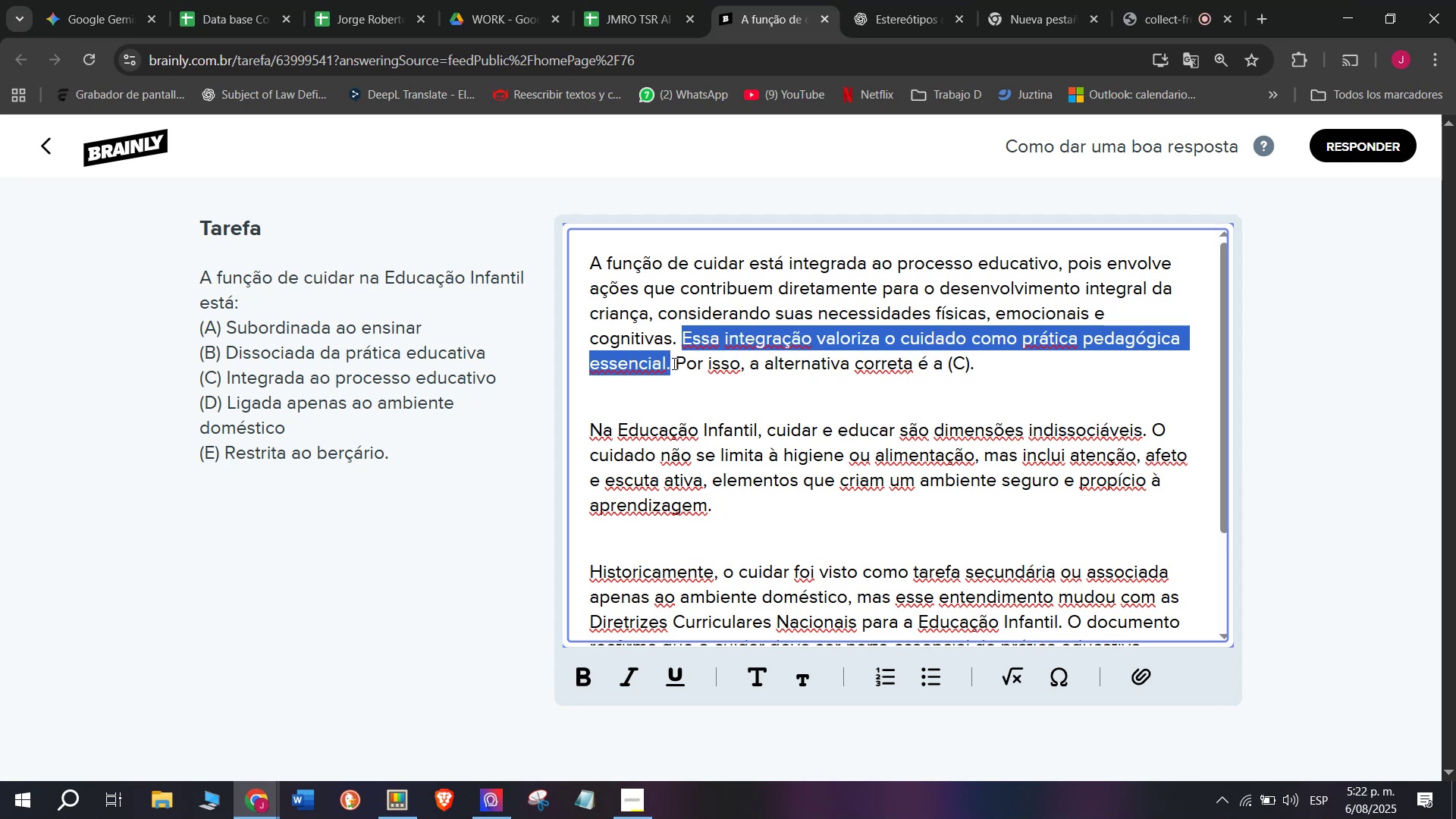 
key(Backspace)
 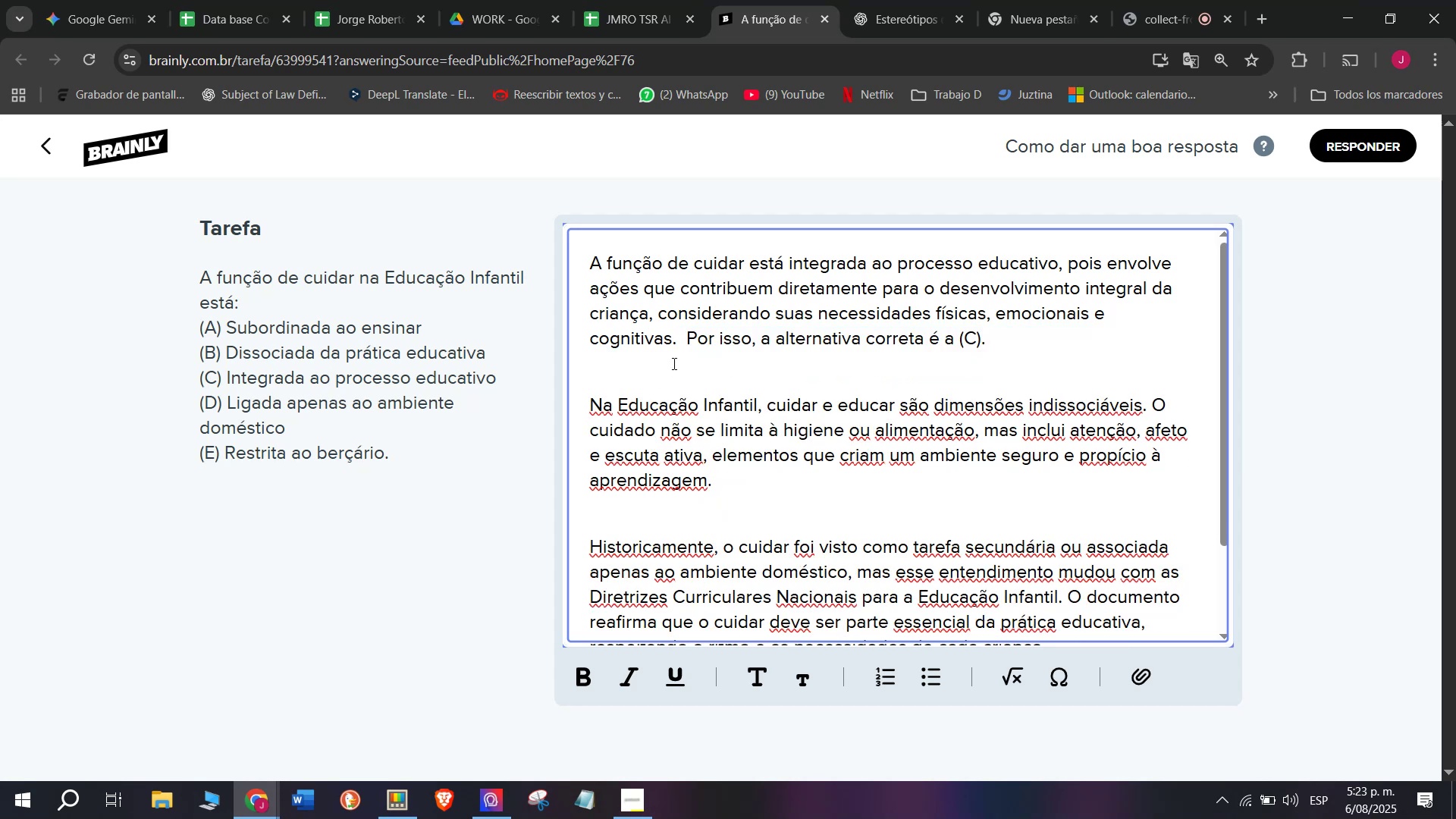 
key(Backspace)
 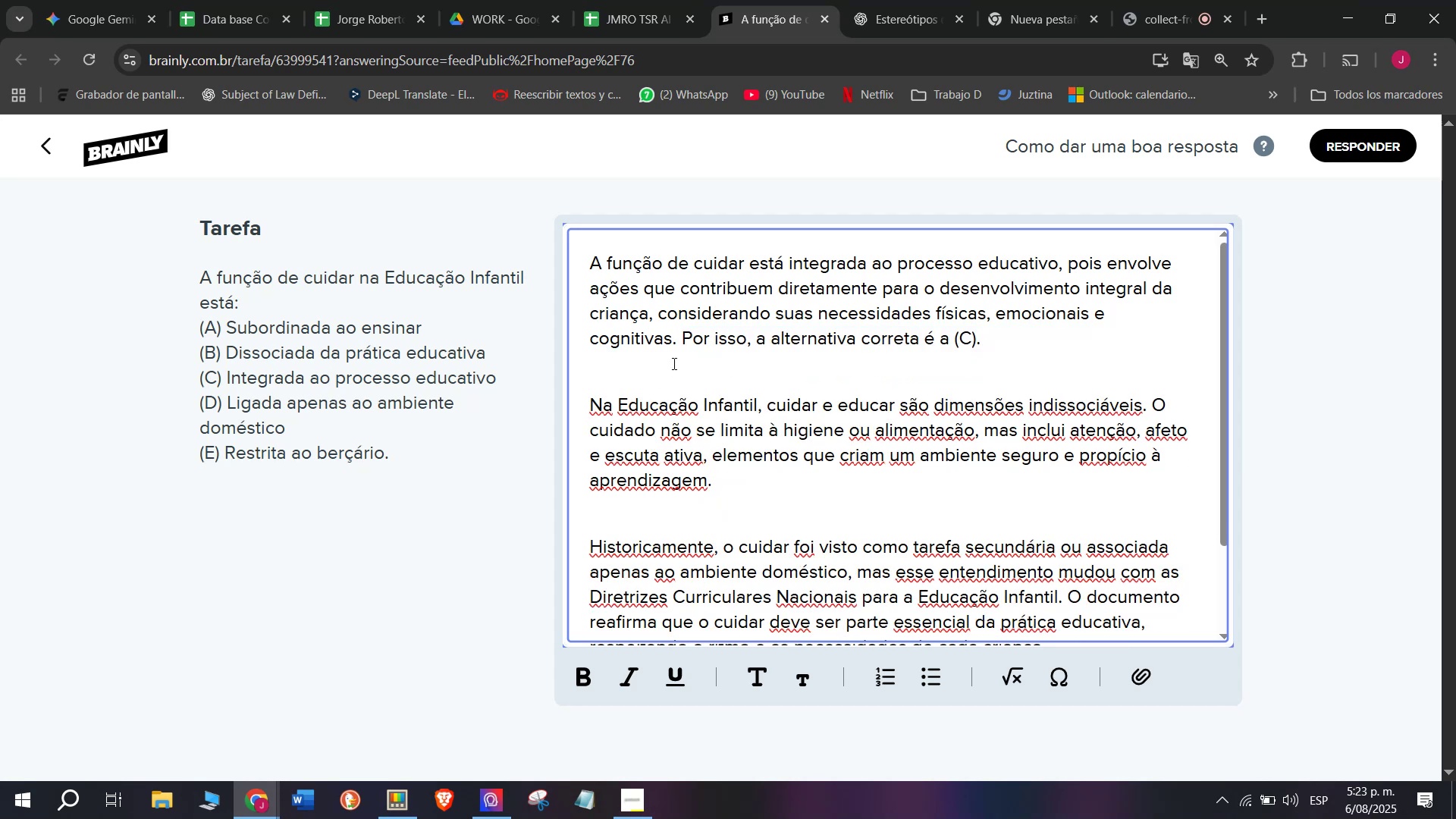 
scroll: coordinate [981, 602], scroll_direction: down, amount: 9.0
 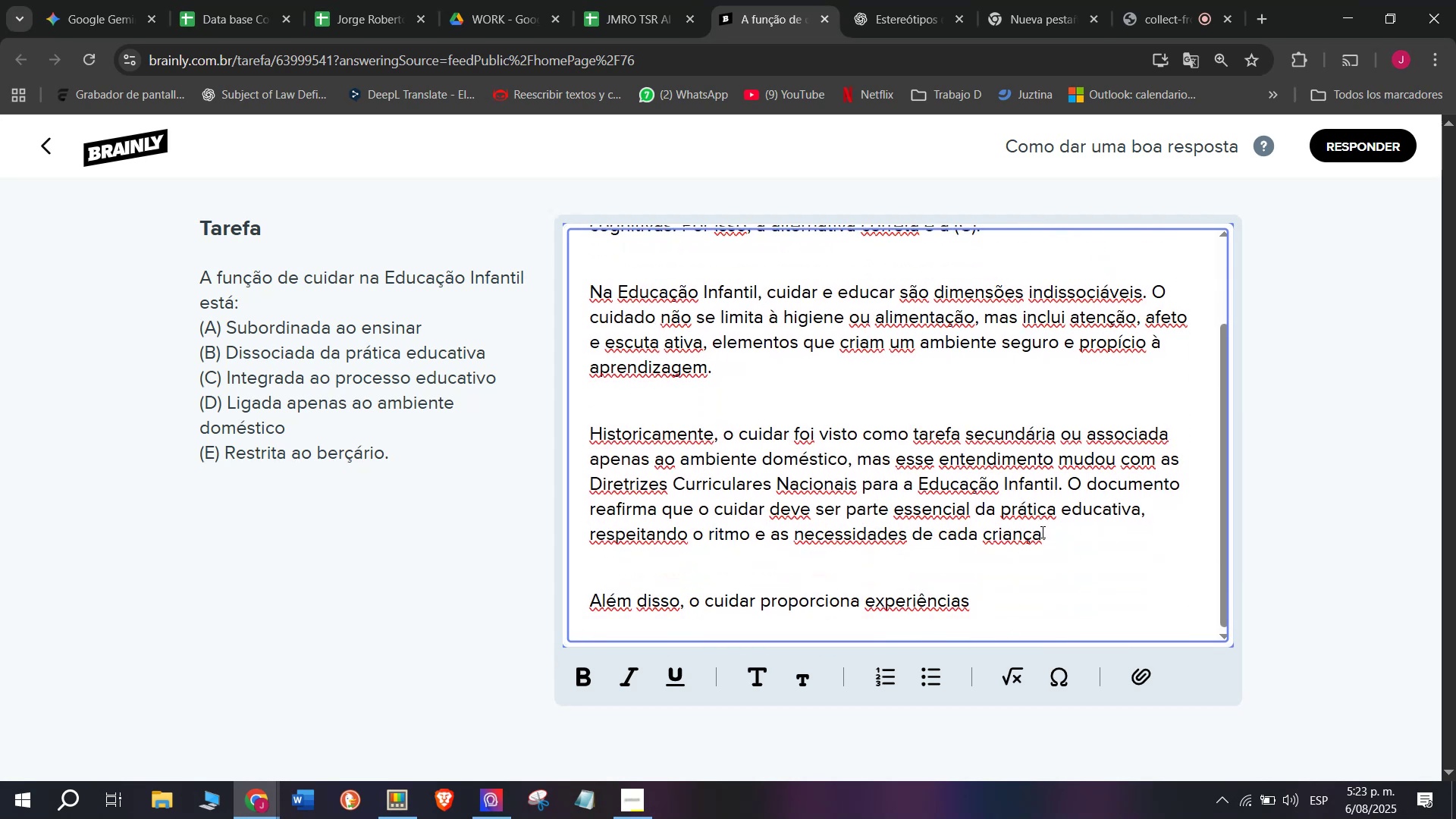 
left_click_drag(start_coordinate=[1055, 537], to_coordinate=[1070, 643])
 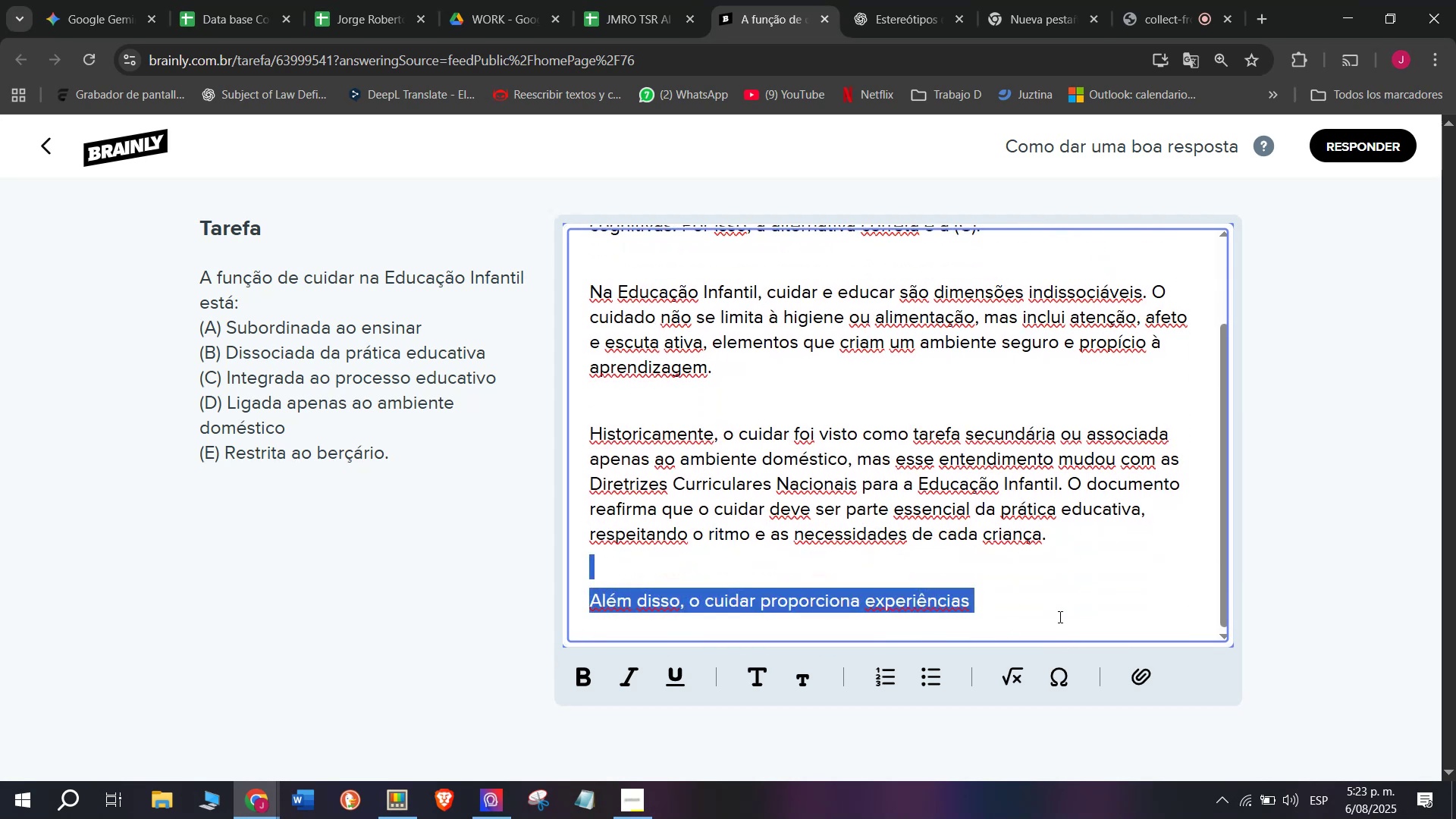 
key(Backspace)
 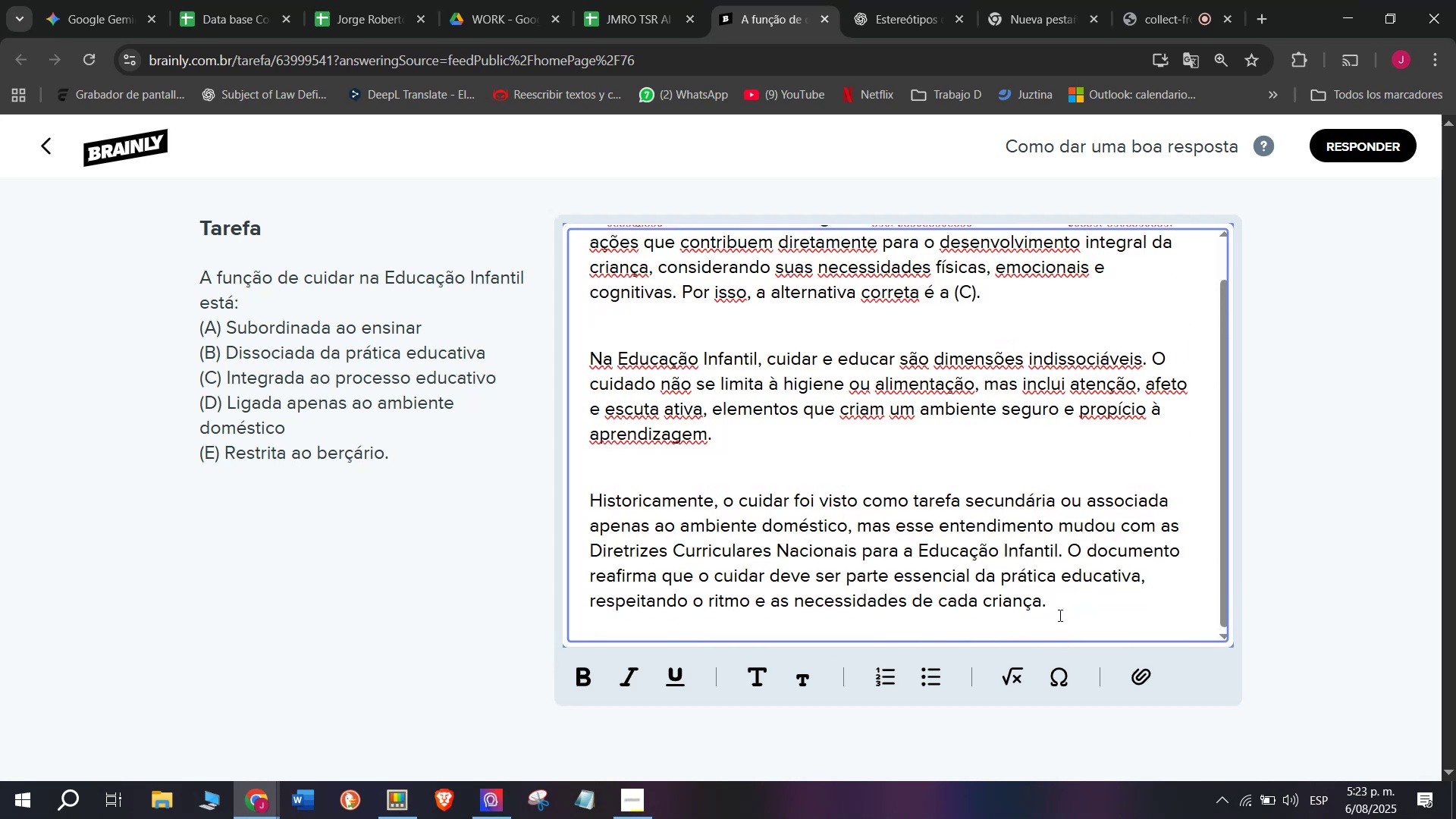 
left_click_drag(start_coordinate=[1059, 610], to_coordinate=[405, 125])
 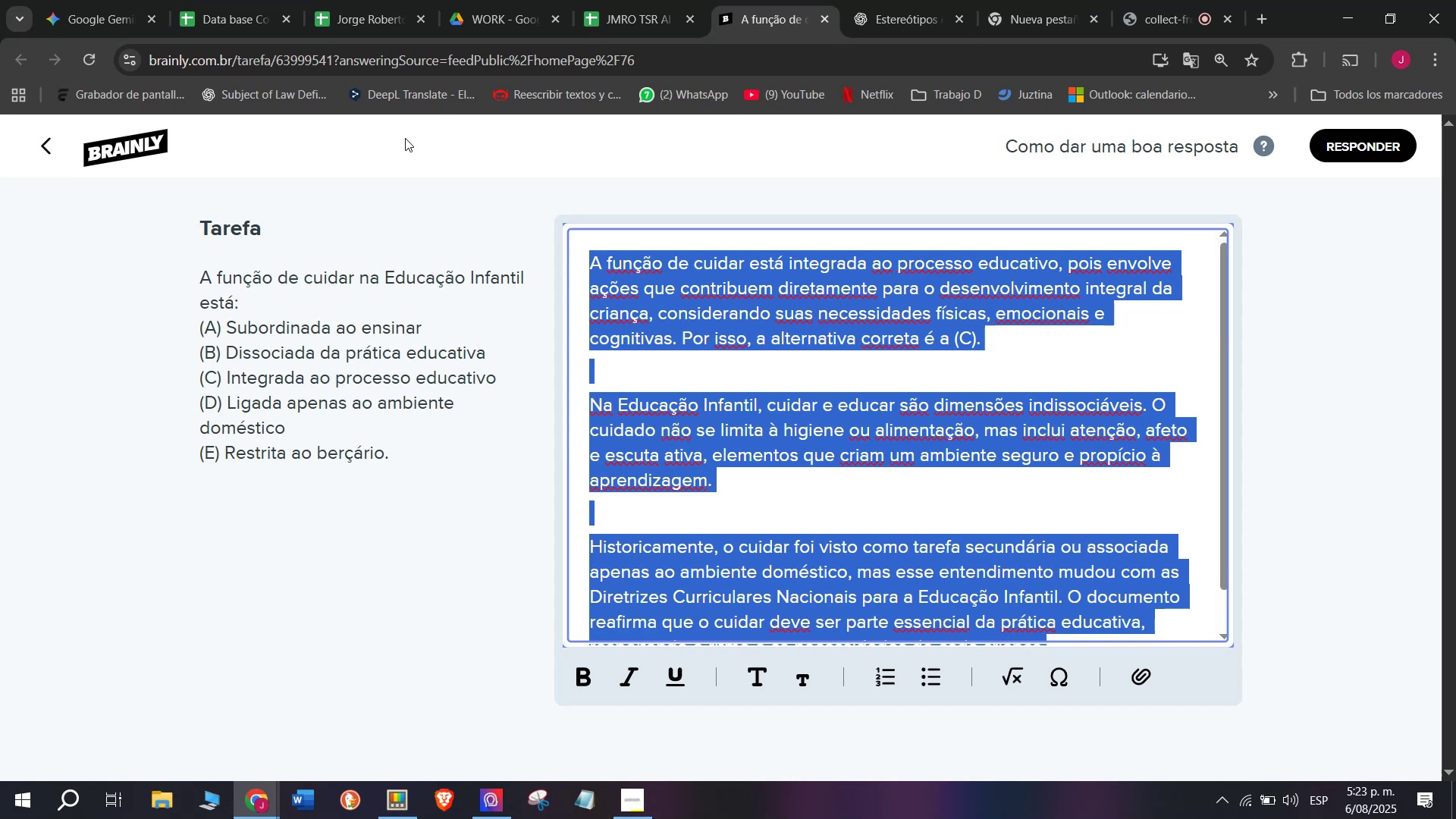 
key(Control+ControlLeft)
 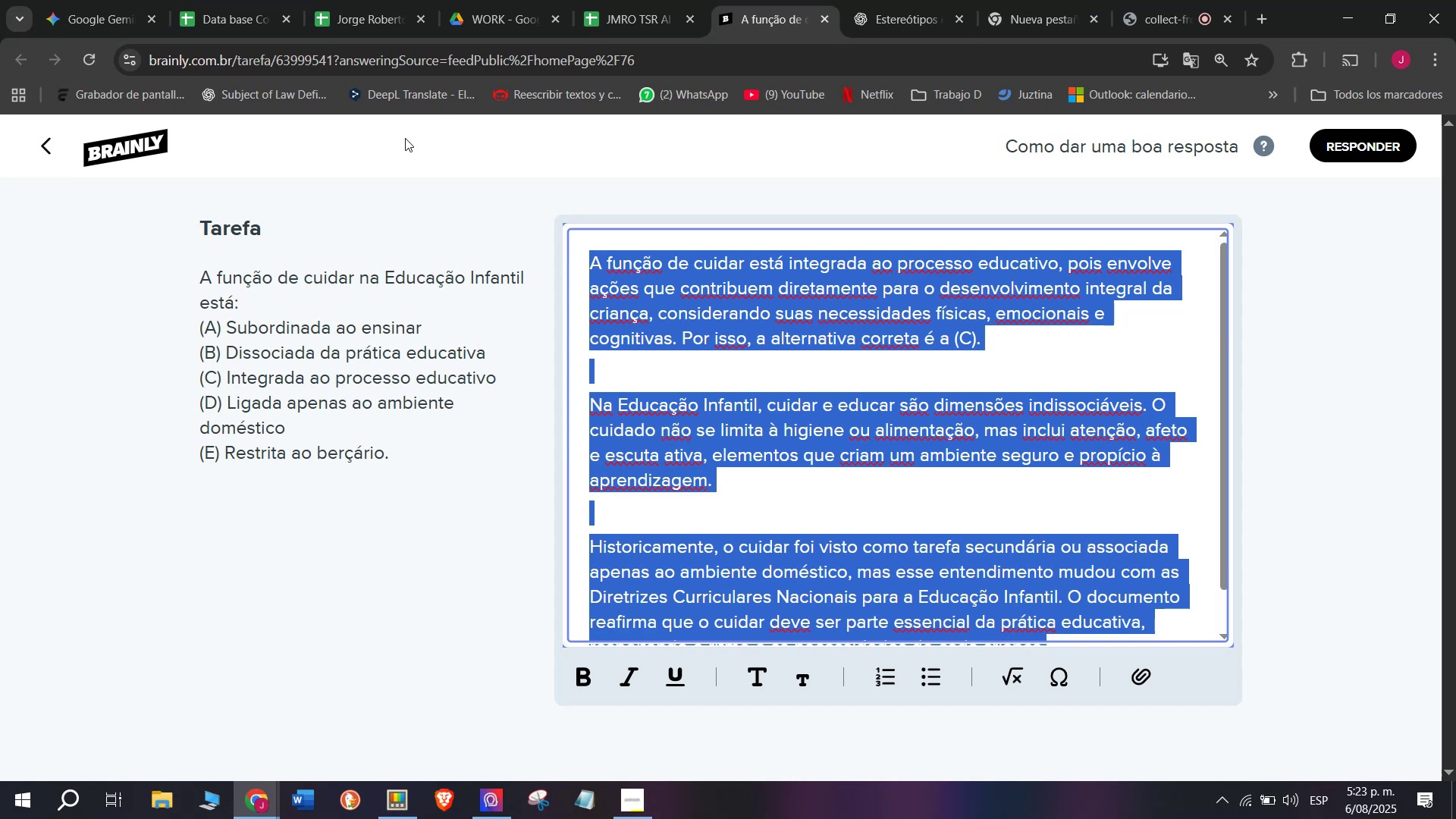 
key(Break)
 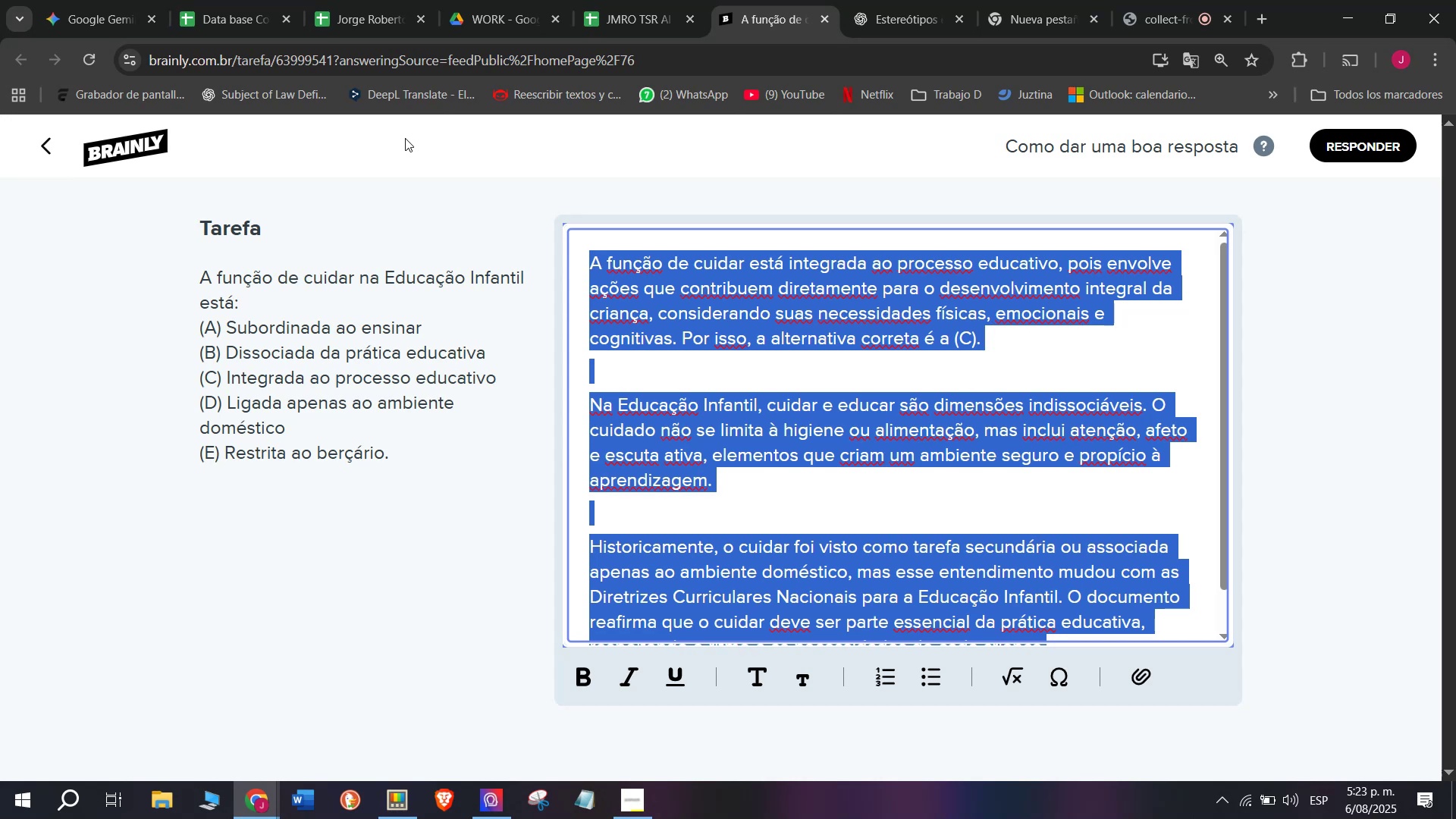 
key(Control+C)
 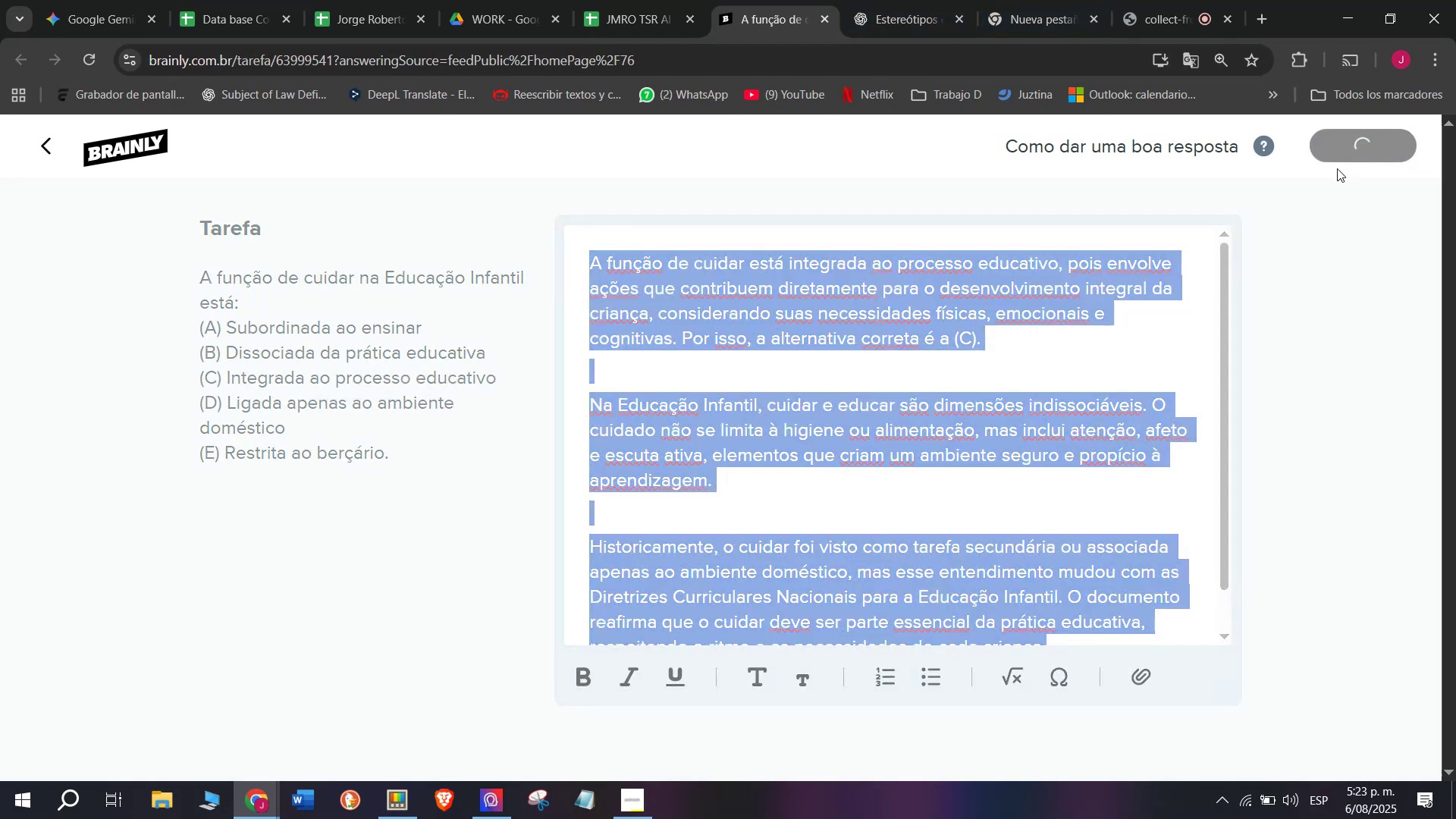 
left_click([654, 0])
 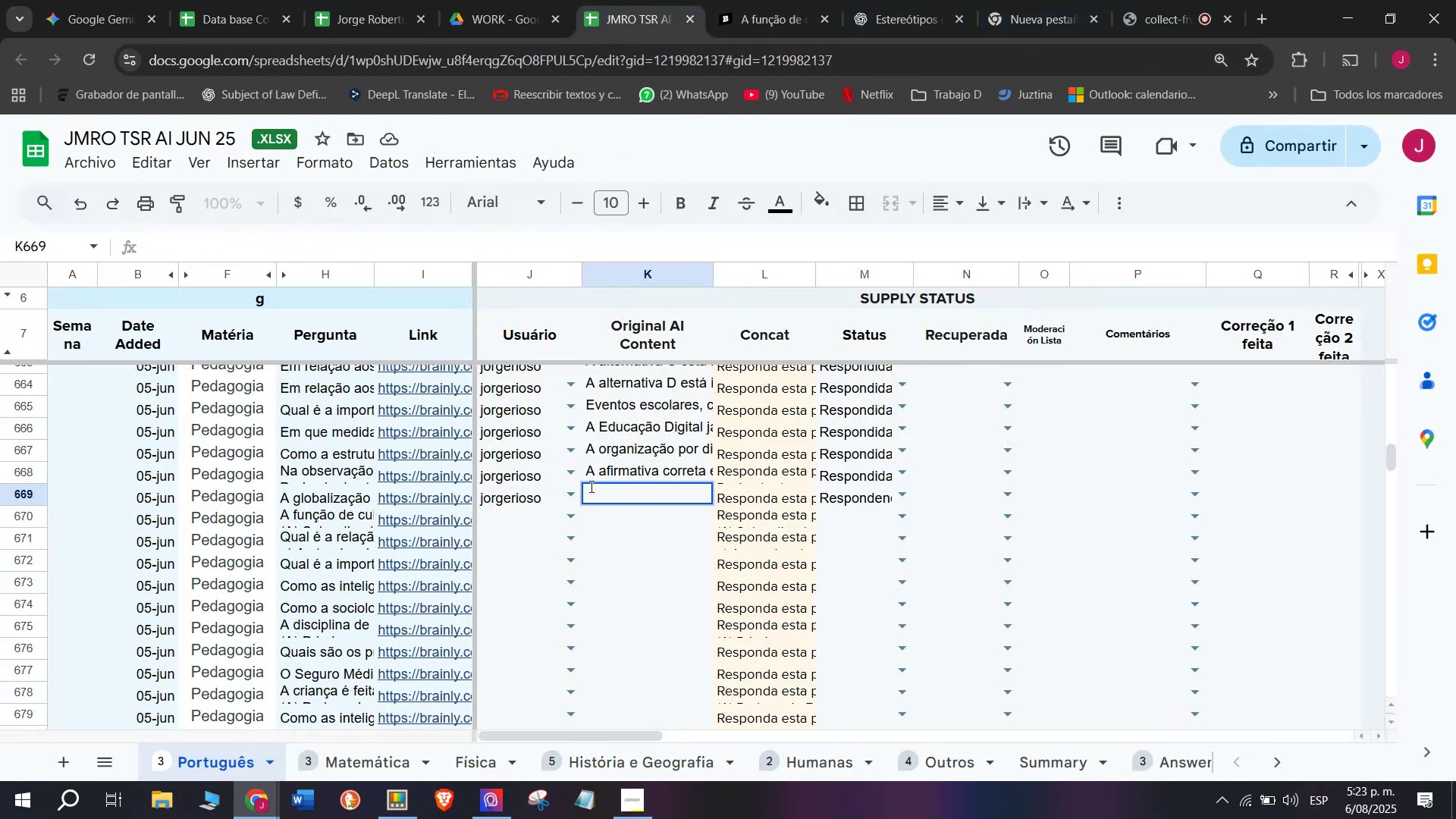 
key(Control+ControlLeft)
 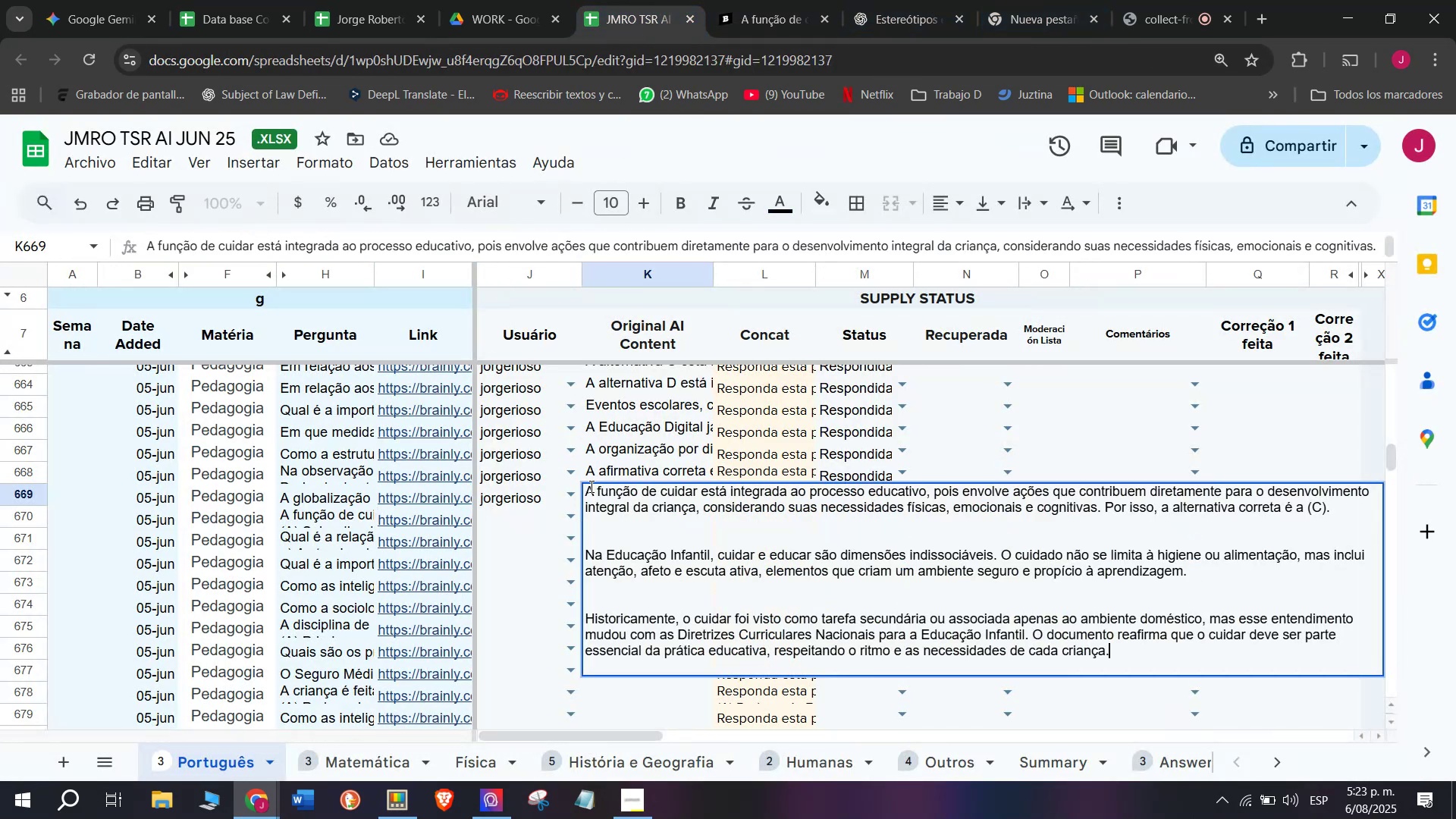 
key(Z)
 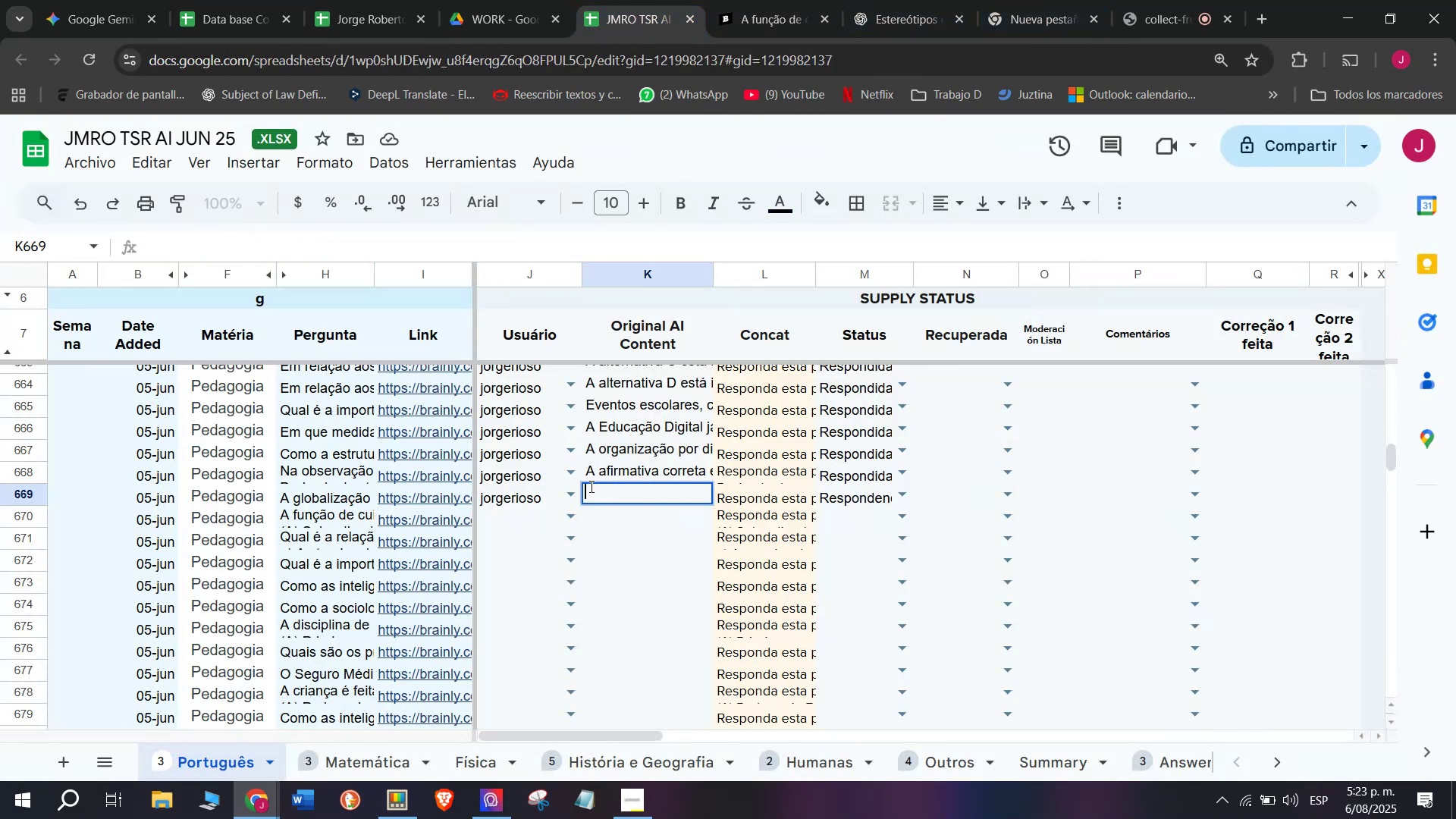 
key(Control+V)
 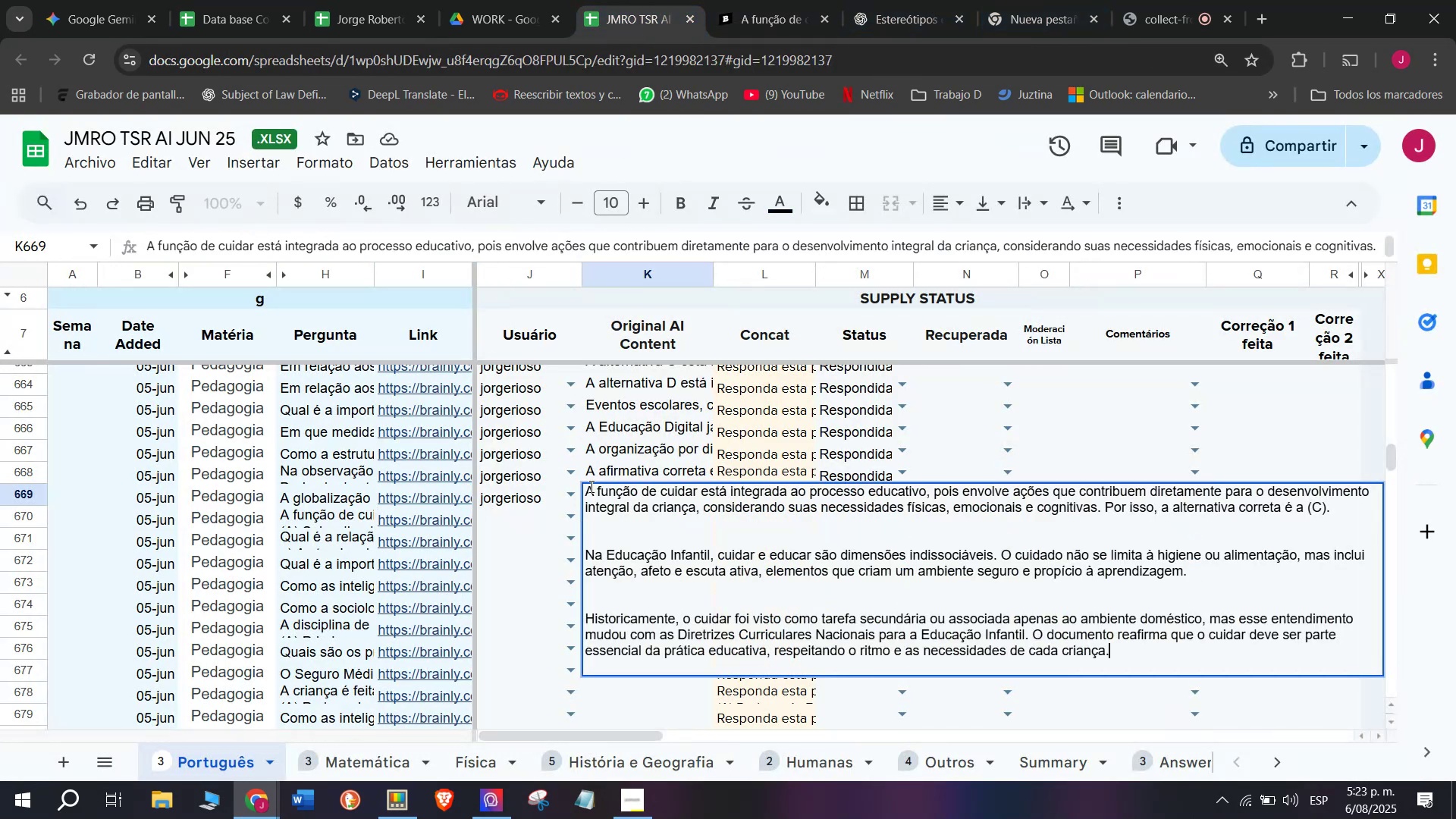 
key(Enter)
 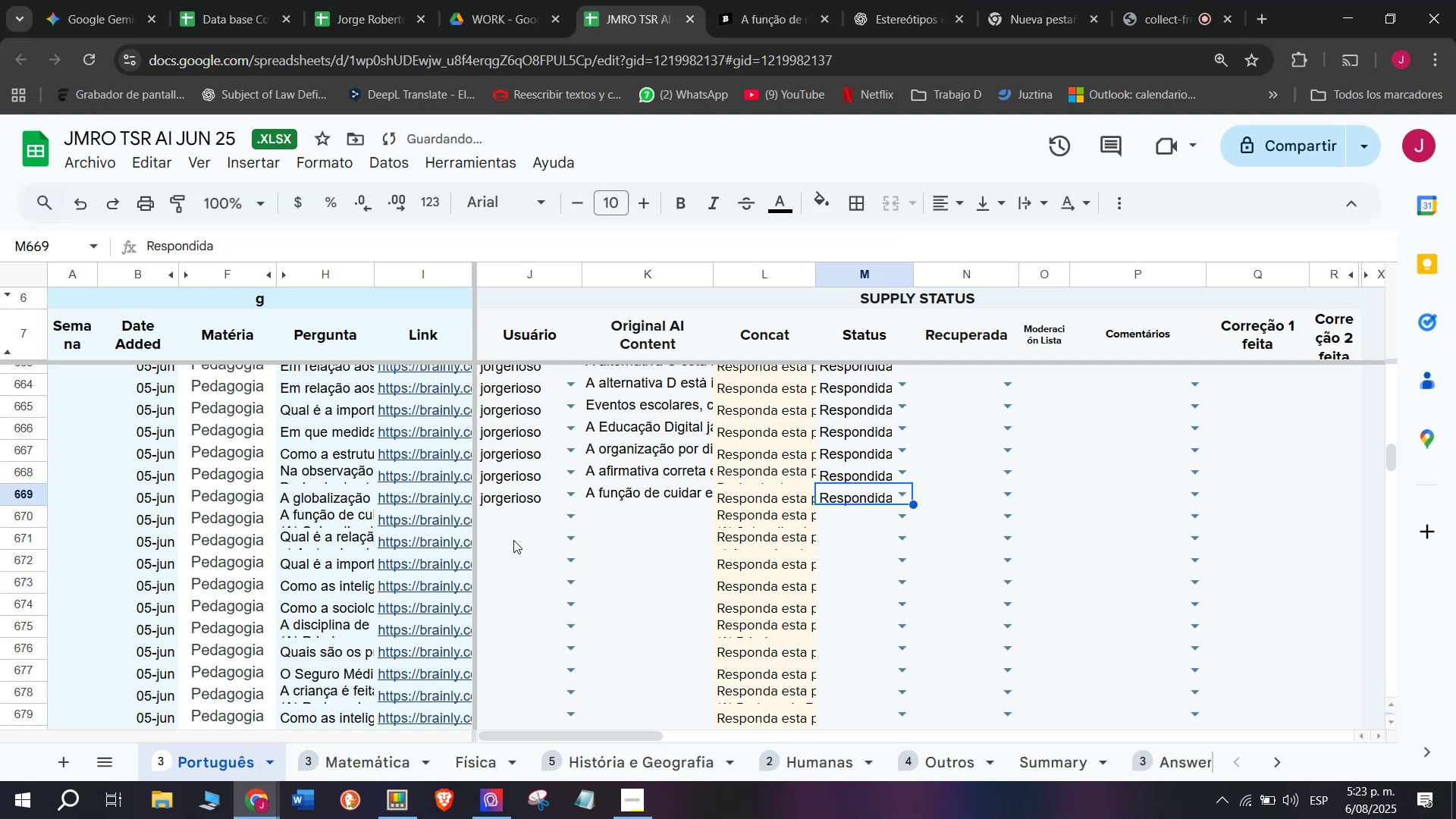 
key(J)
 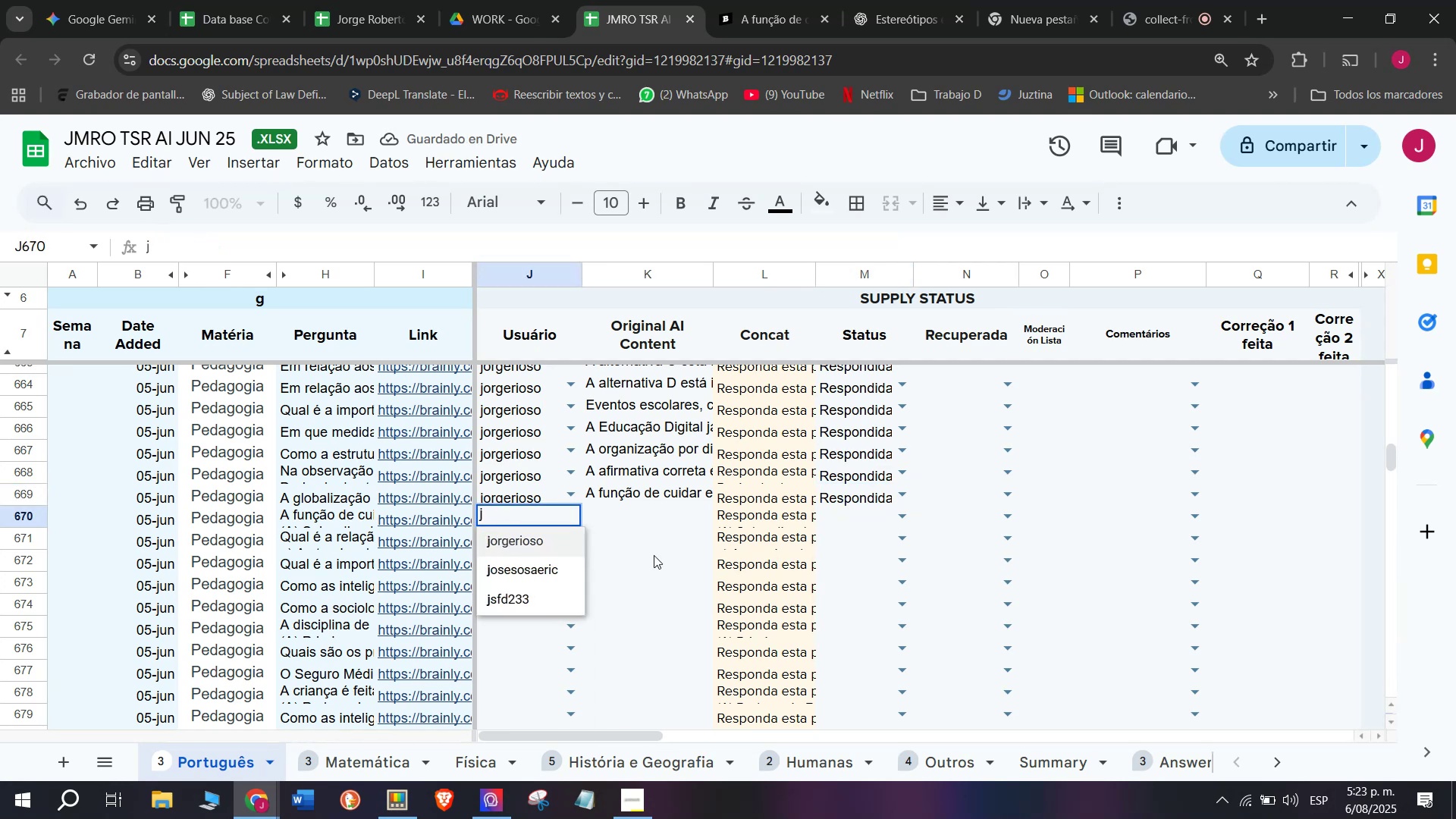 
mouse_move([879, 548])
 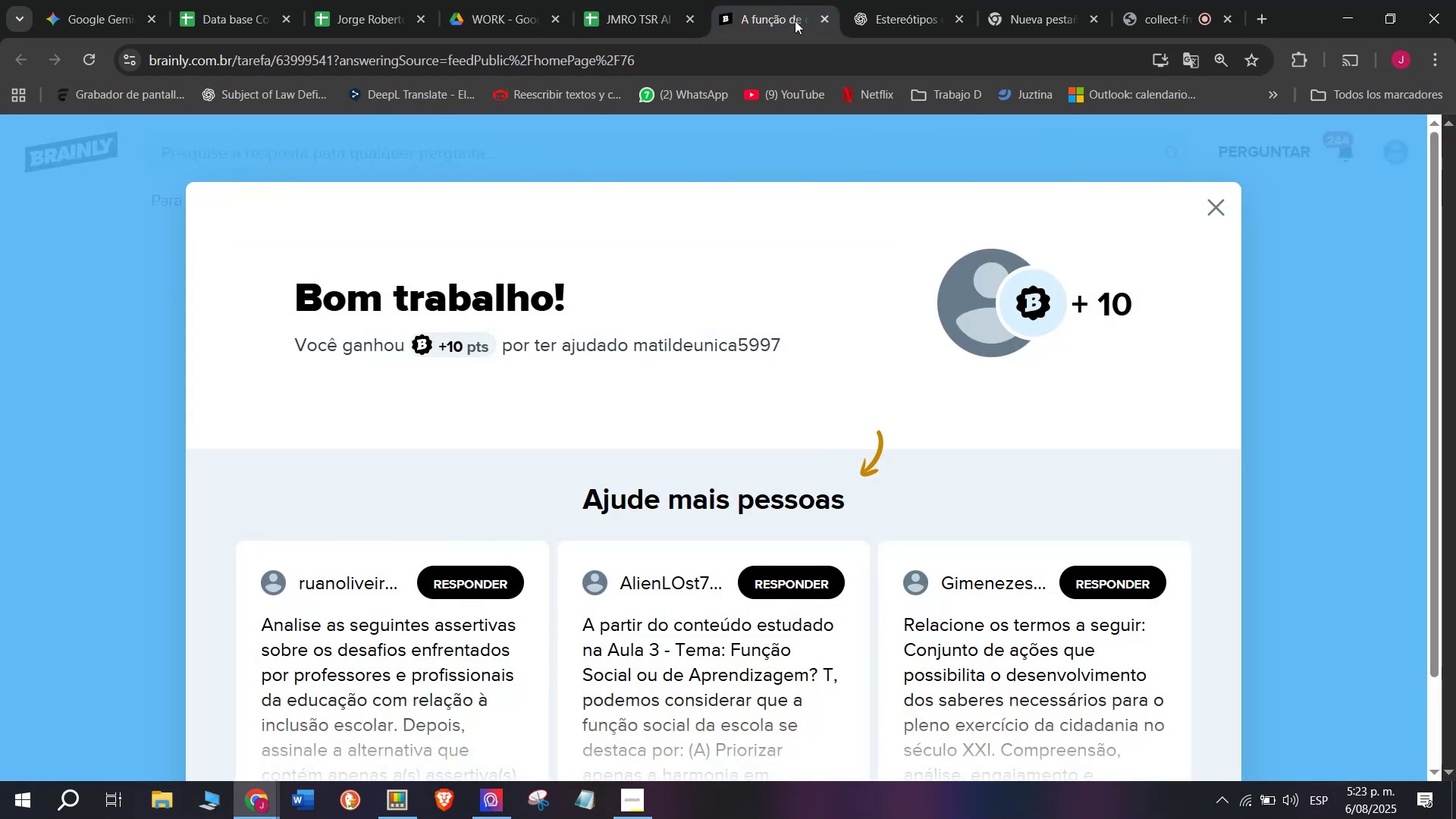 
left_click_drag(start_coordinate=[822, 20], to_coordinate=[824, 15])
 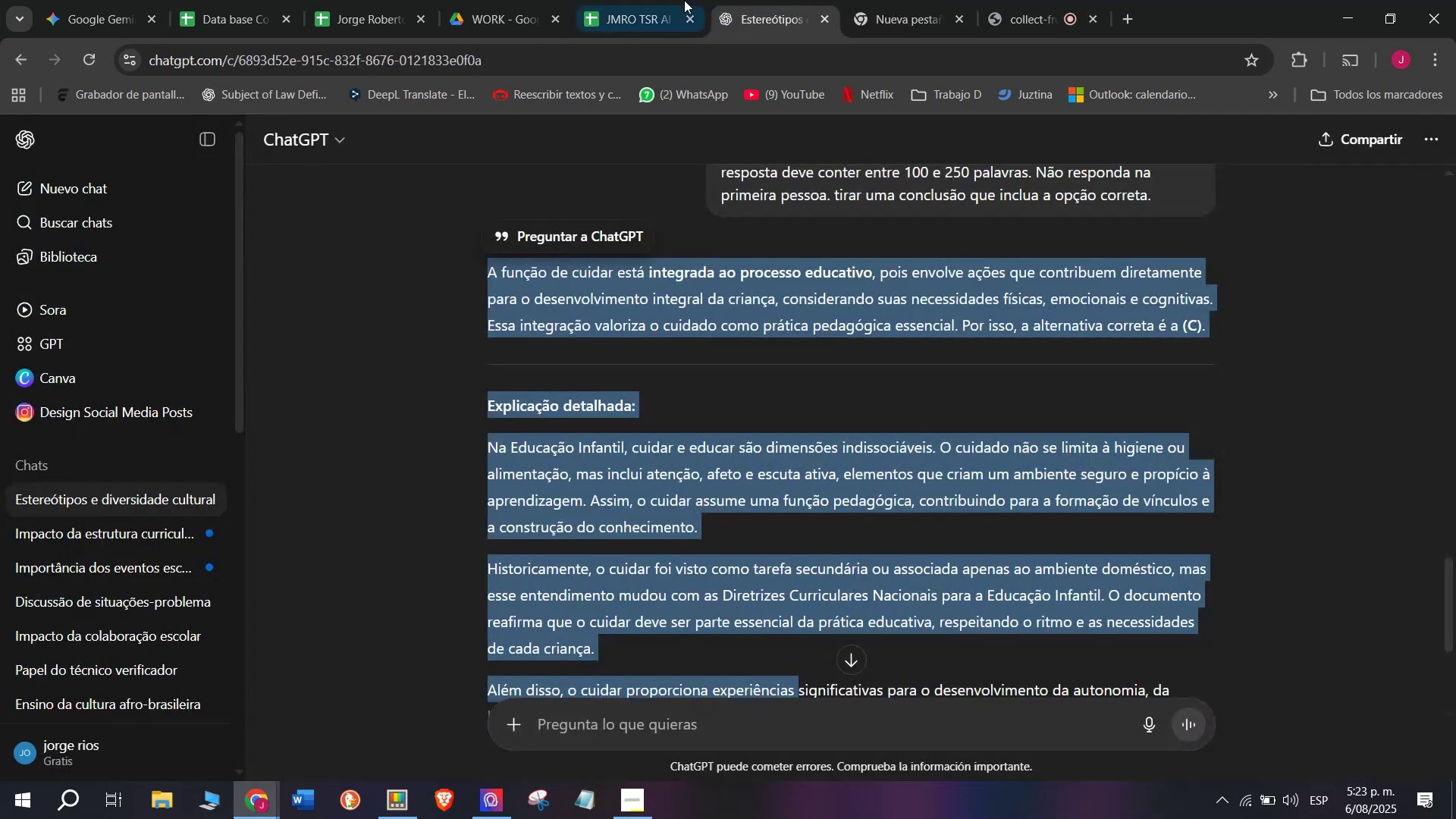 
double_click([684, 0])
 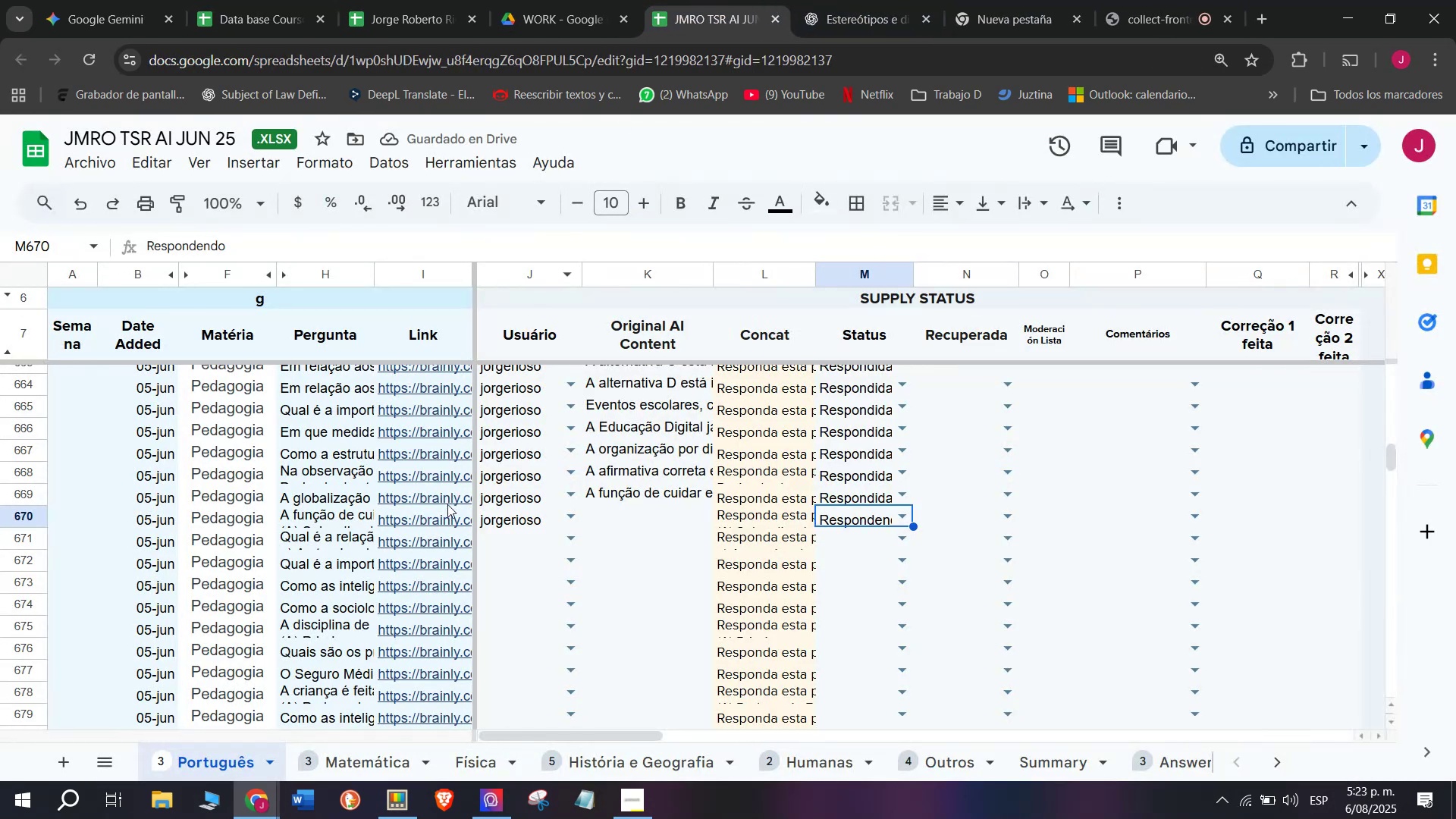 
left_click([441, 515])
 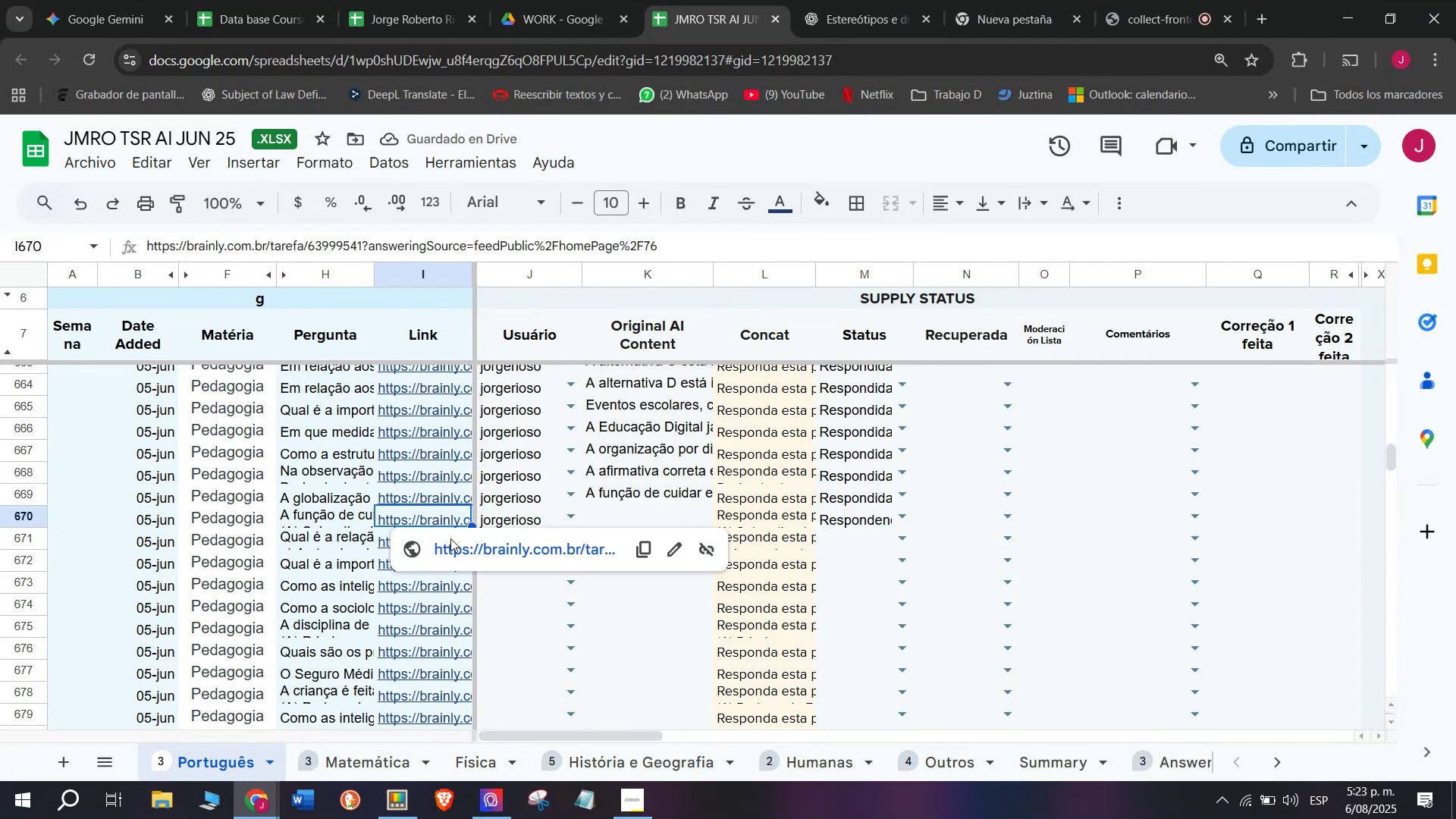 
left_click([450, 540])
 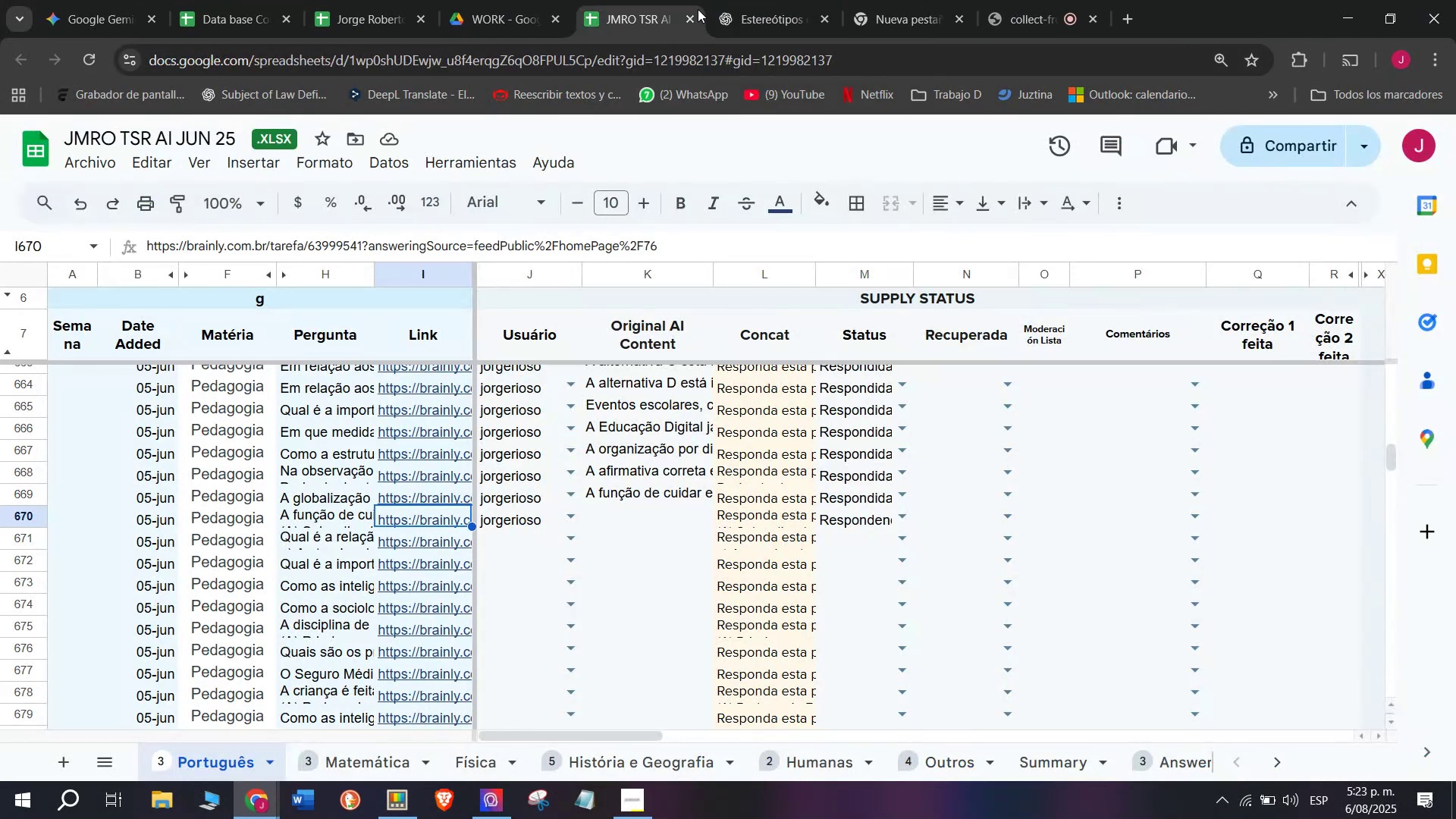 
wait(7.49)
 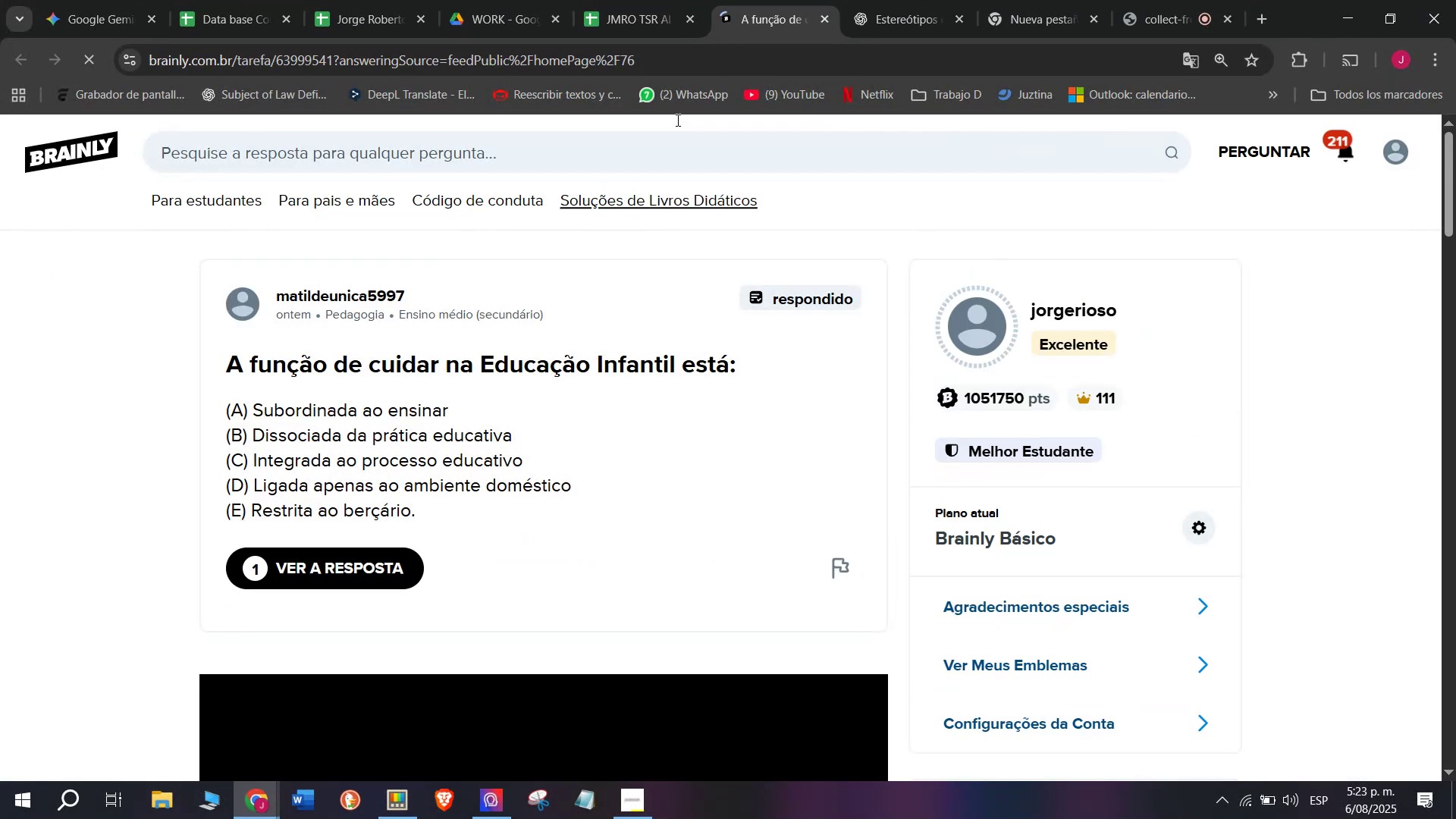 
left_click([438, 496])
 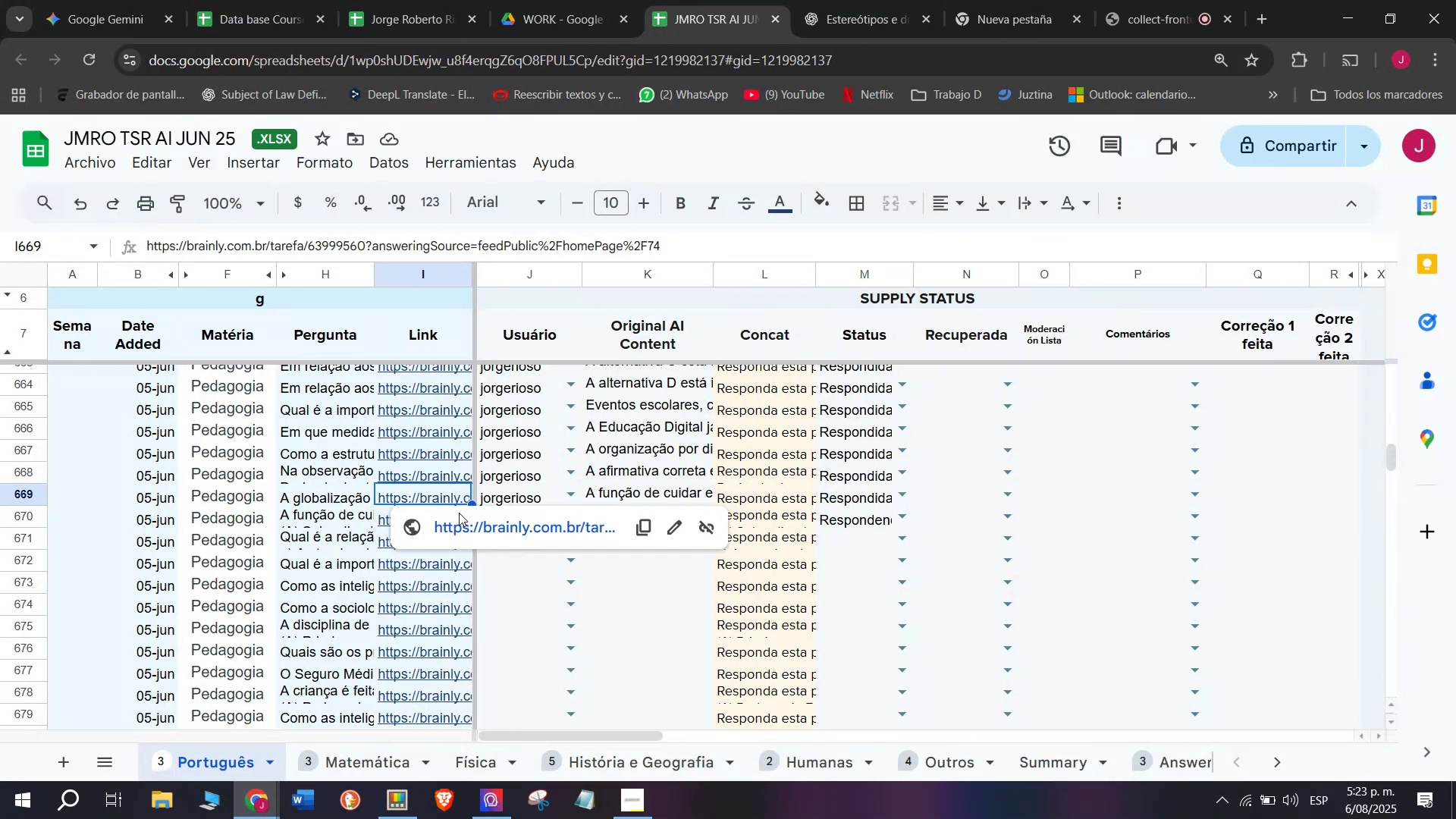 
left_click([466, 521])
 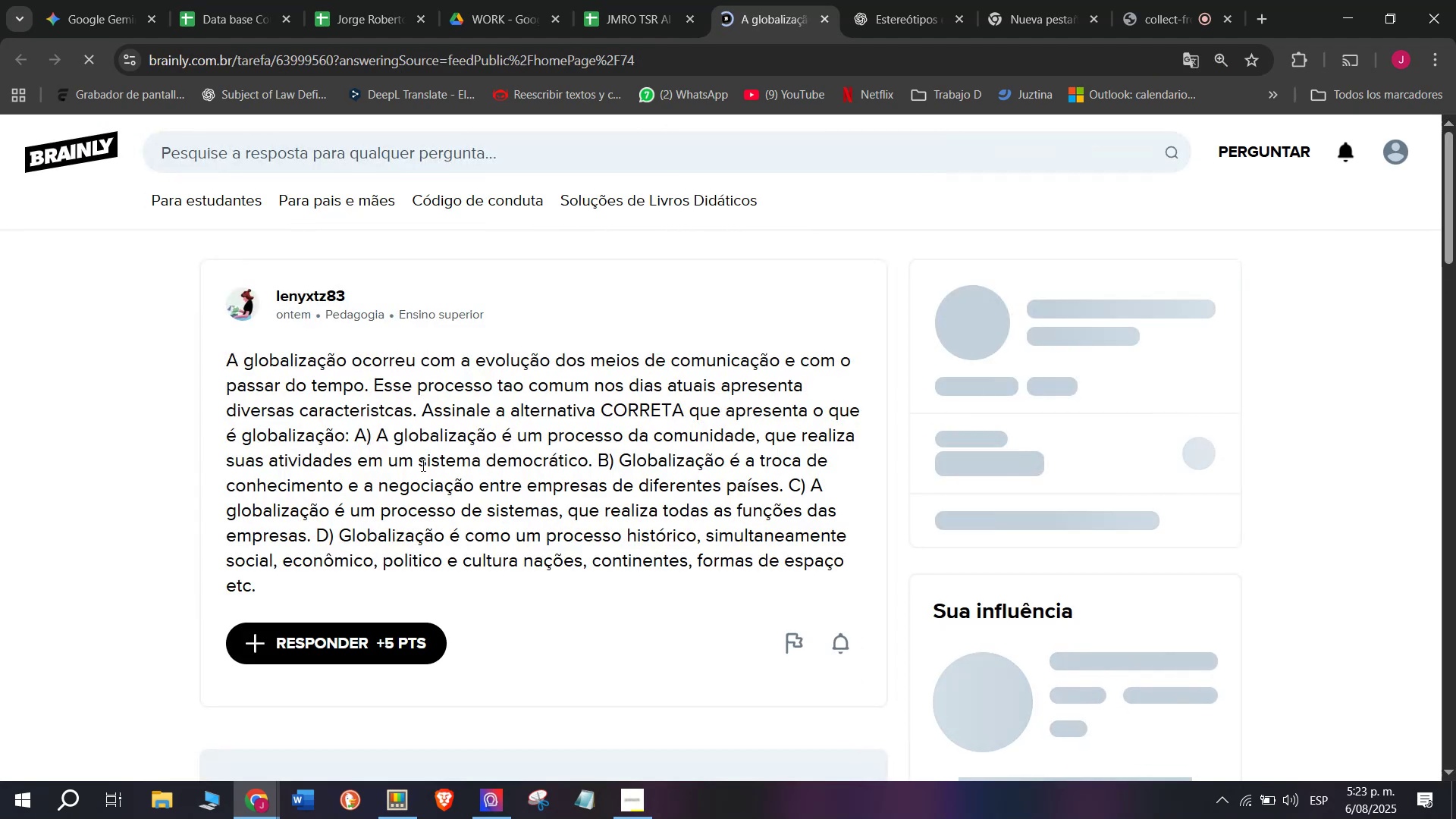 
left_click([617, 5])
 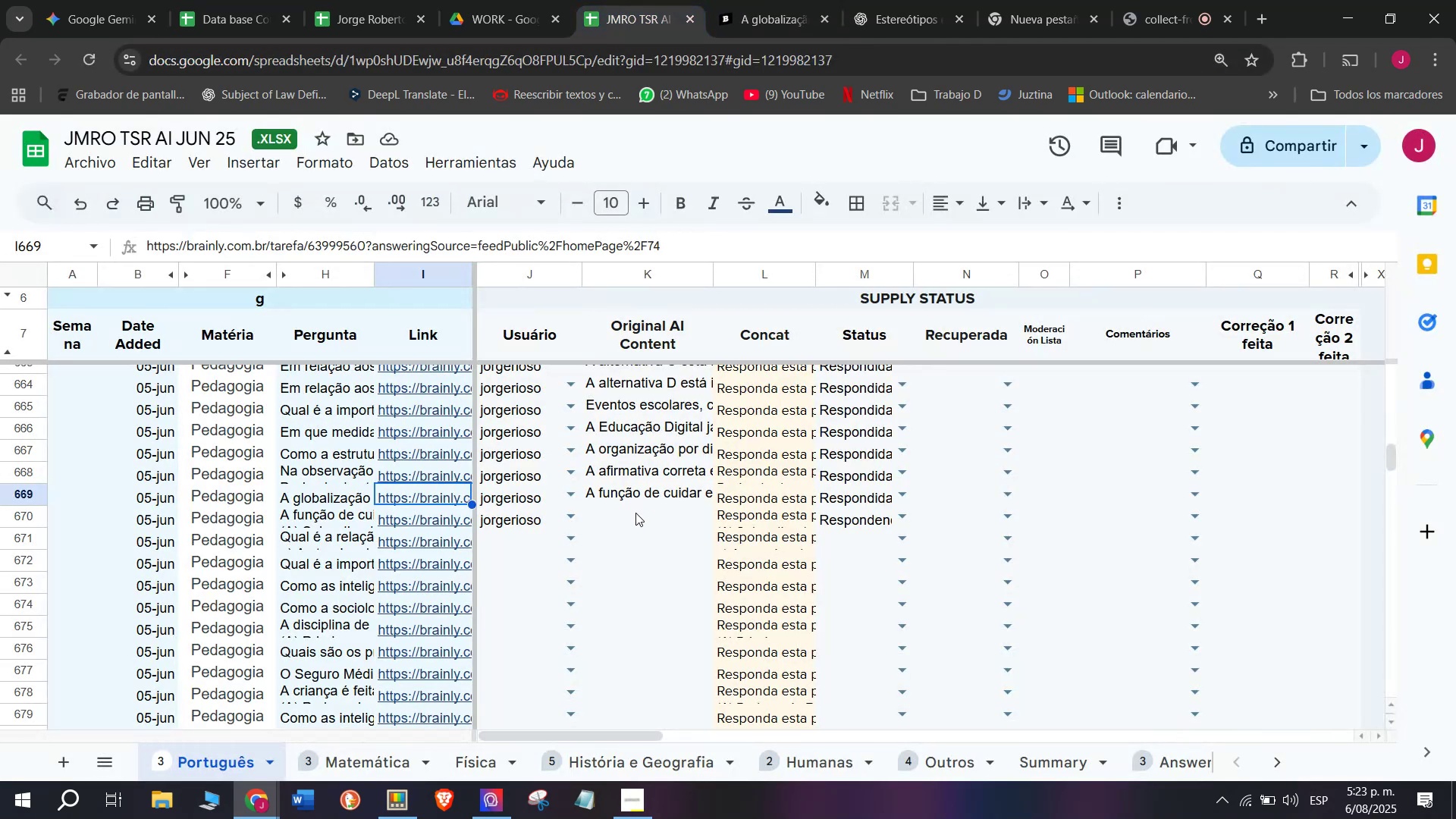 
double_click([635, 515])
 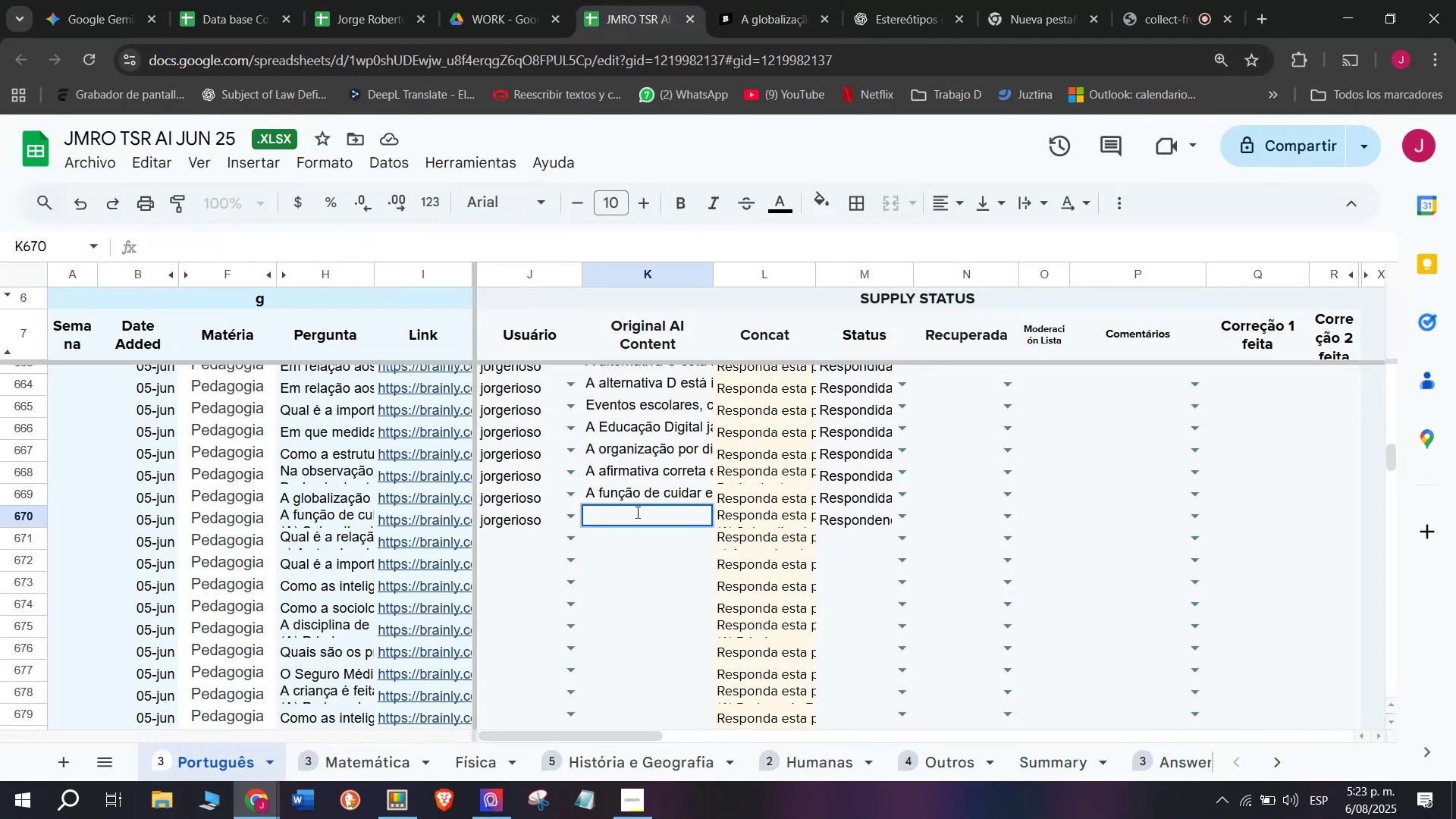 
key(Z)
 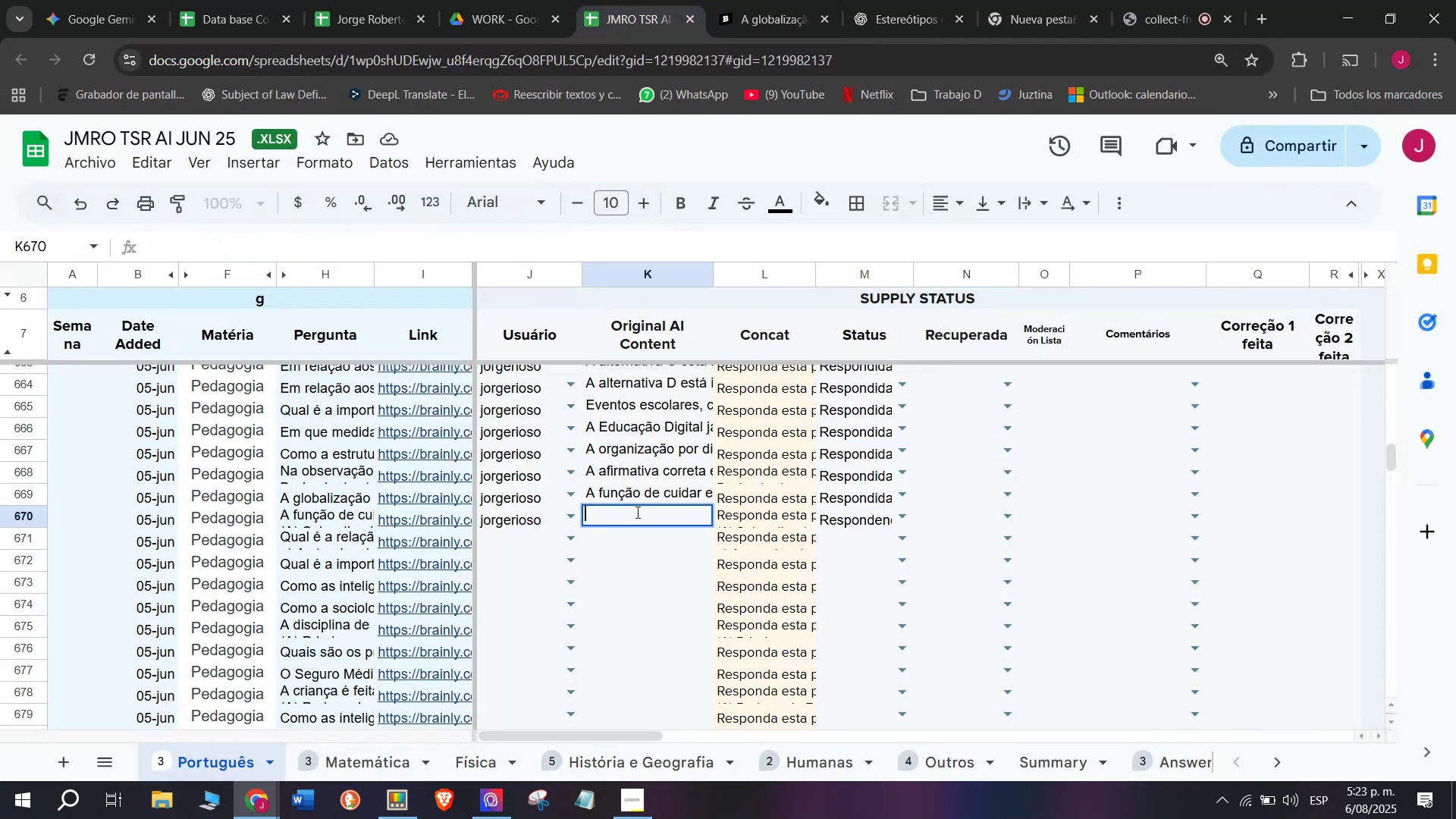 
key(Control+ControlLeft)
 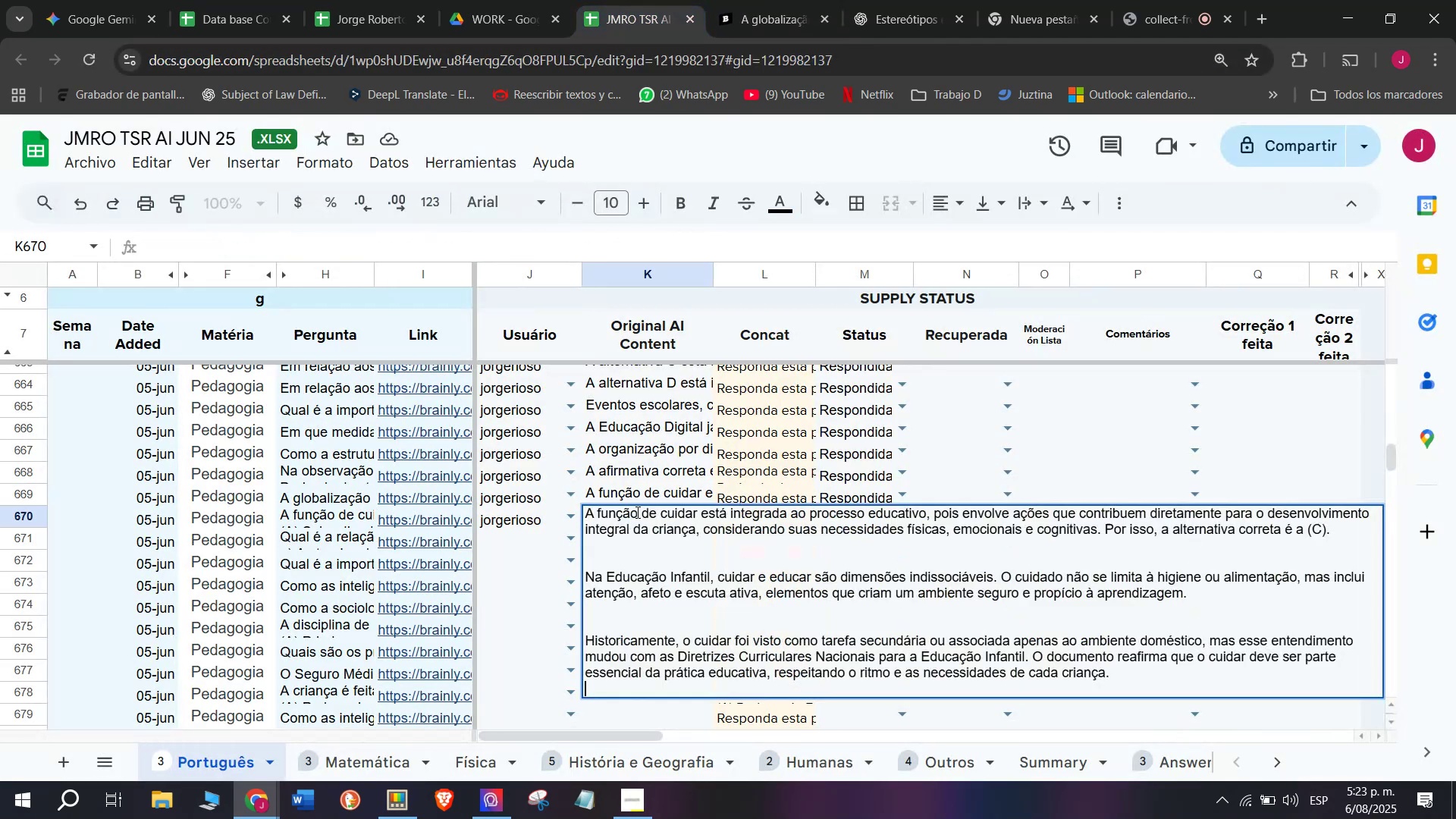 
key(Control+V)
 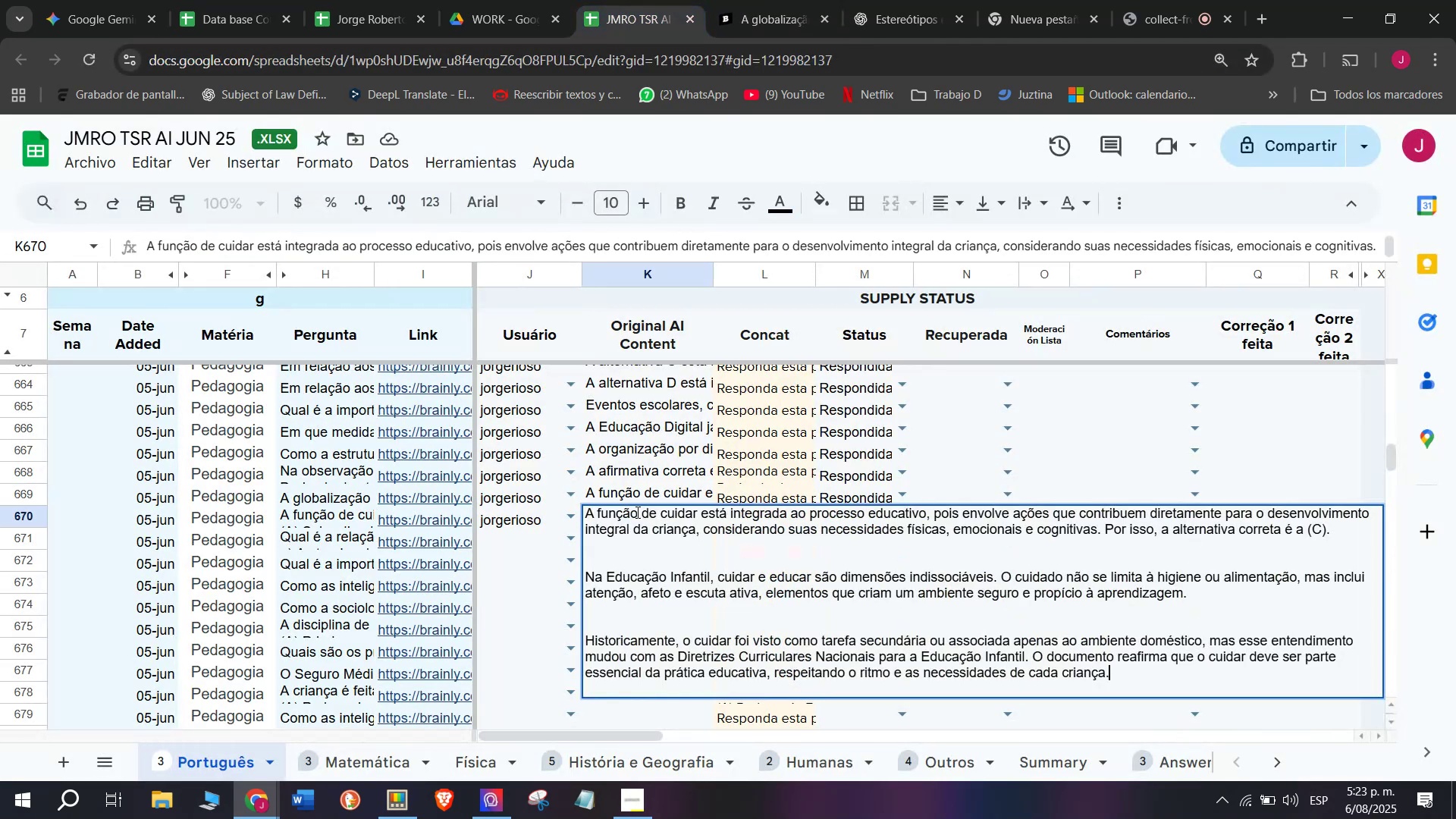 
key(Enter)
 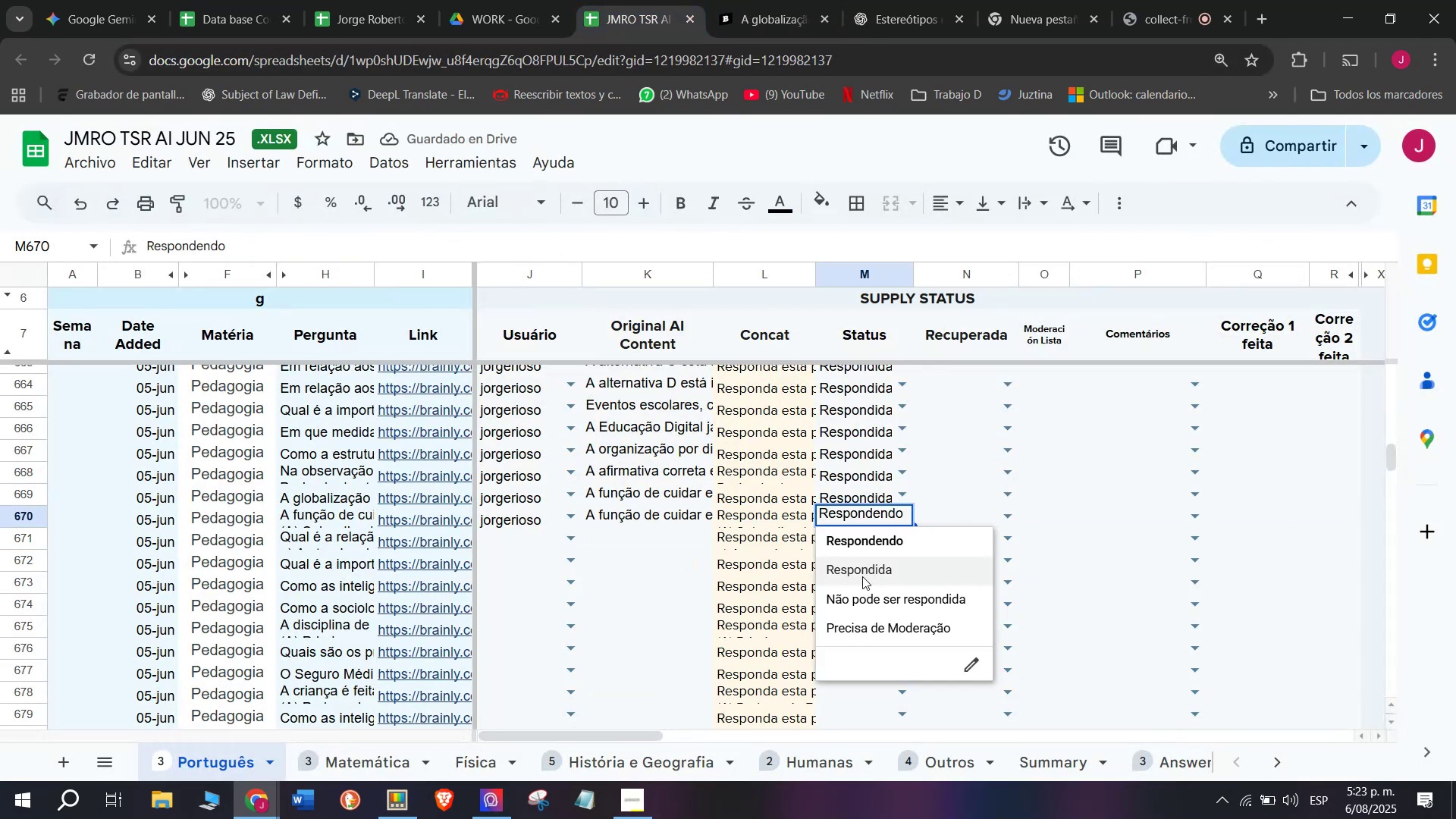 
left_click_drag(start_coordinate=[904, 491], to_coordinate=[905, 487])
 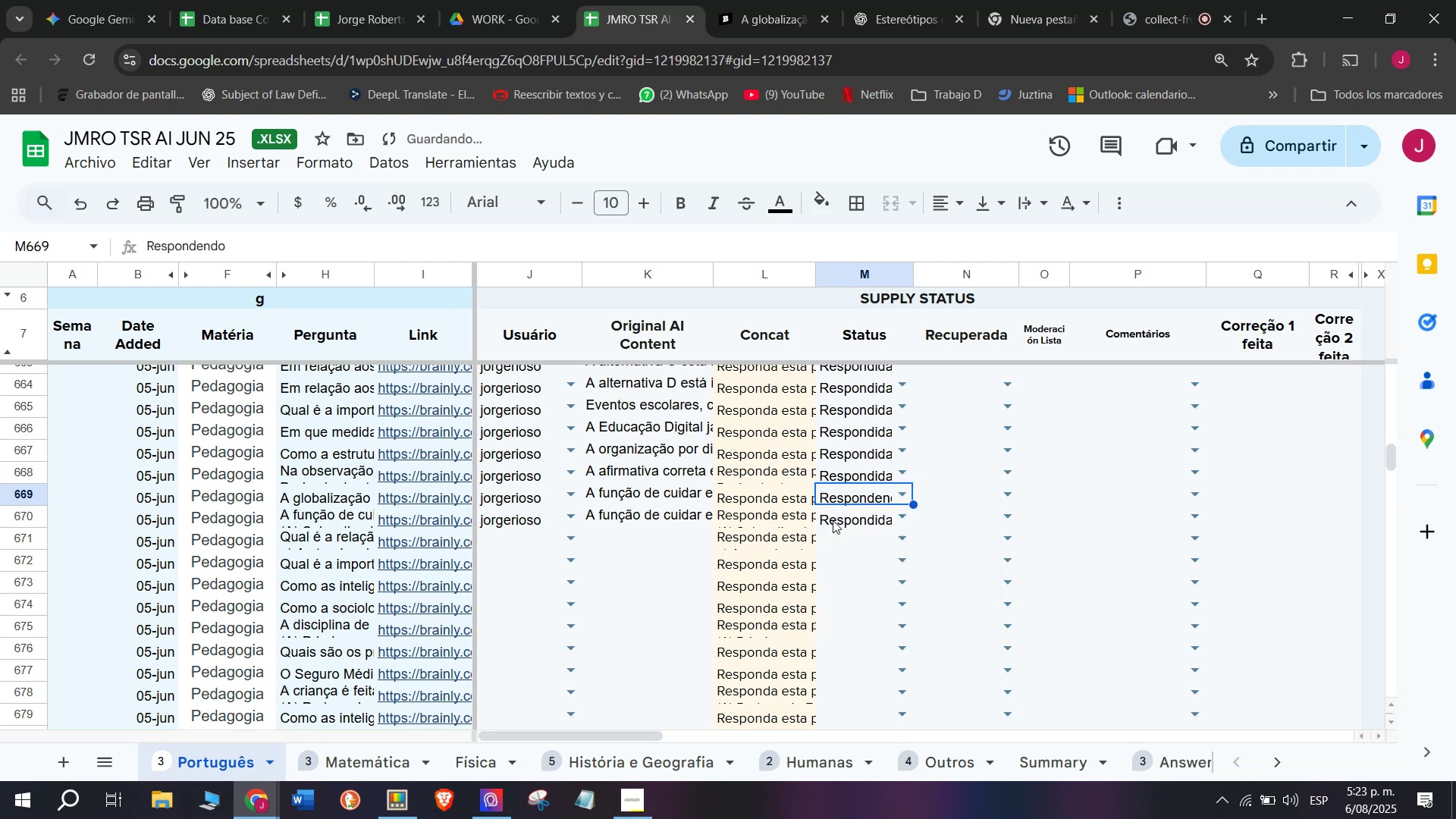 
left_click_drag(start_coordinate=[676, 479], to_coordinate=[676, 471])
 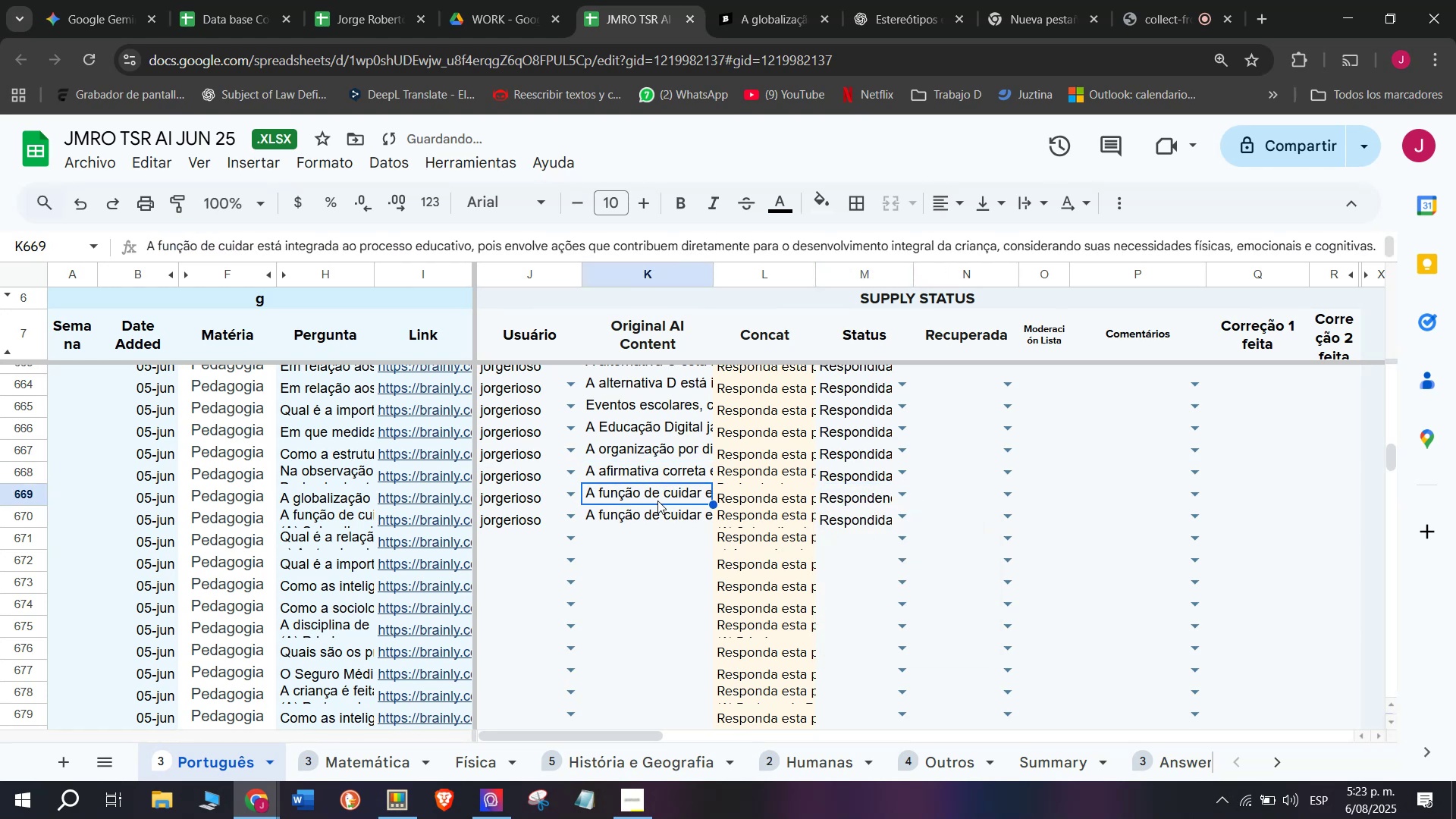 
key(Backspace)
 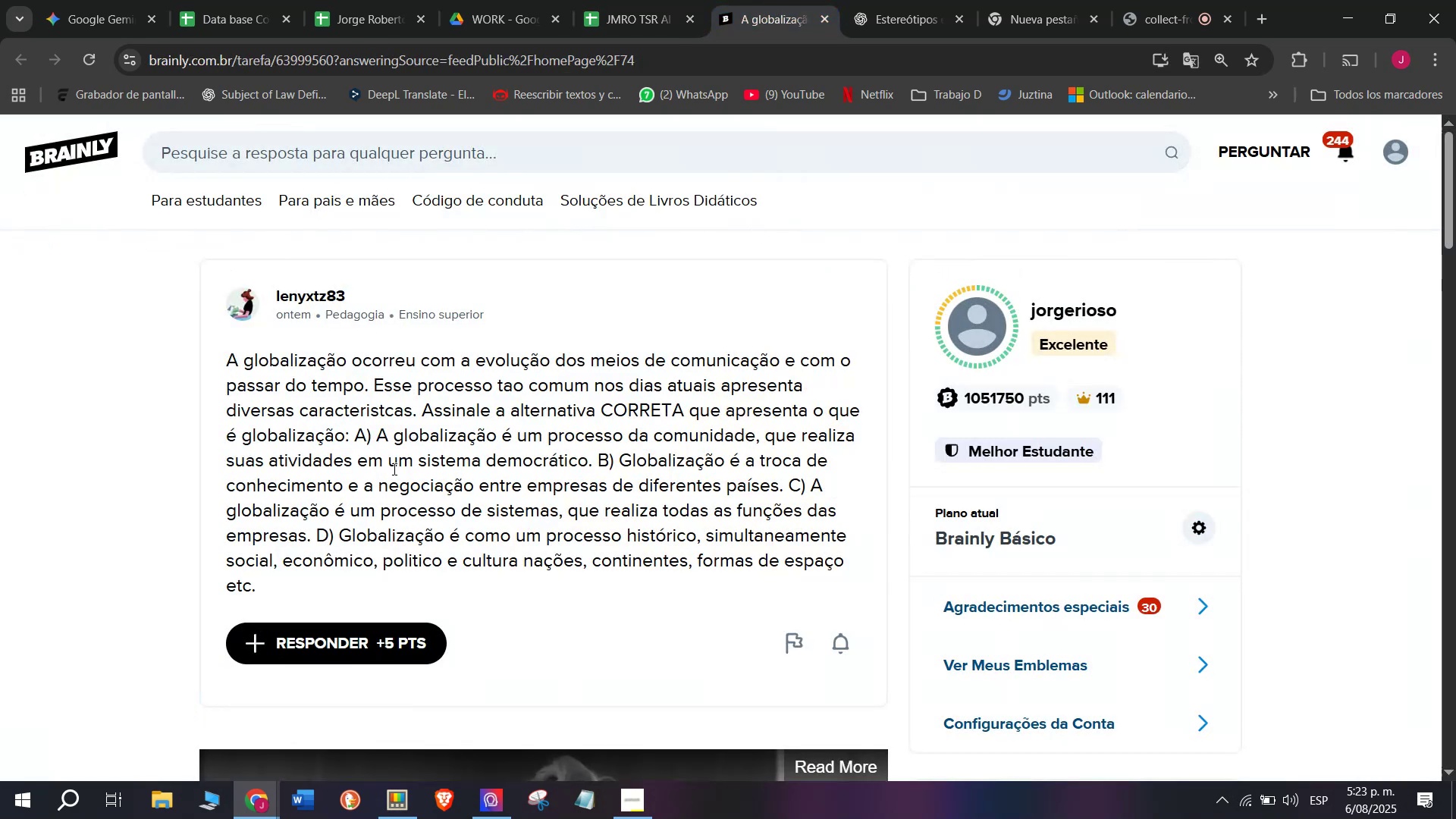 
left_click_drag(start_coordinate=[259, 585], to_coordinate=[210, 352])
 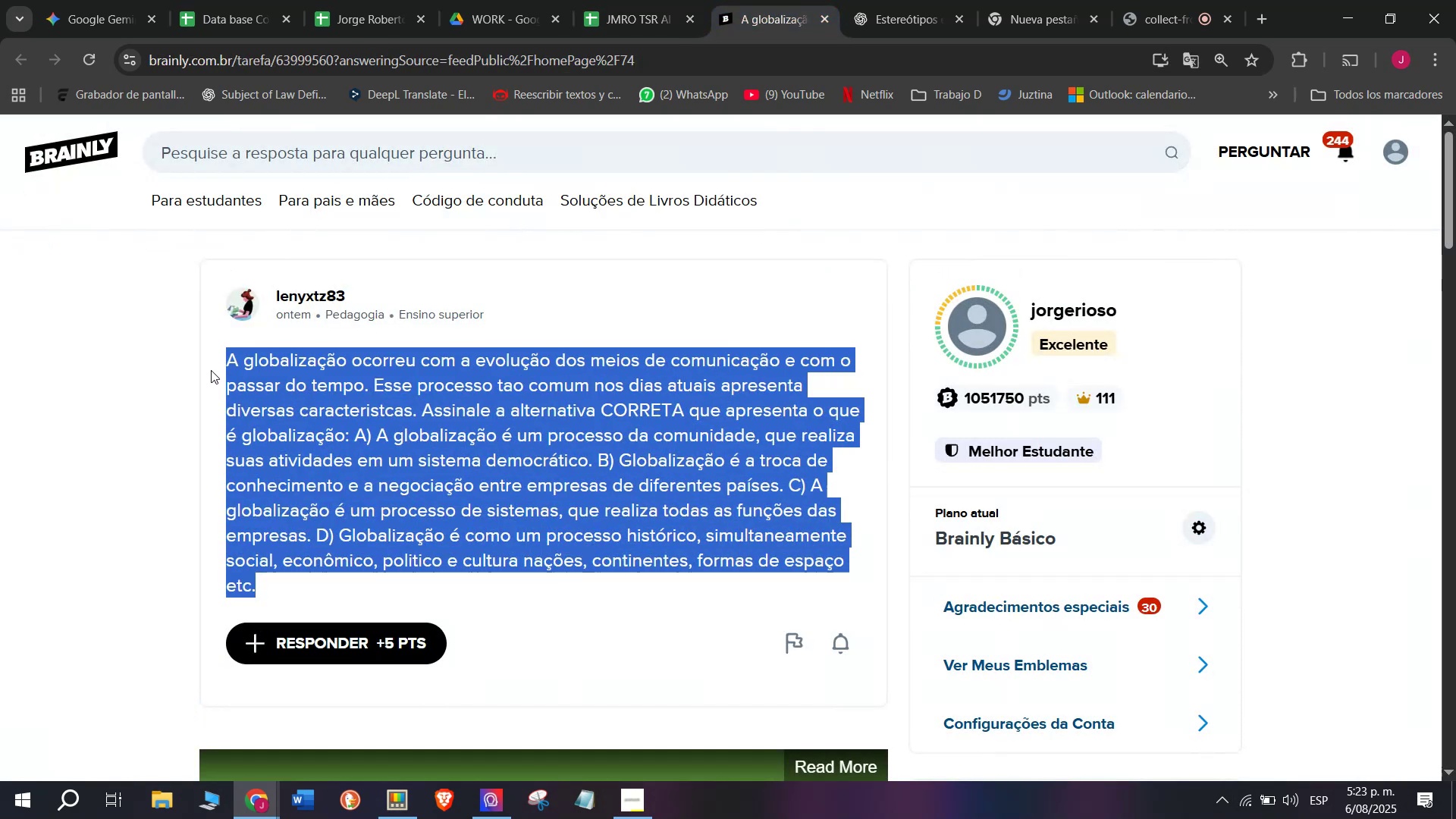 
key(Break)
 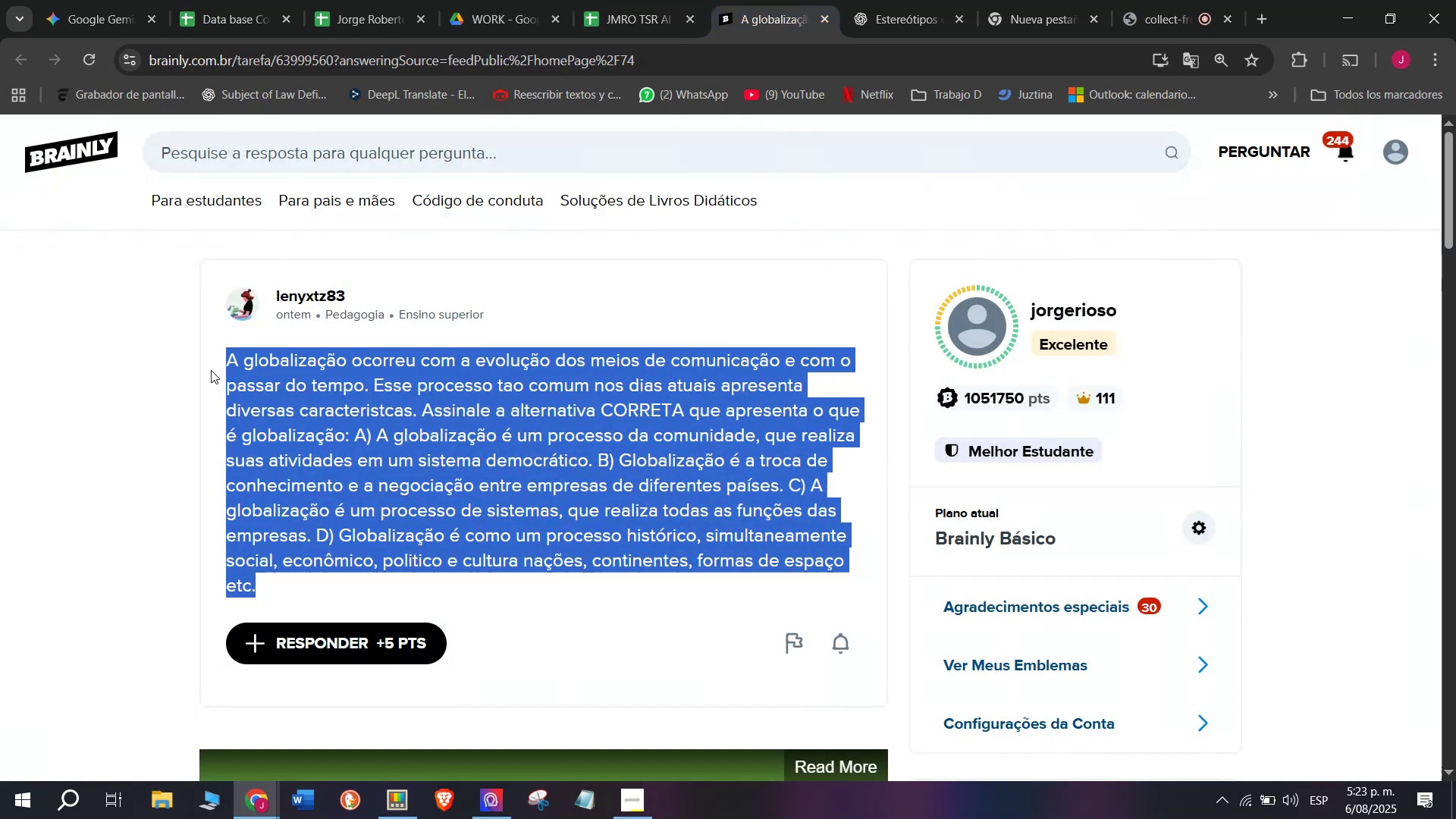 
key(Control+ControlLeft)
 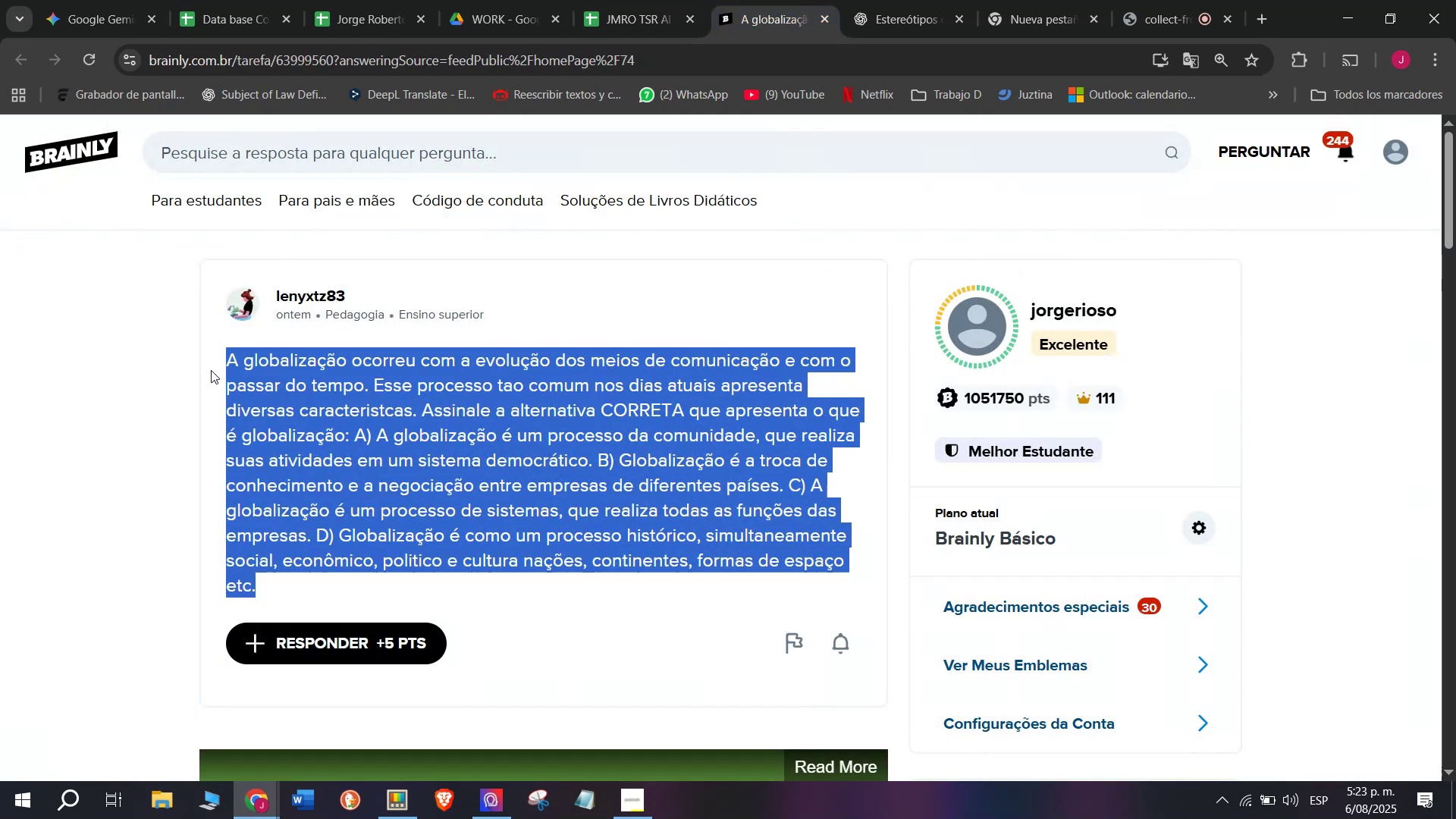 
key(Control+C)
 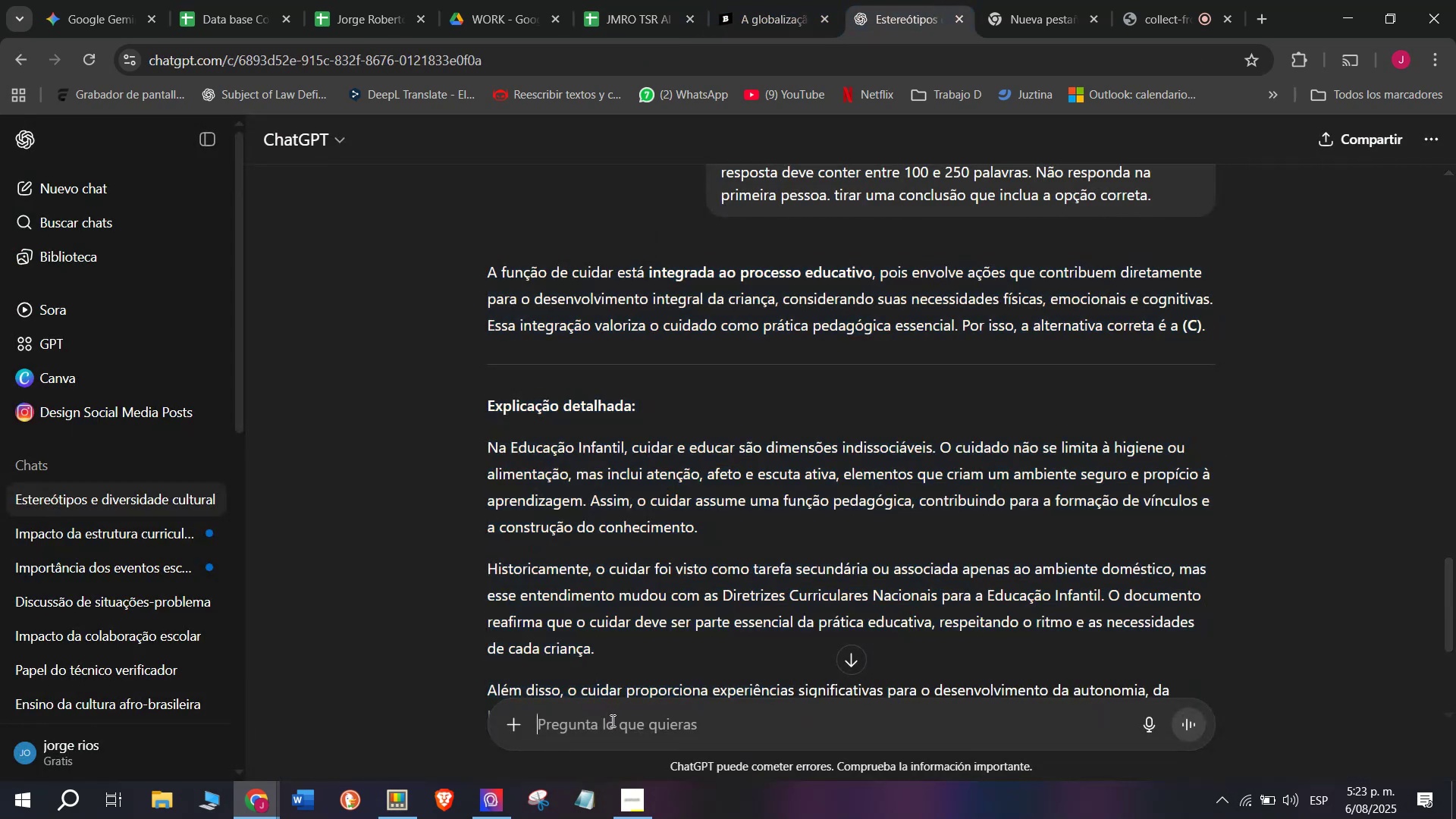 
key(C)
 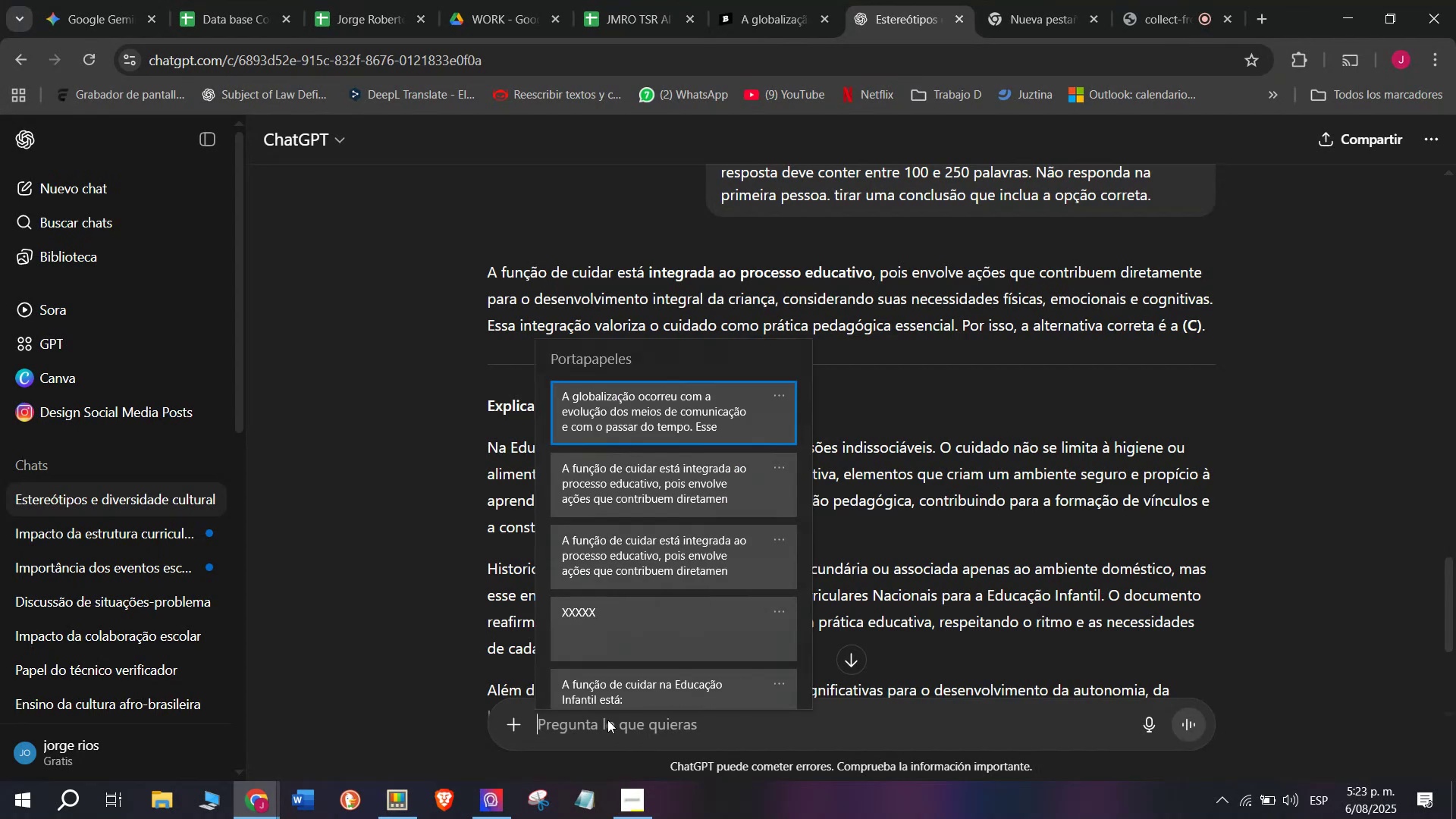 
key(Meta+MetaLeft)
 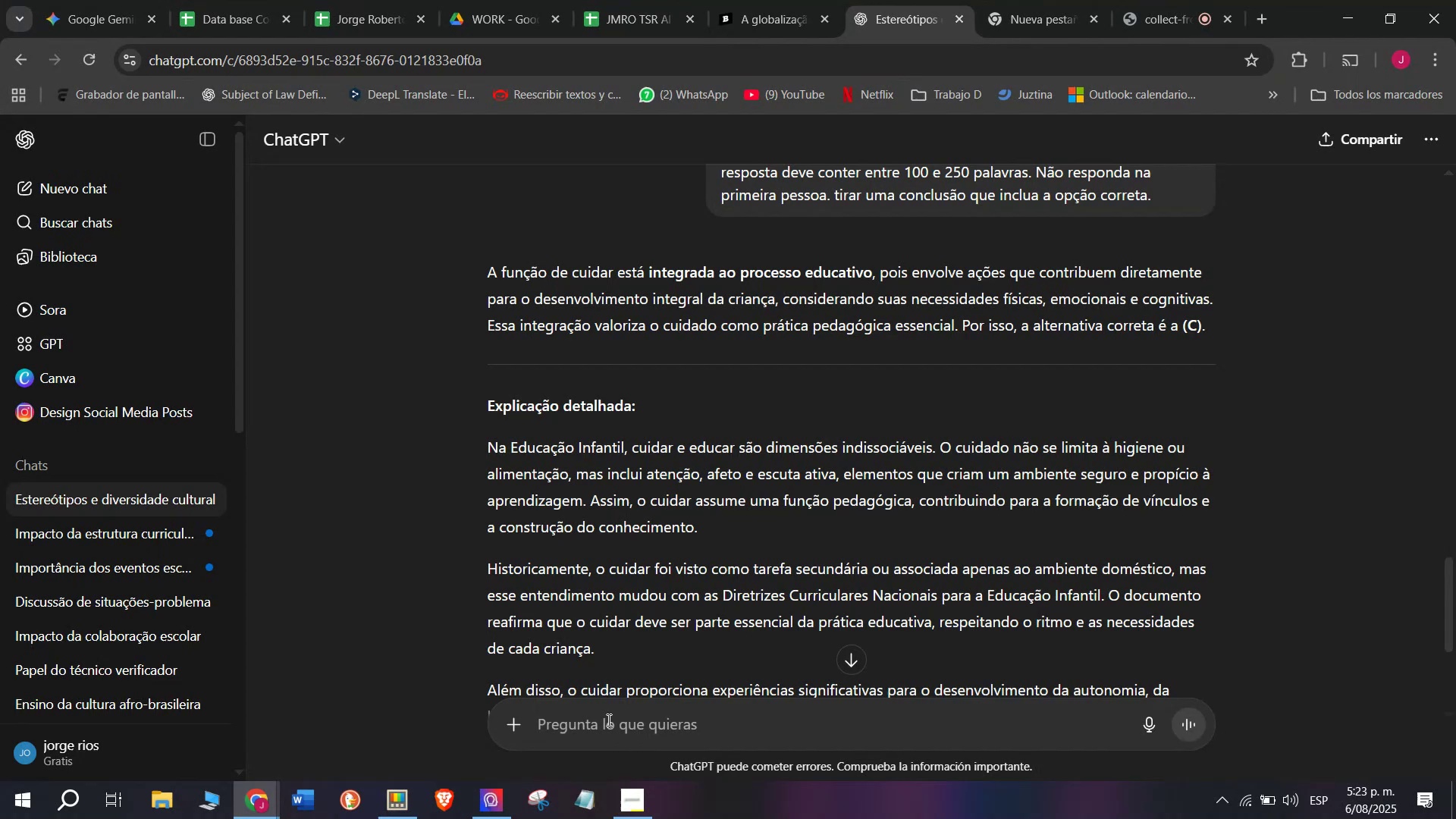 
key(Meta+V)
 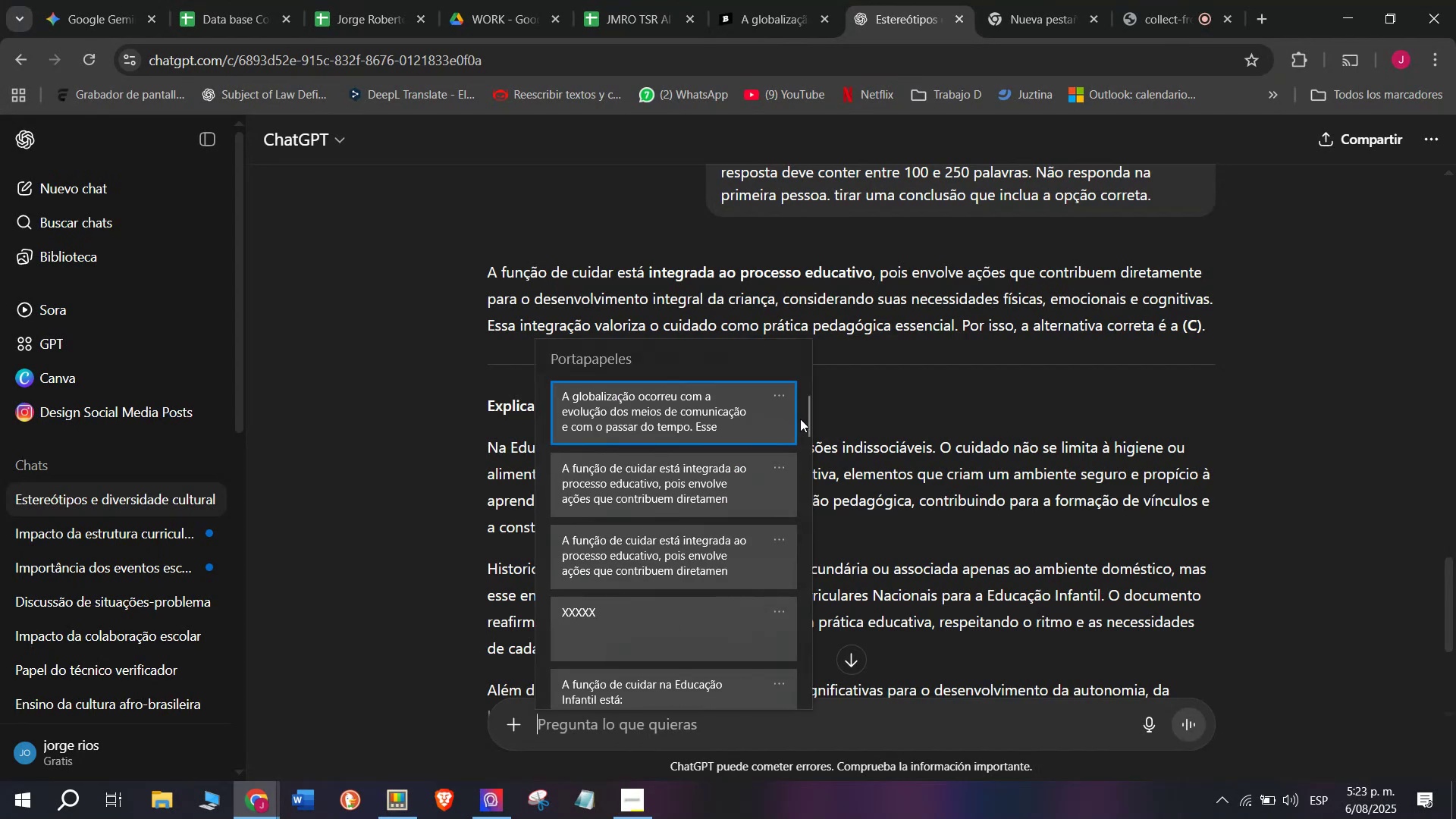 
left_click_drag(start_coordinate=[805, 419], to_coordinate=[808, 757])
 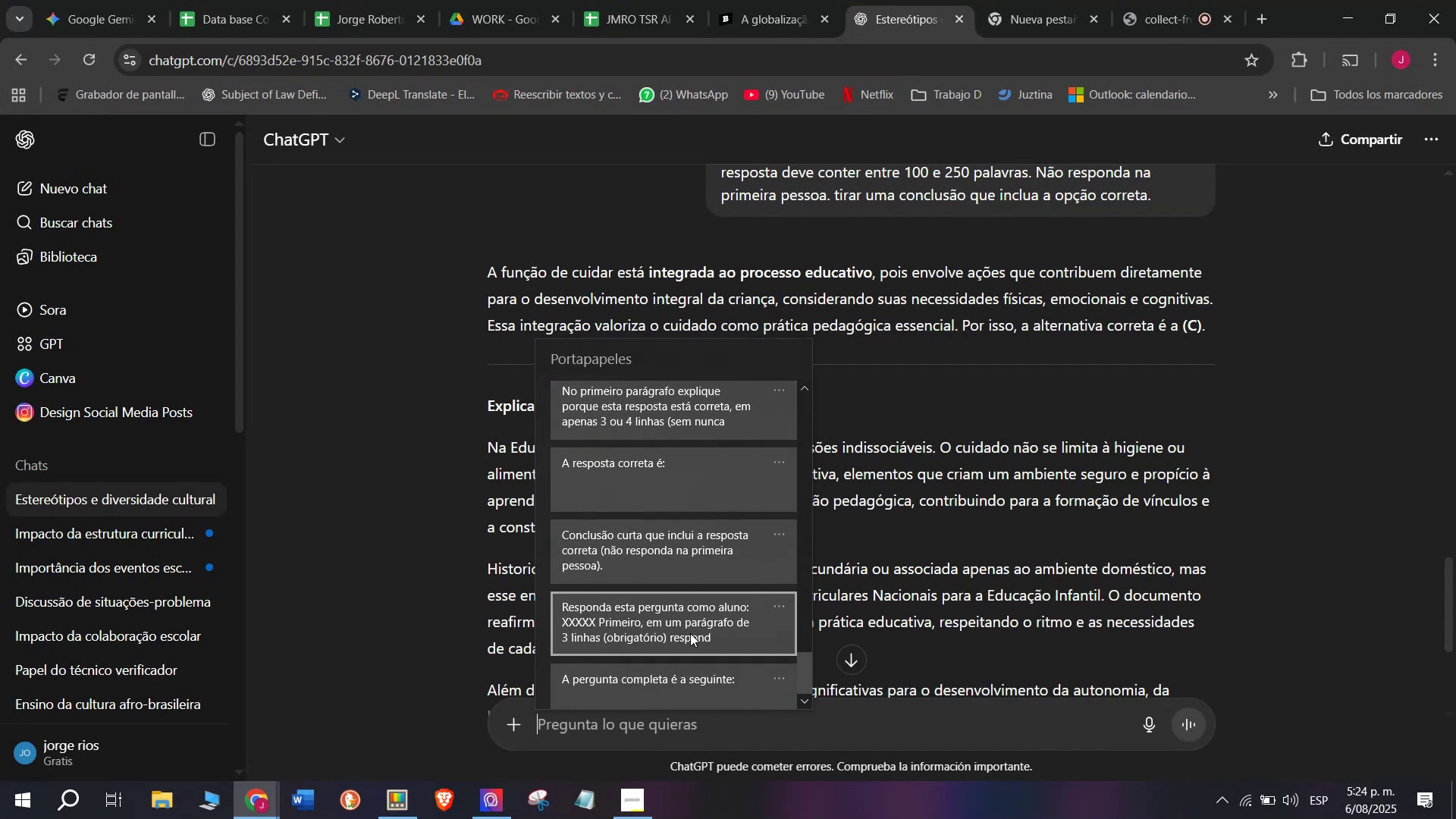 
key(Control+ControlLeft)
 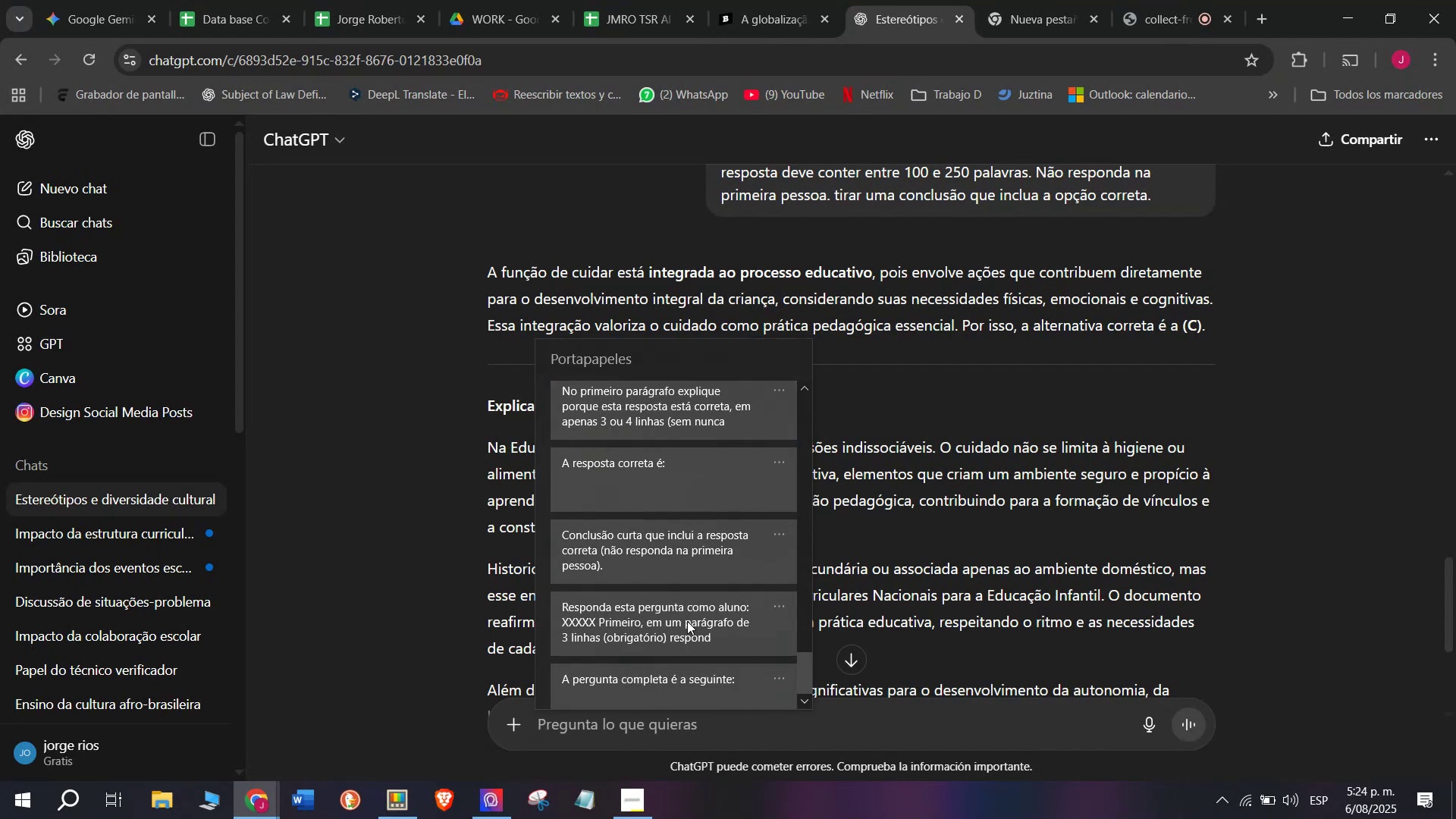 
key(Control+V)
 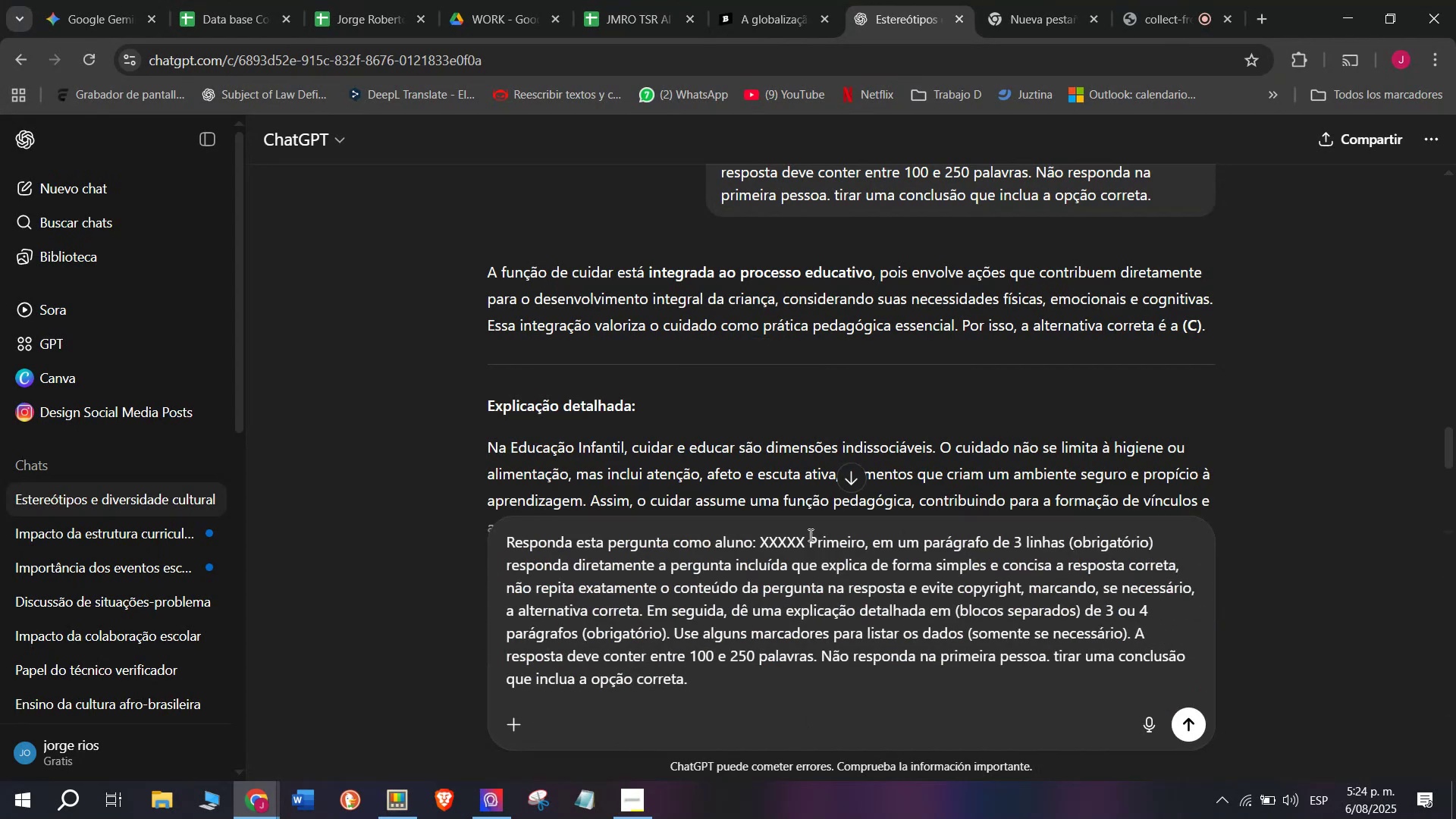 
left_click_drag(start_coordinate=[805, 535], to_coordinate=[763, 547])
 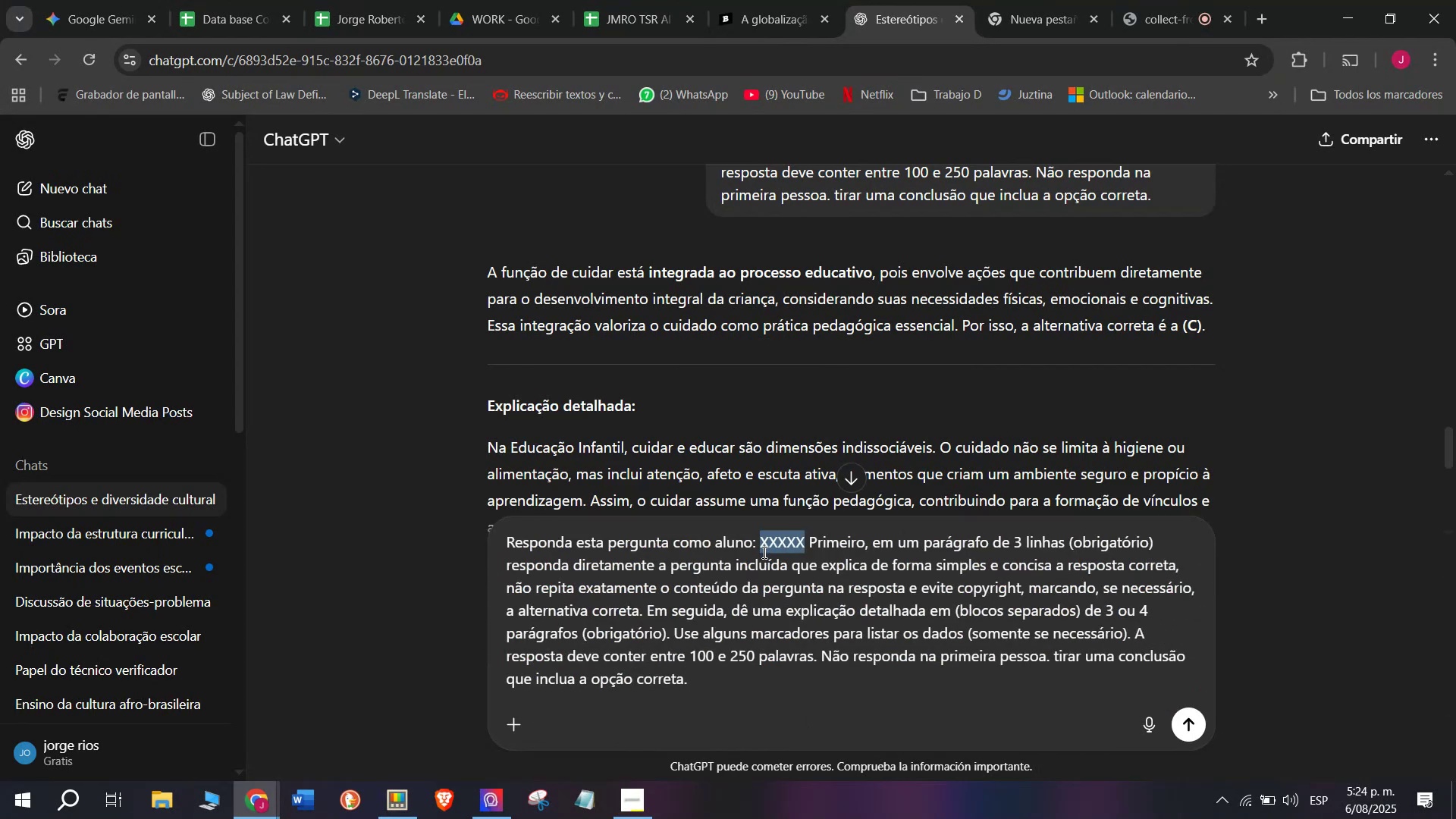 
key(C)
 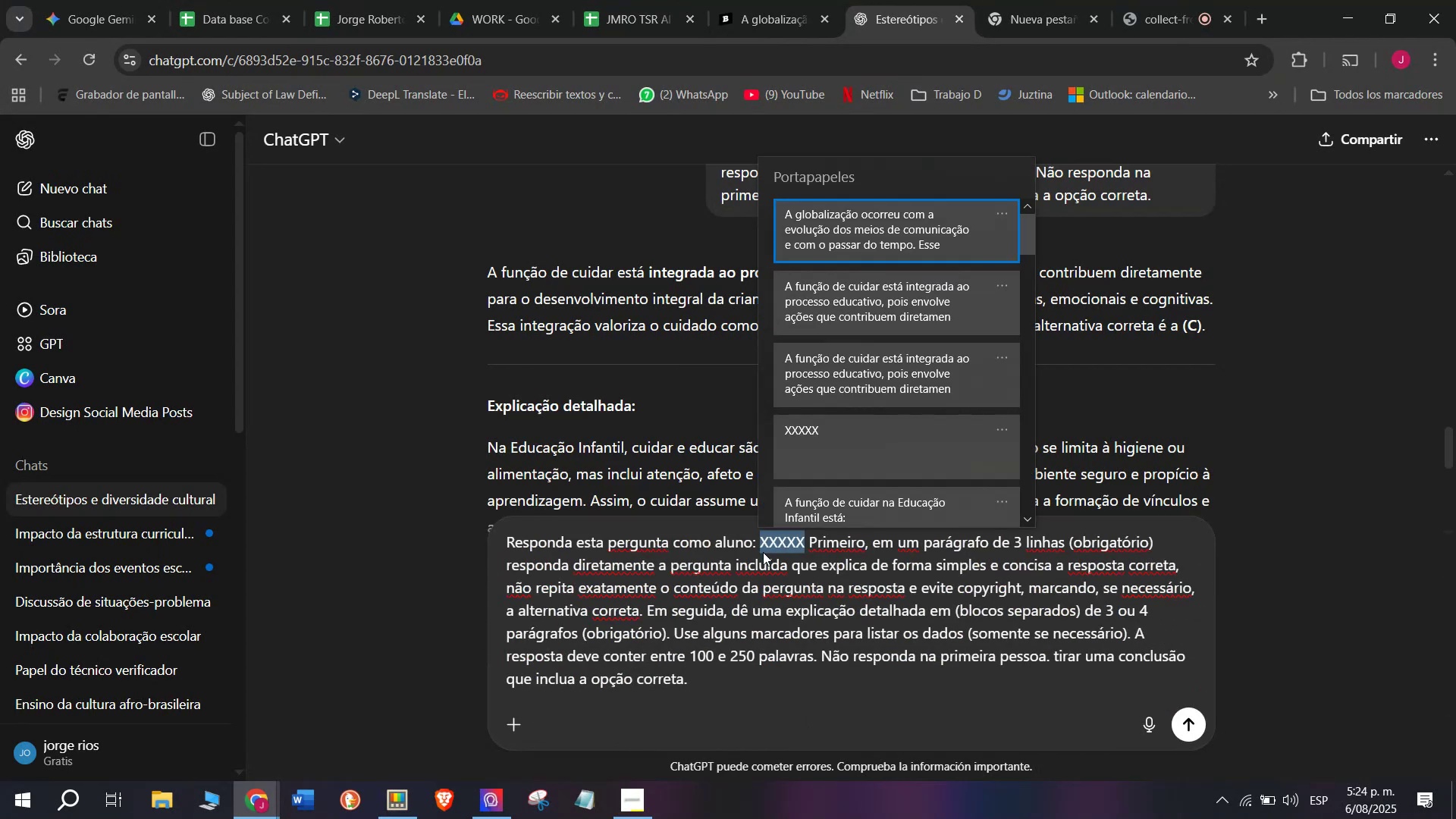 
key(Meta+MetaLeft)
 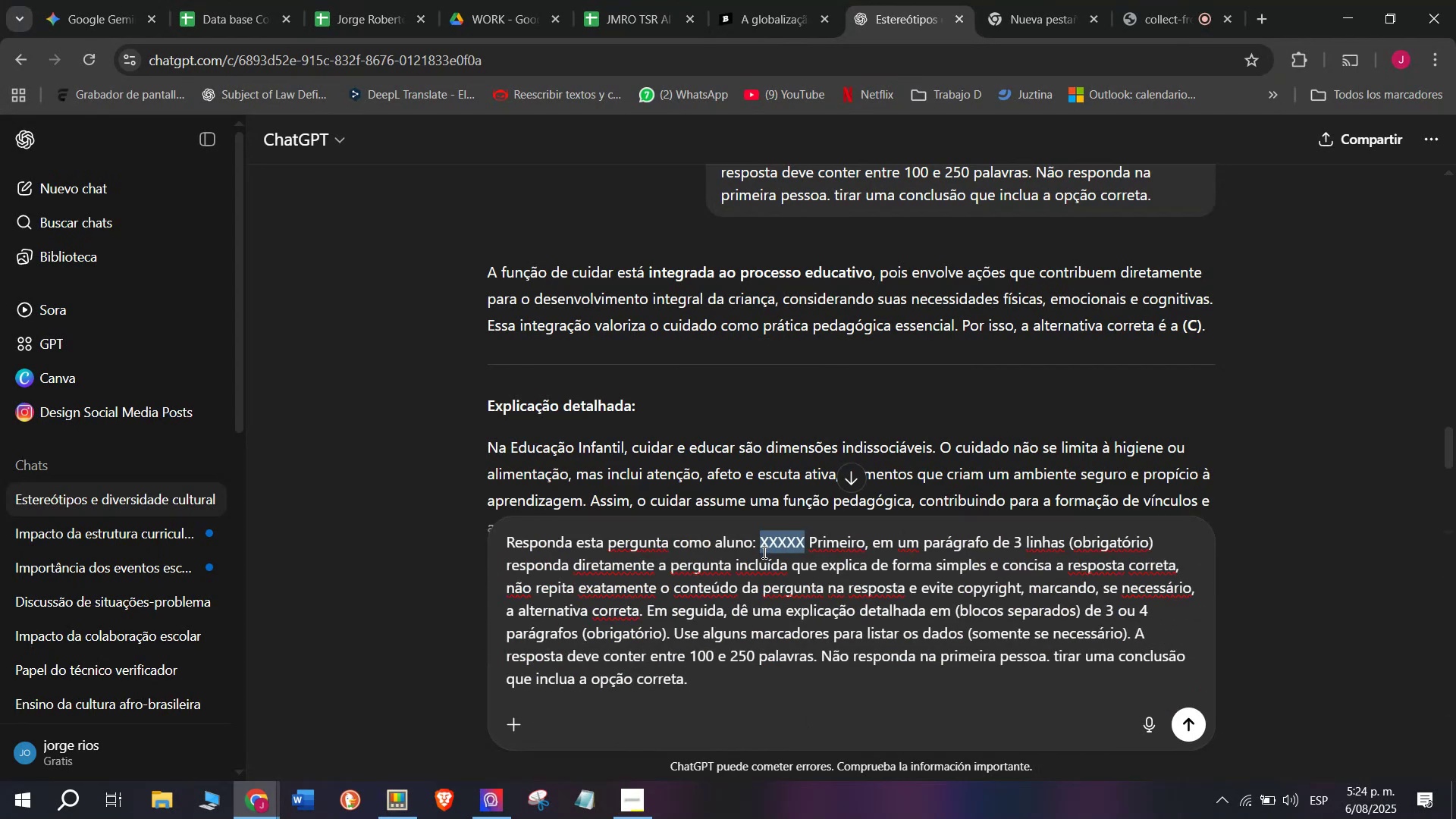 
key(Meta+V)
 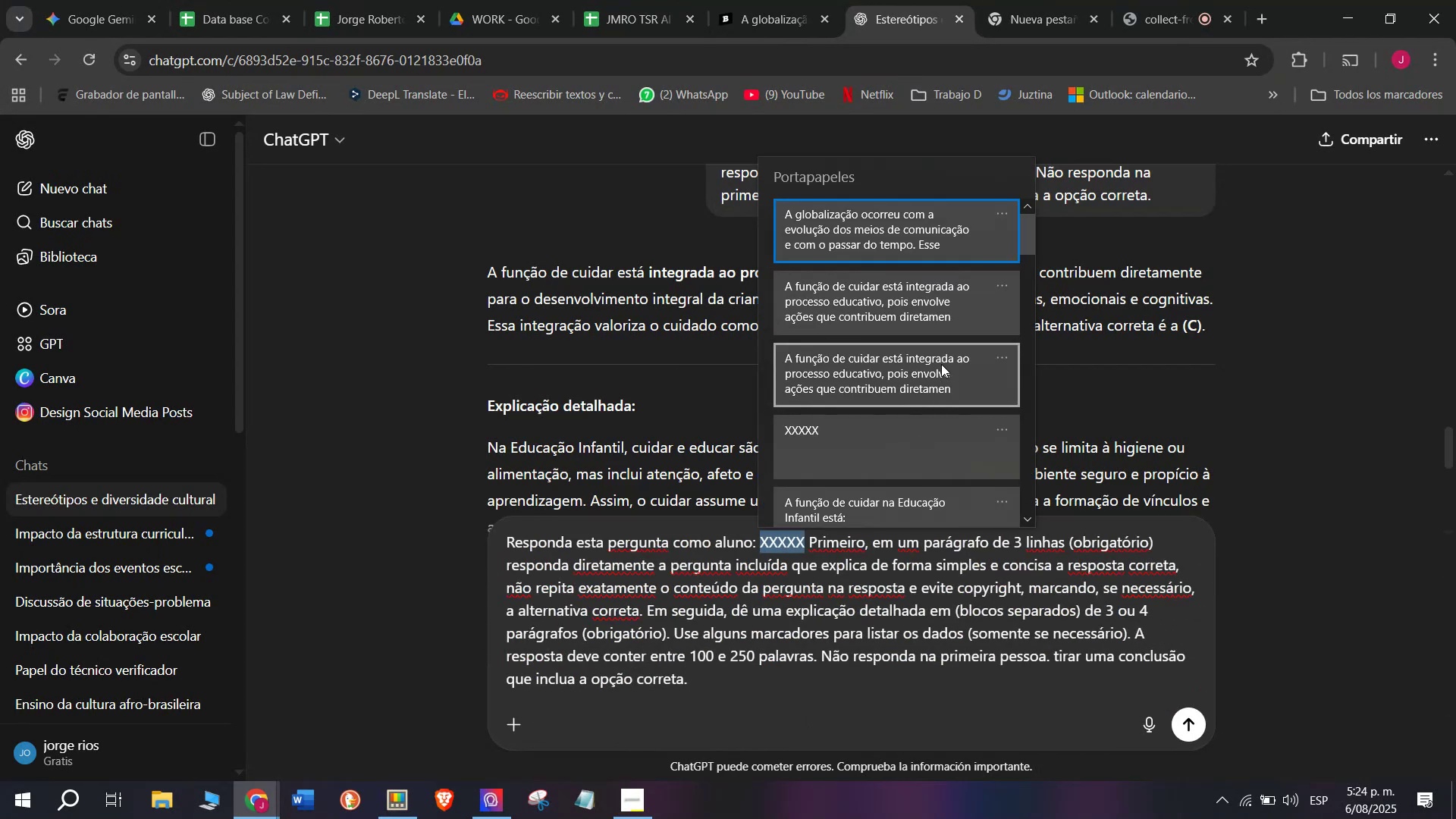 
left_click_drag(start_coordinate=[877, 221], to_coordinate=[877, 217])
 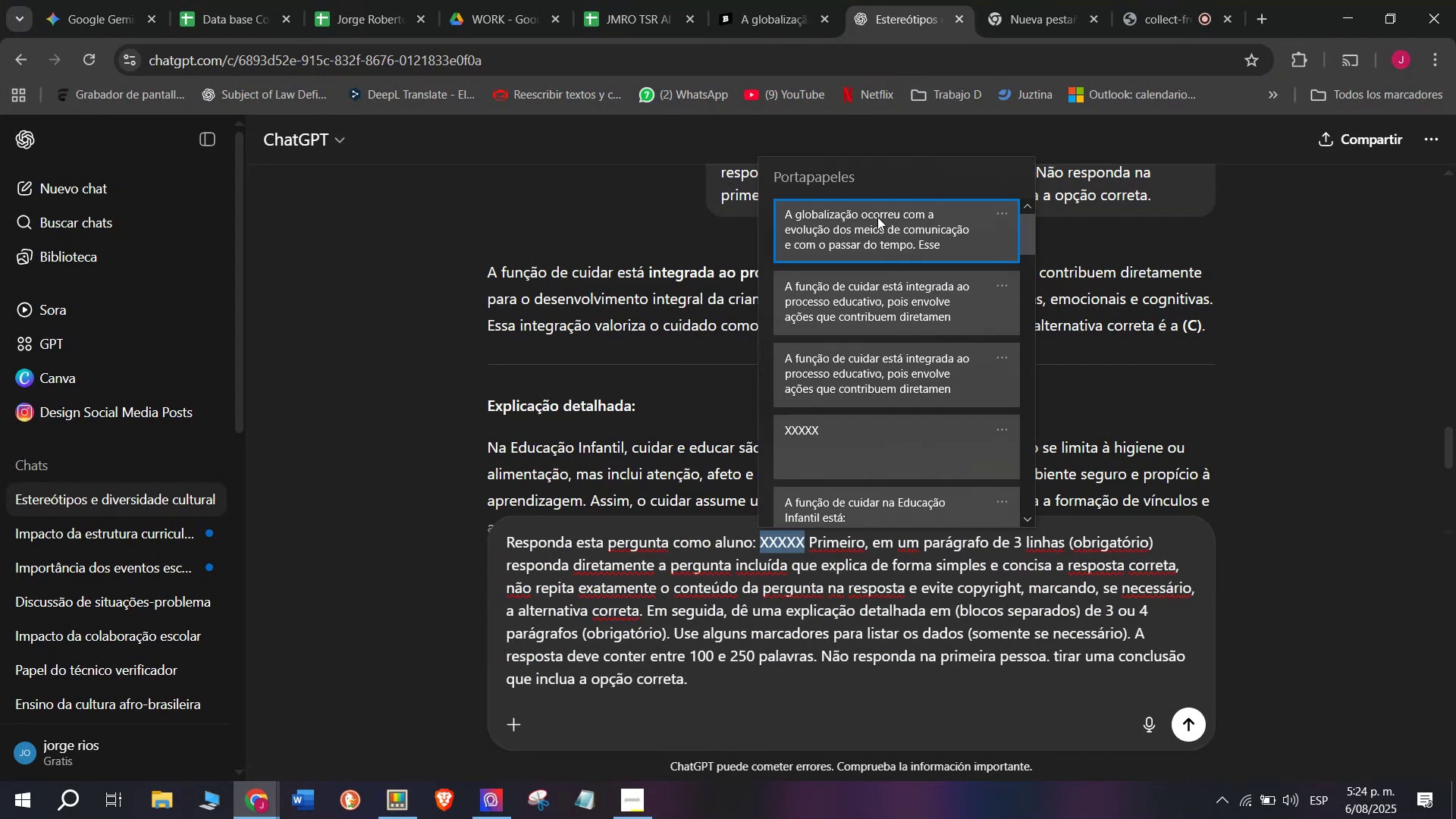 
key(Control+ControlLeft)
 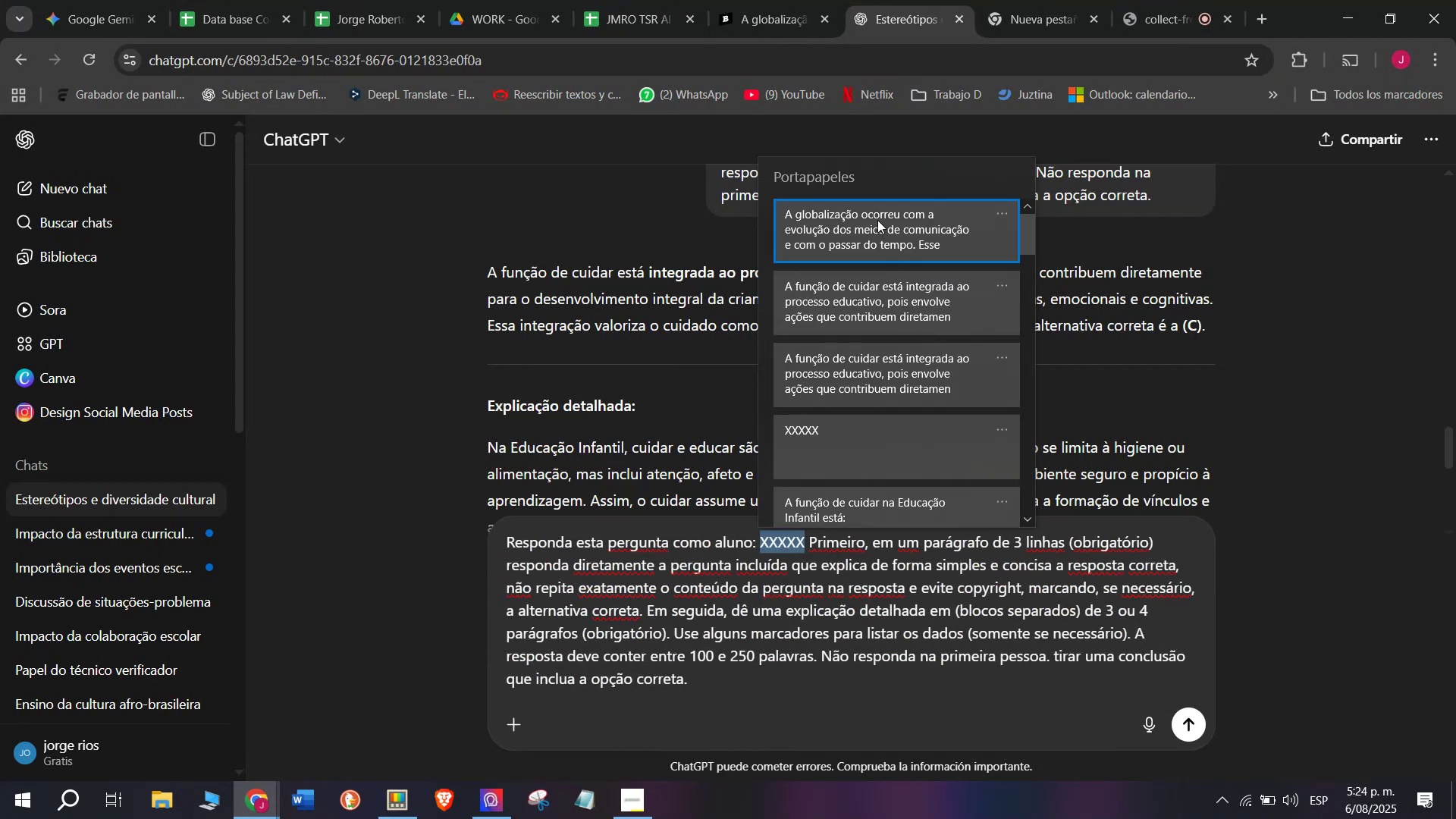 
key(Control+V)
 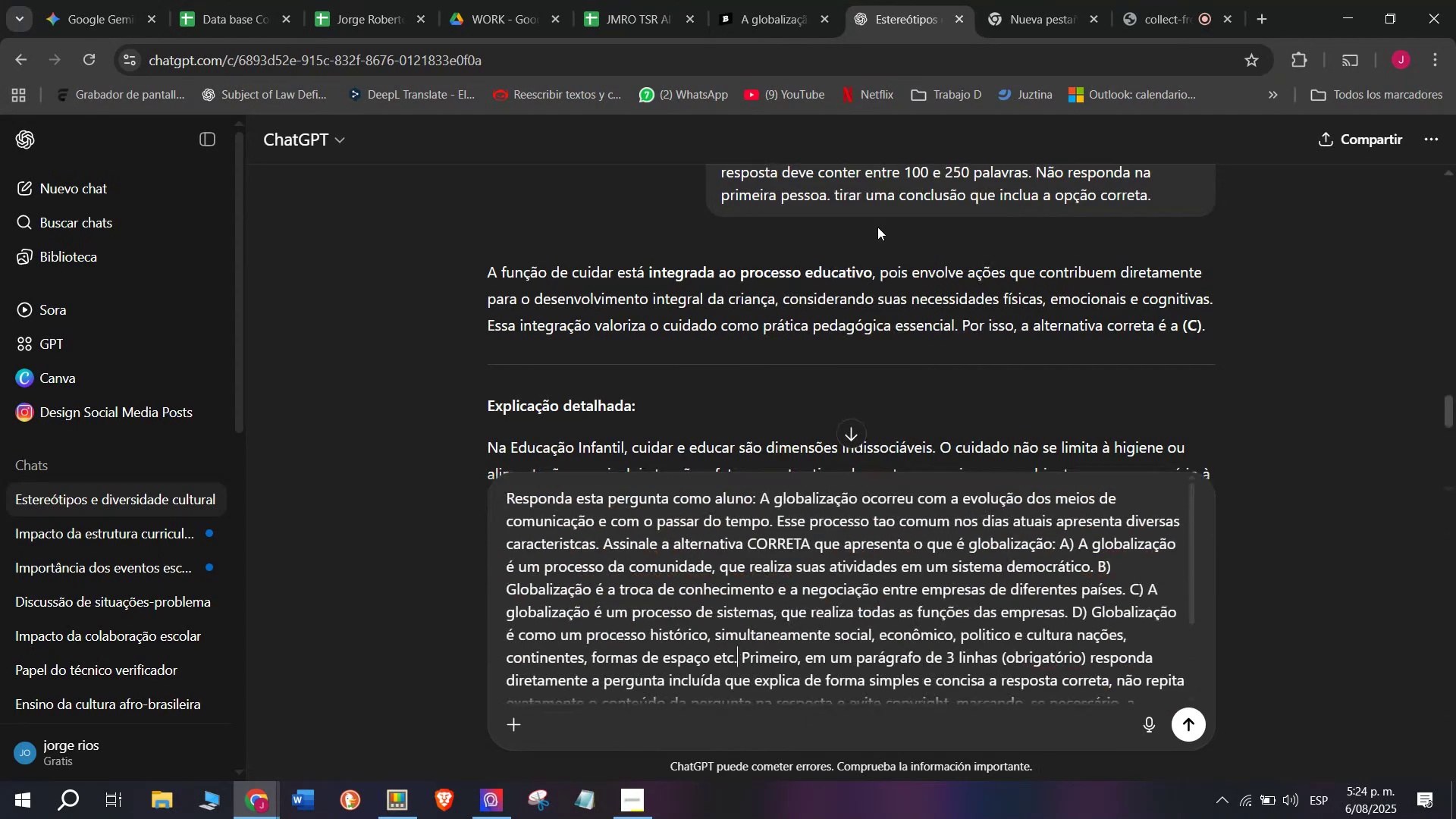 
key(Enter)
 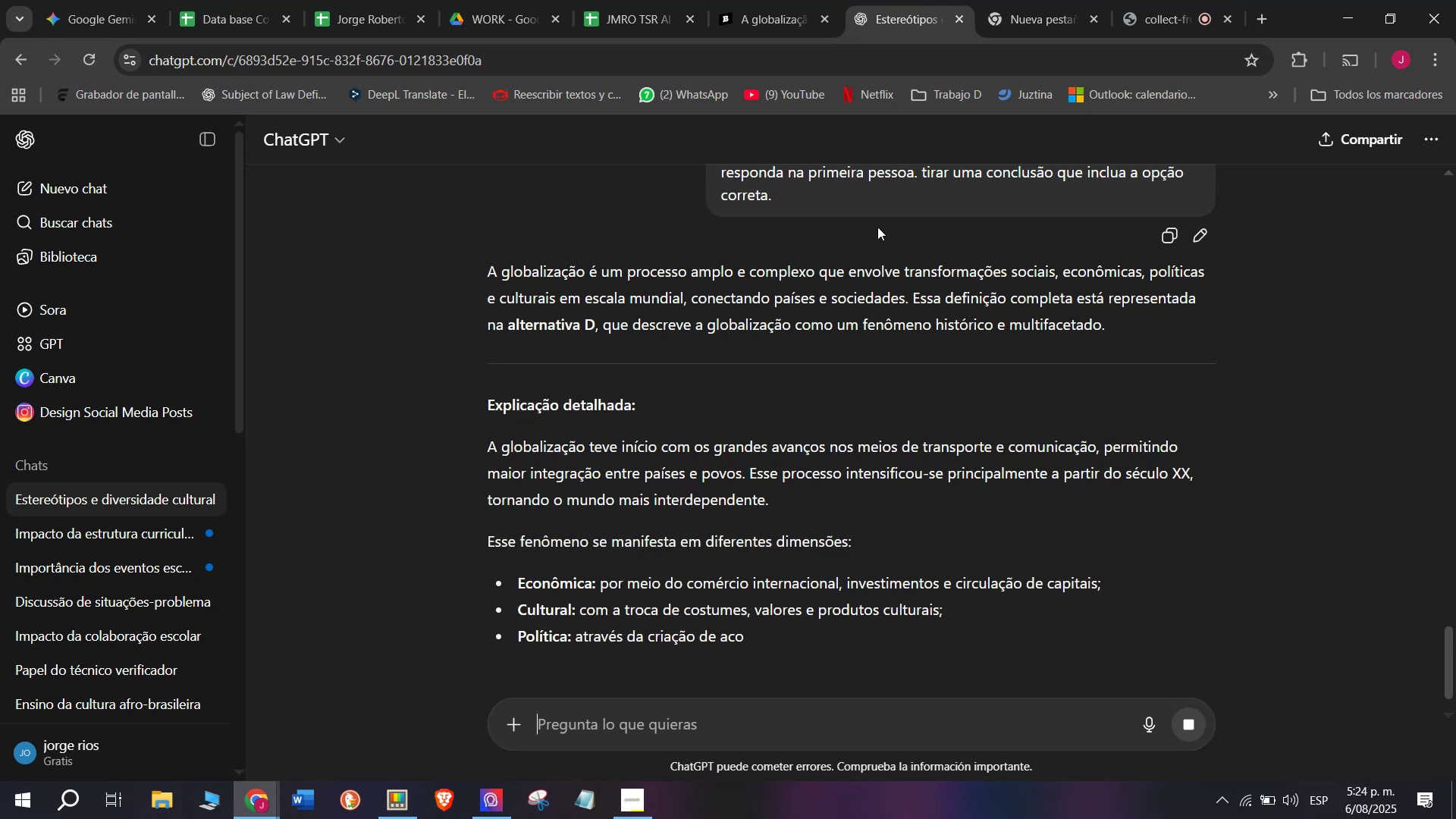 
wait(7.52)
 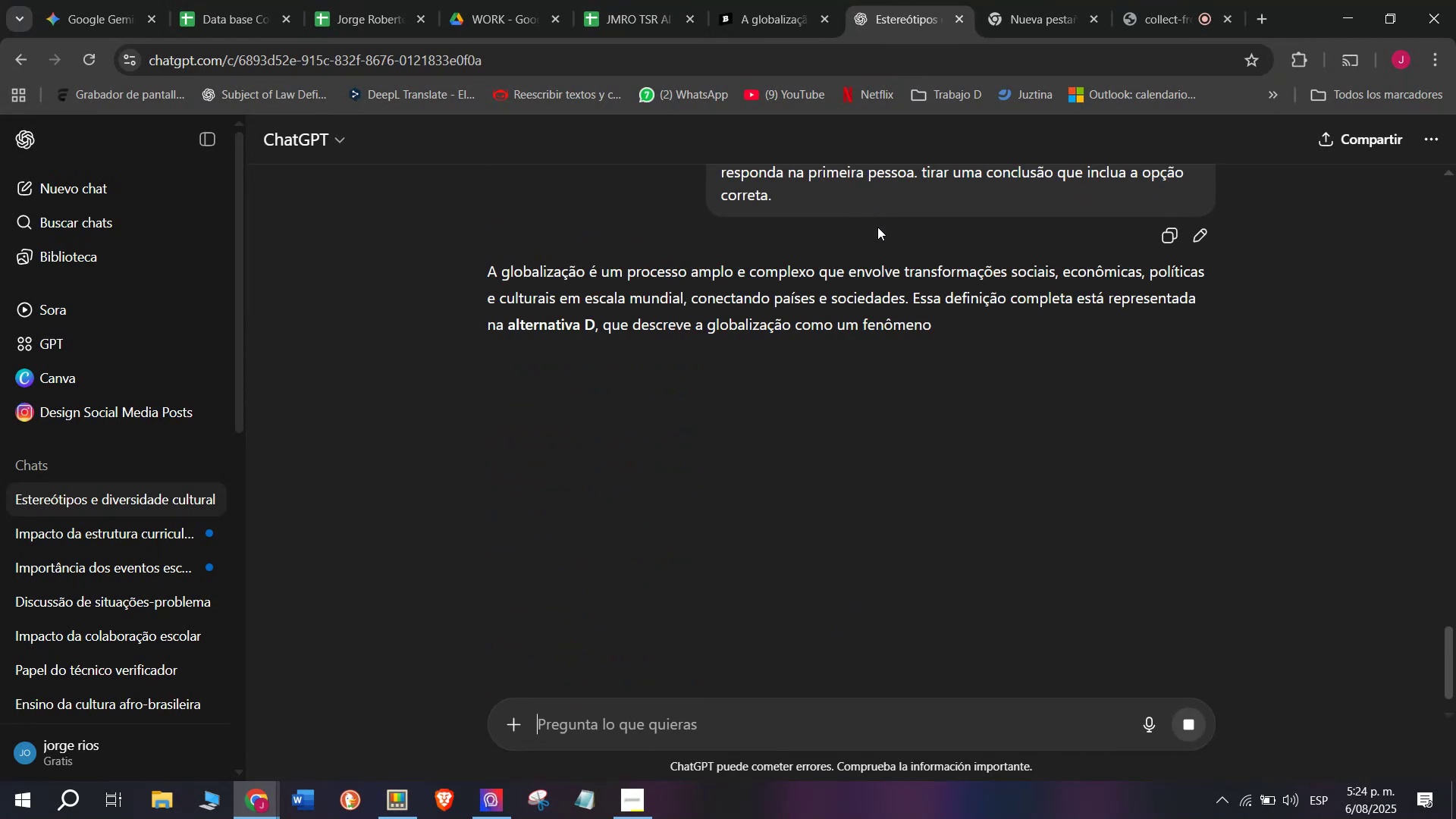 
left_click_drag(start_coordinate=[472, 278], to_coordinate=[1122, 654])
 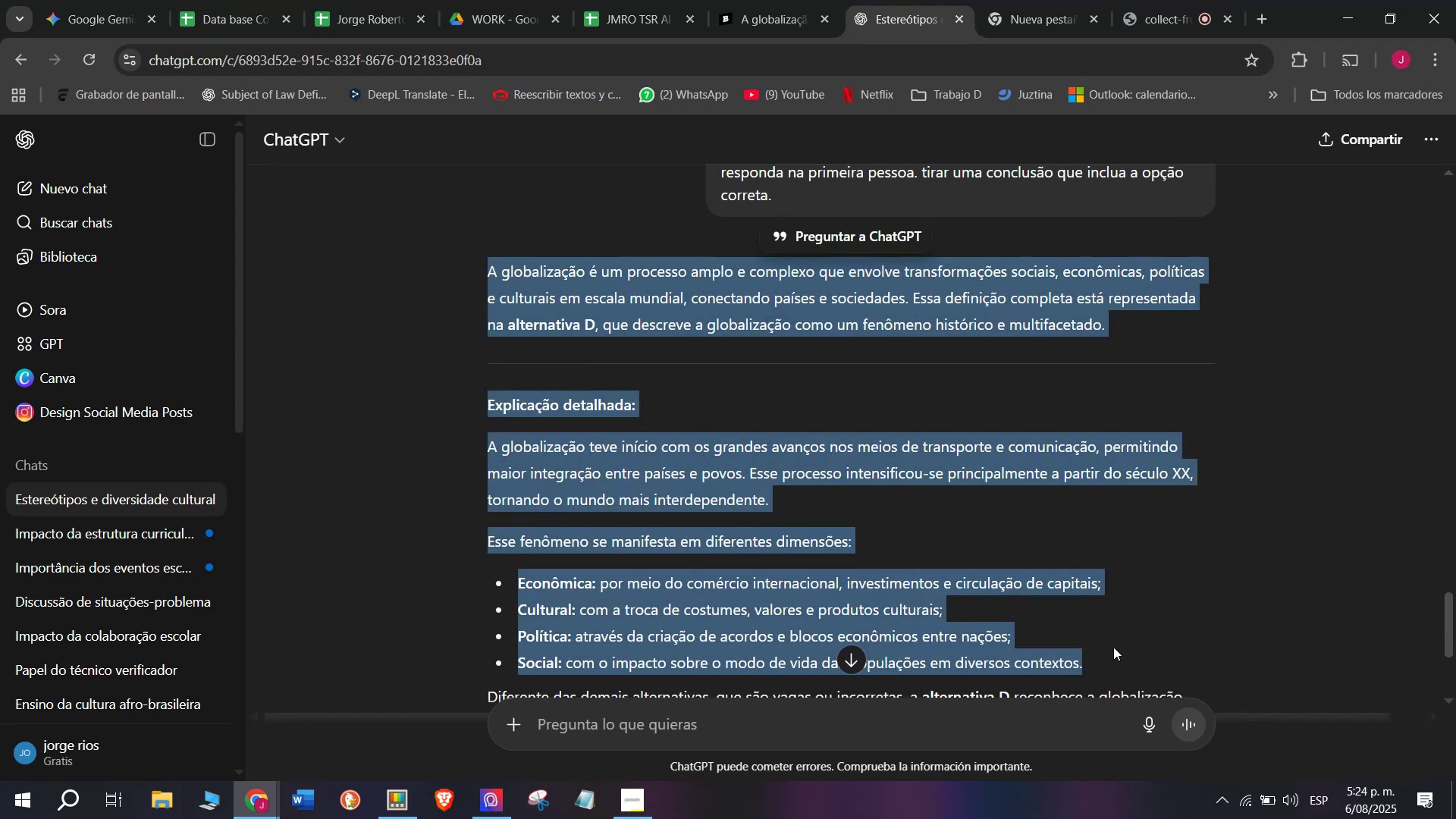 
key(Break)
 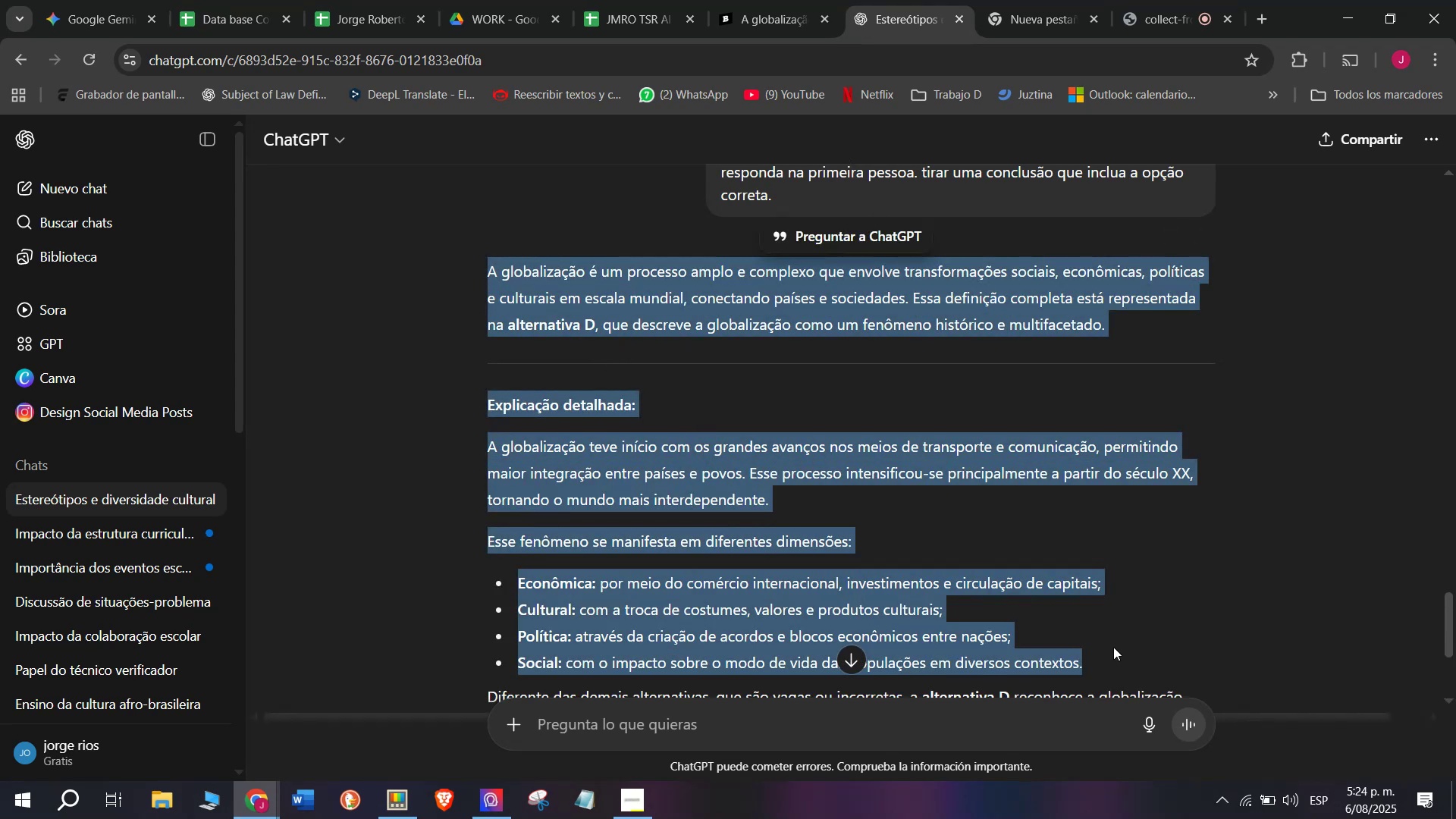 
key(Control+ControlLeft)
 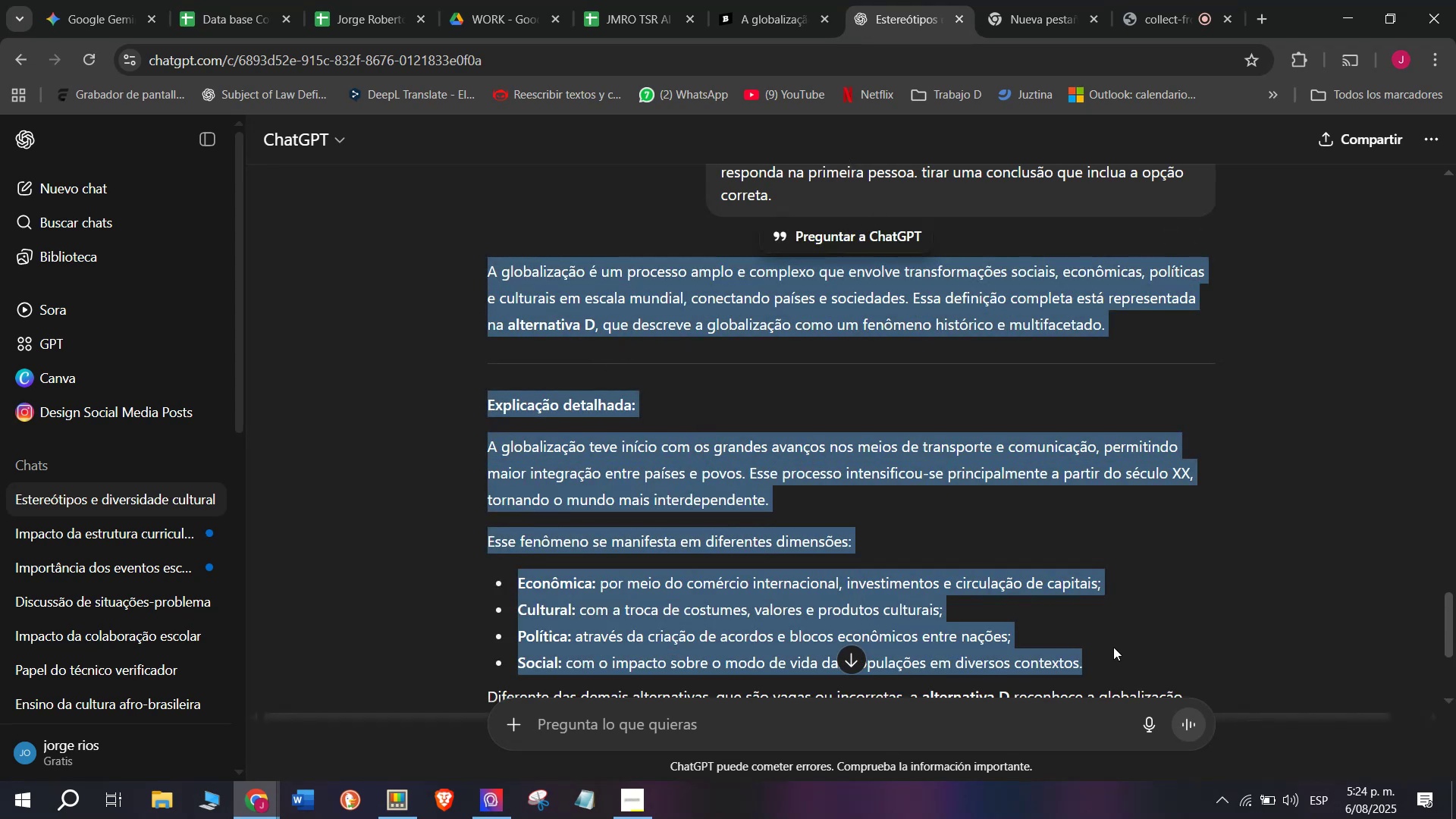 
key(Control+C)
 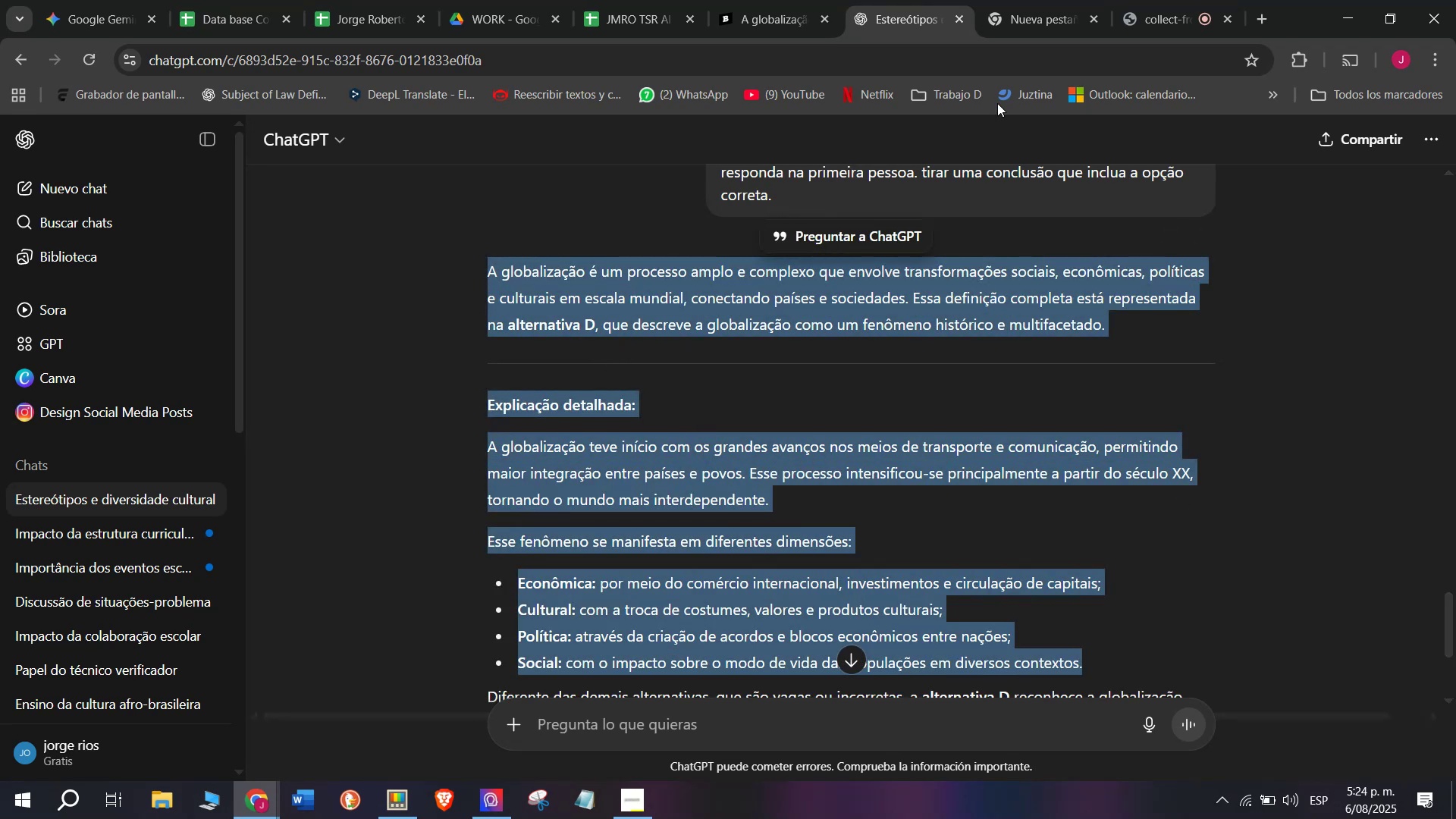 
left_click([785, 0])
 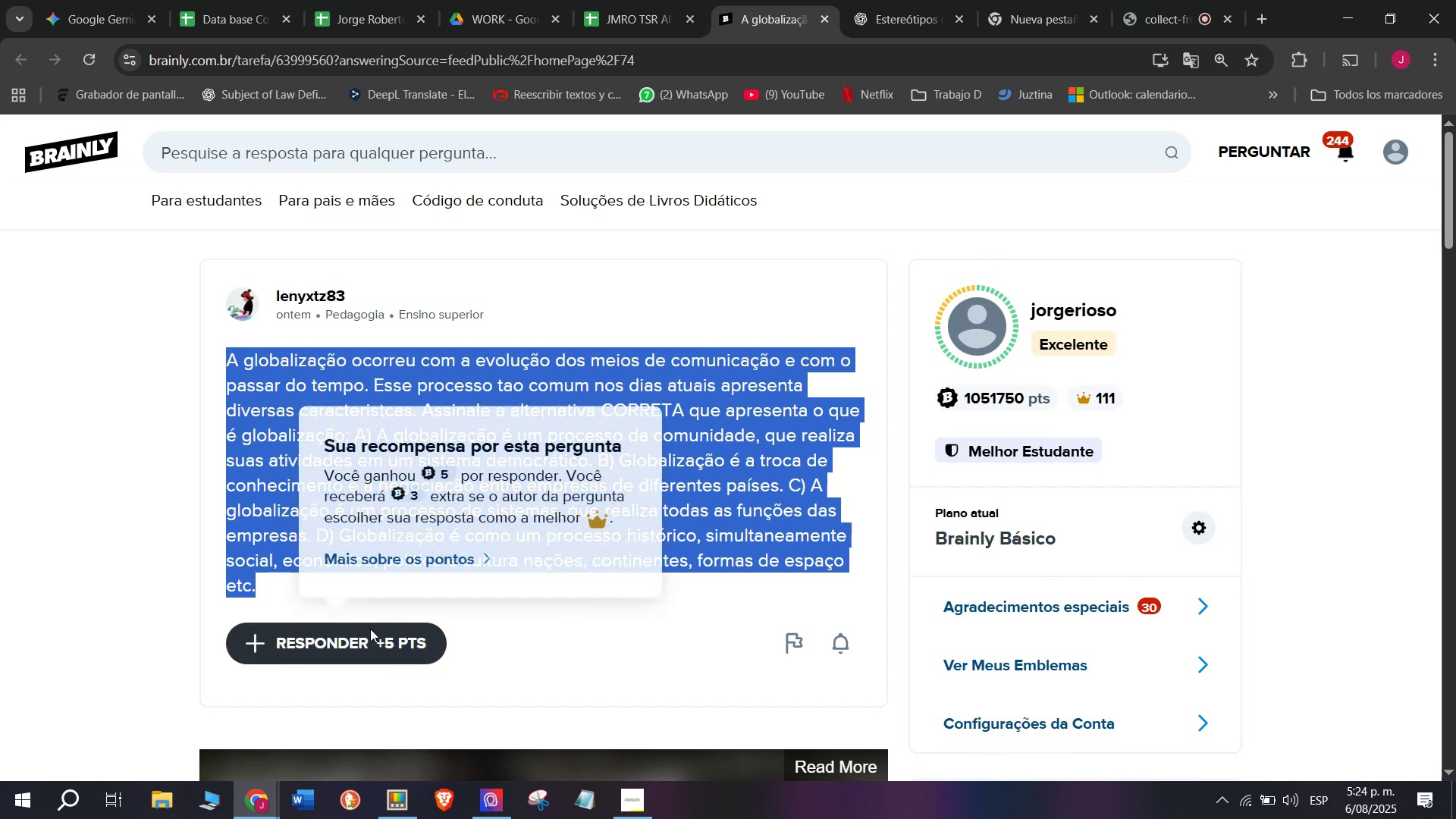 
left_click_drag(start_coordinate=[668, 491], to_coordinate=[496, 185])
 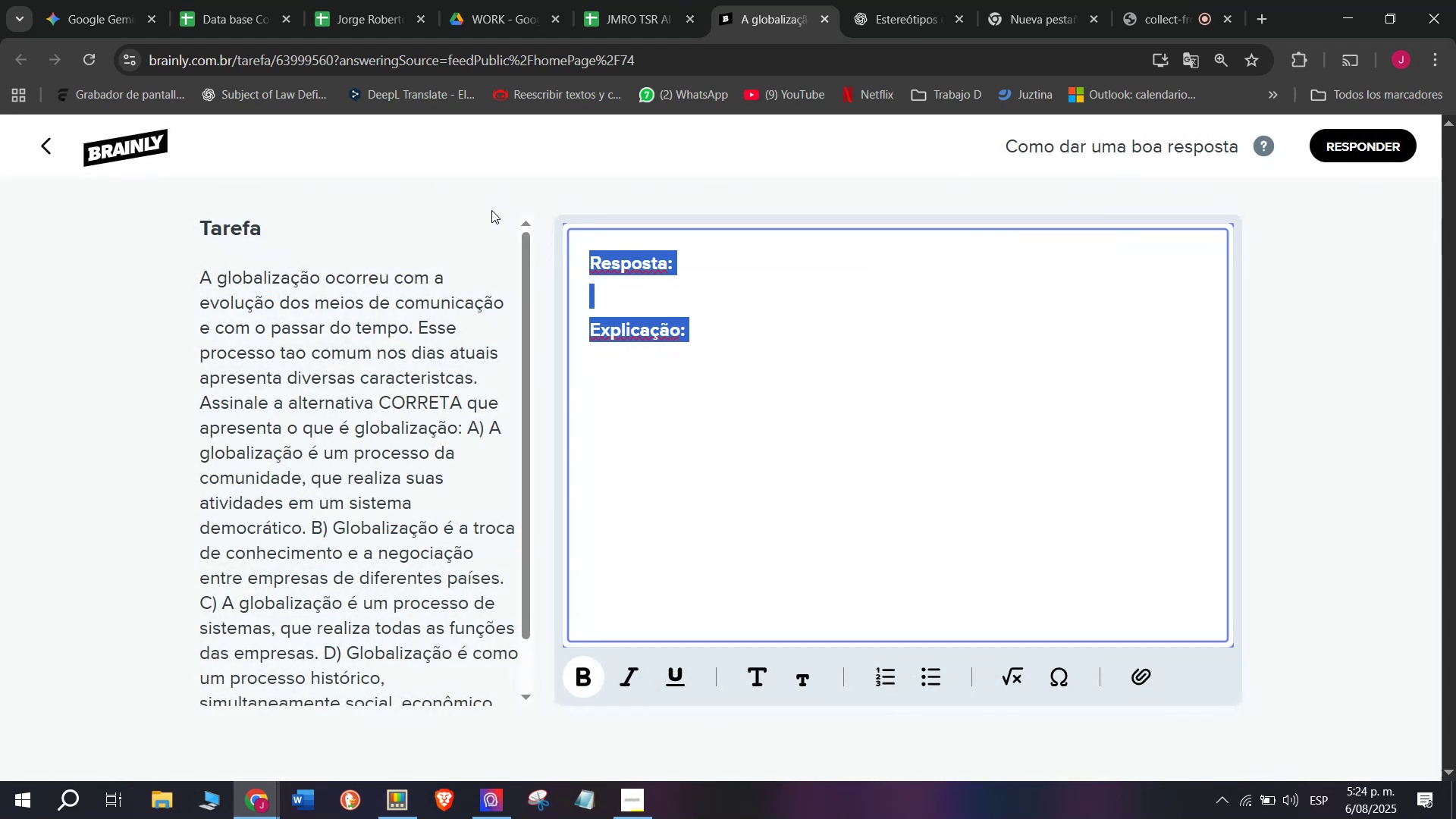 
key(Control+ControlLeft)
 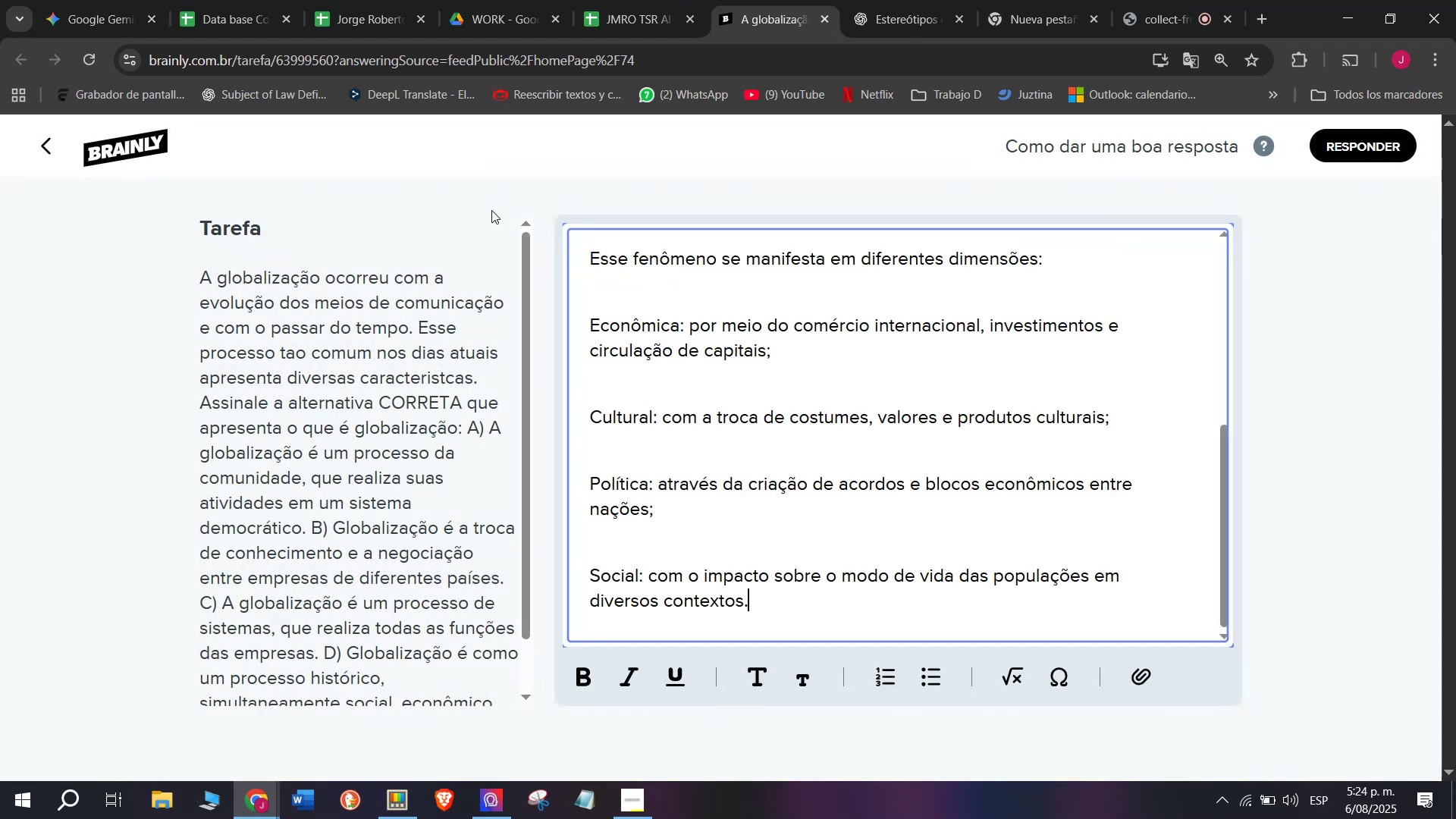 
key(Z)
 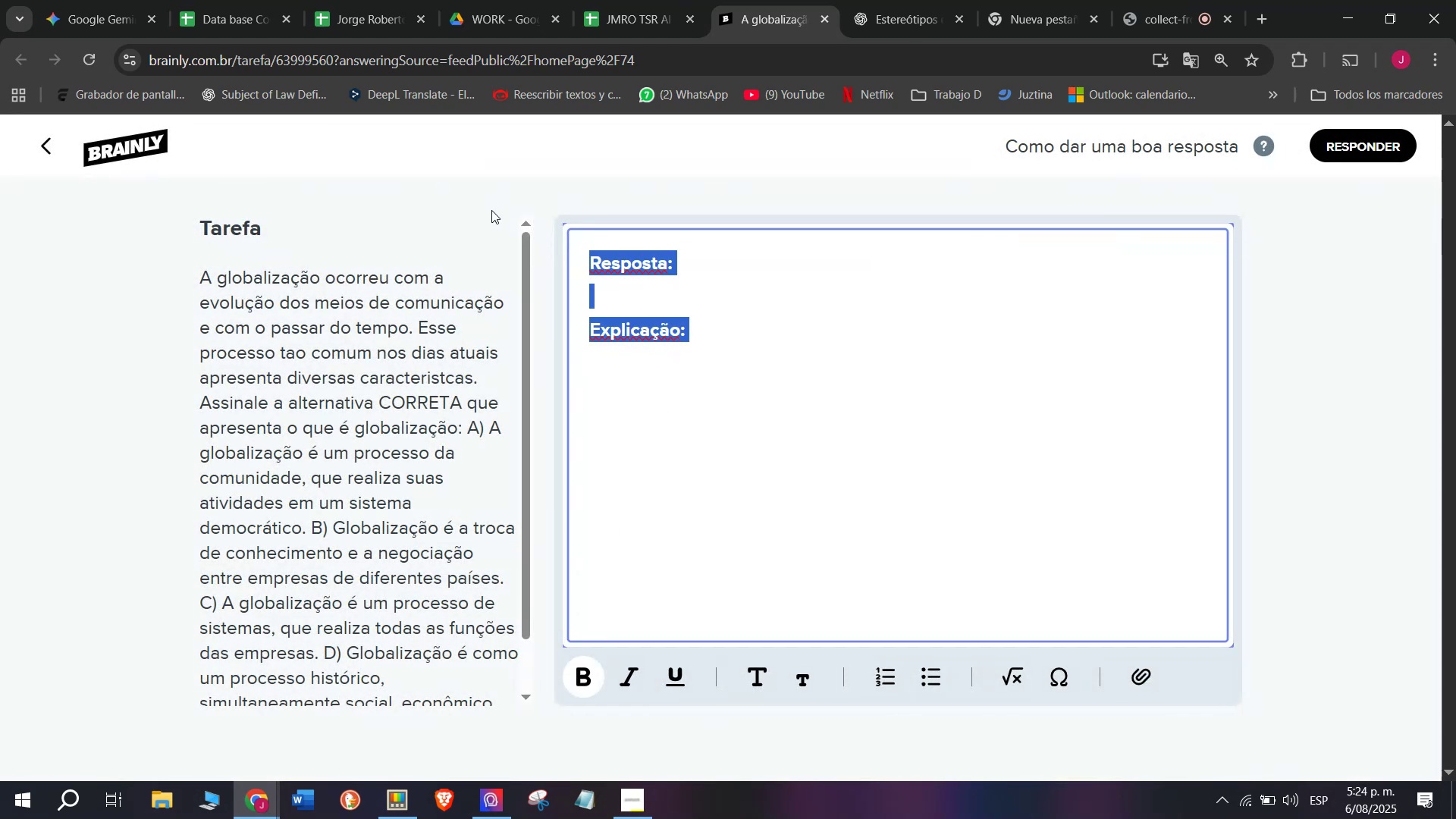 
key(Control+V)
 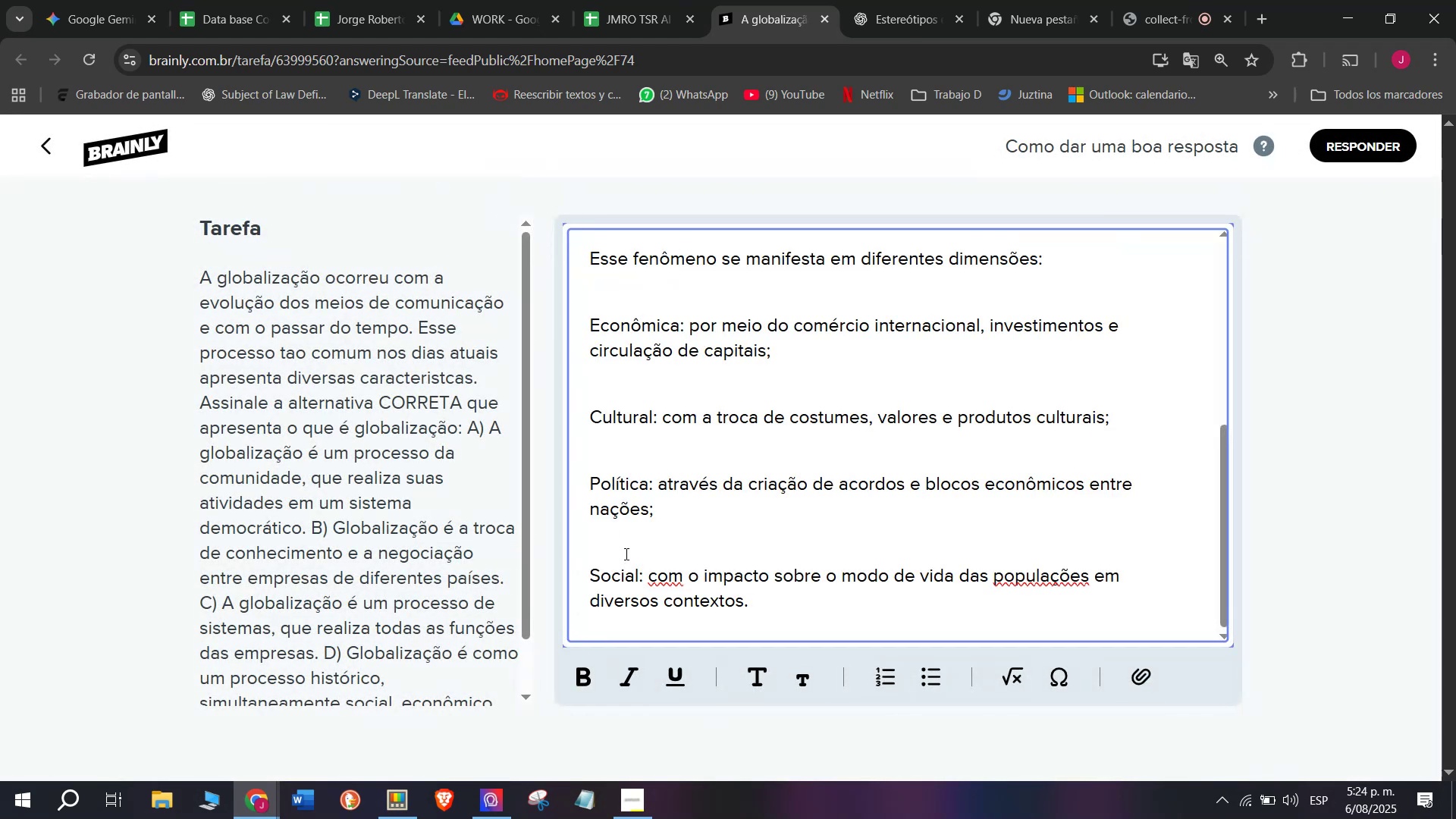 
key(Backspace)
 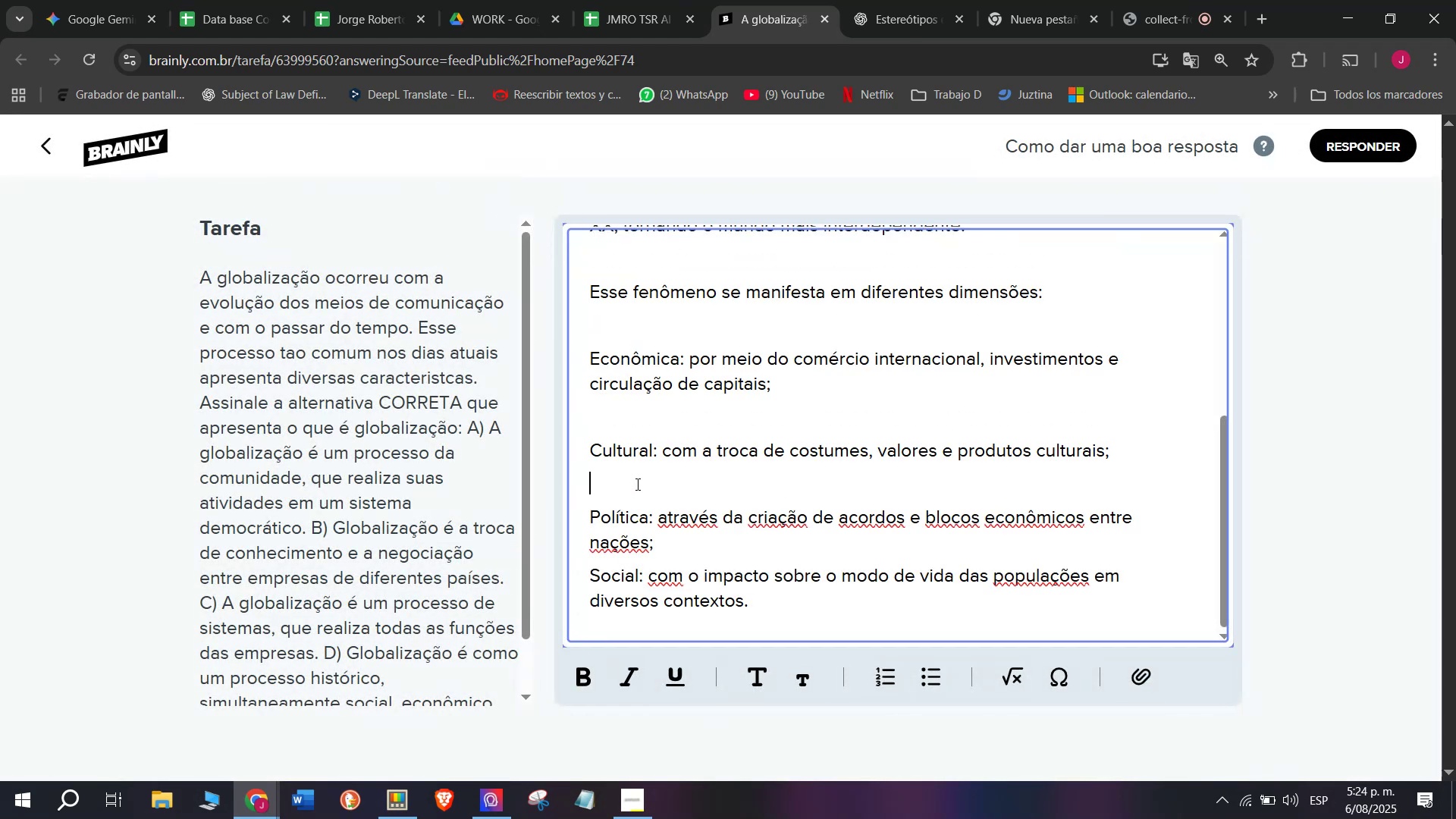 
key(Backspace)
 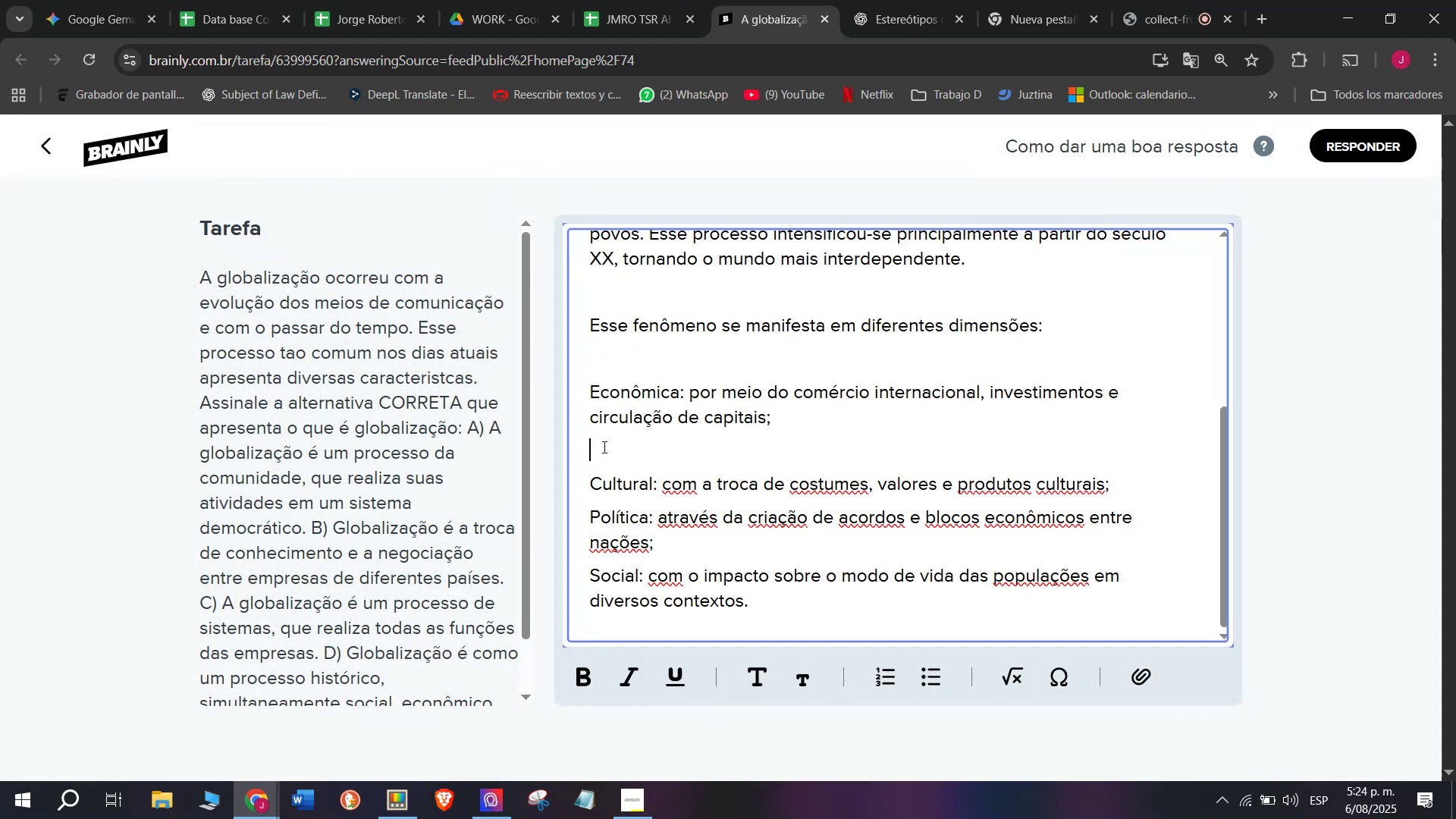 
key(Backspace)
 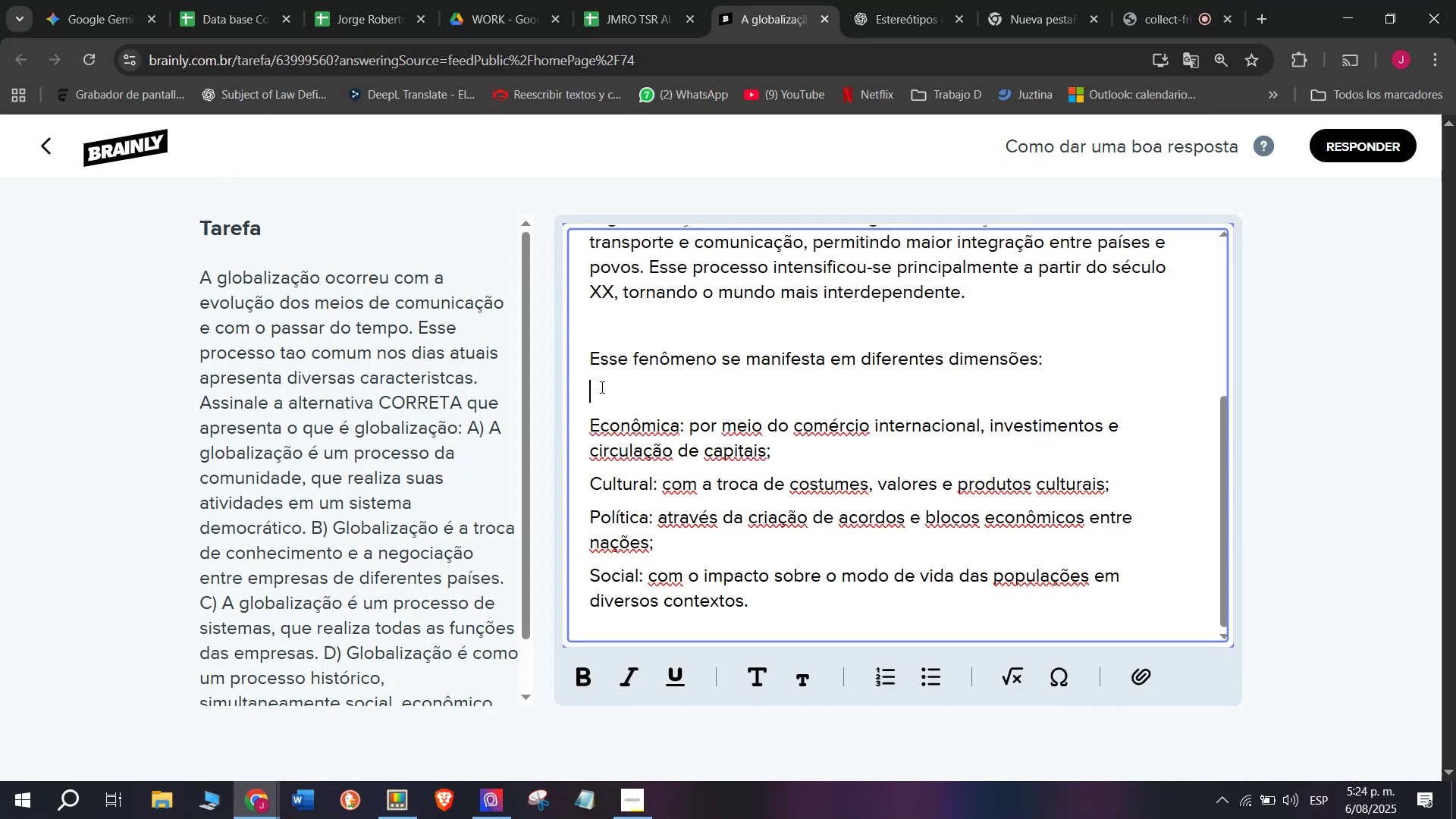 
key(Backspace)
 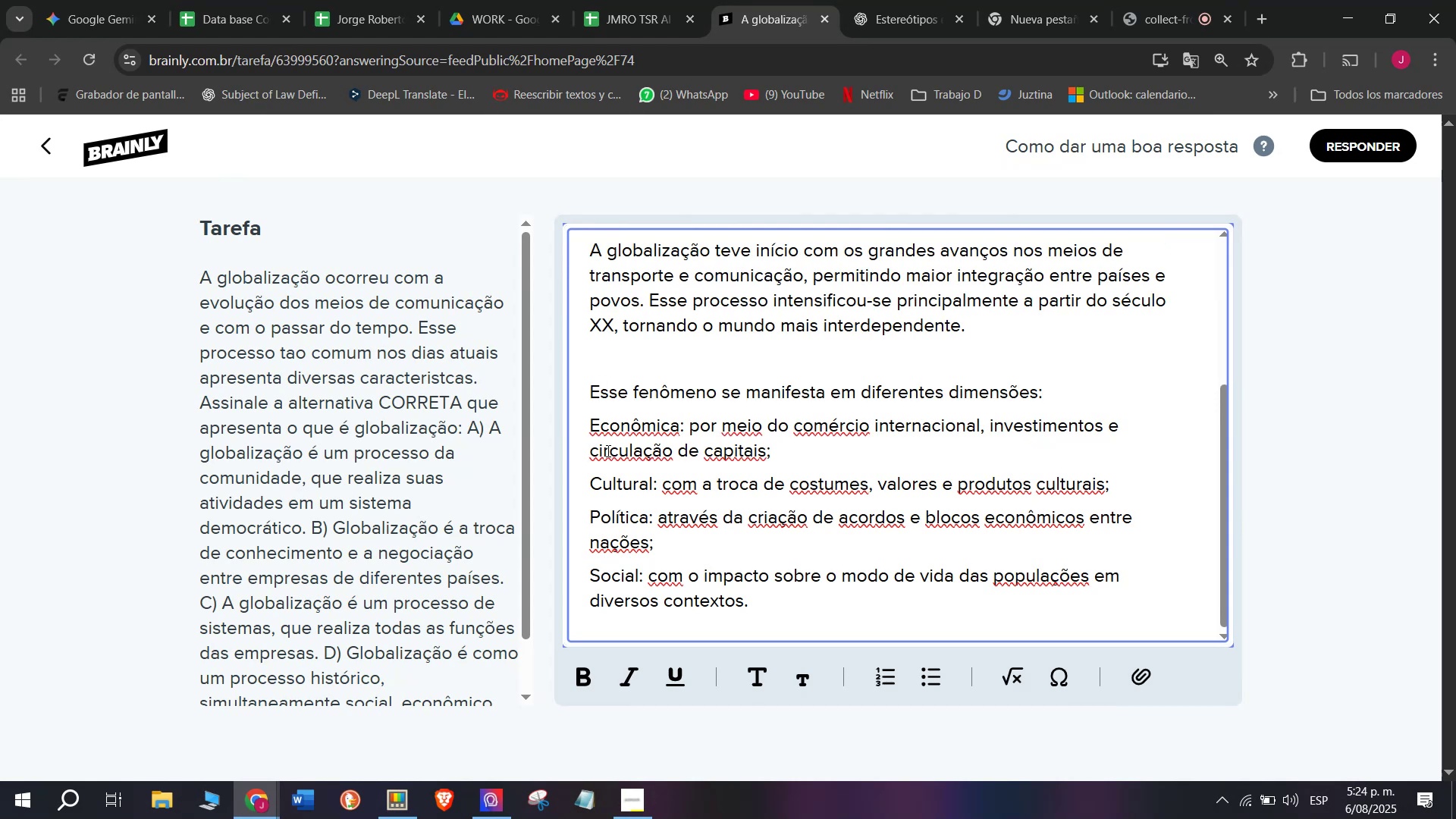 
left_click_drag(start_coordinate=[613, 437], to_coordinate=[665, 613])
 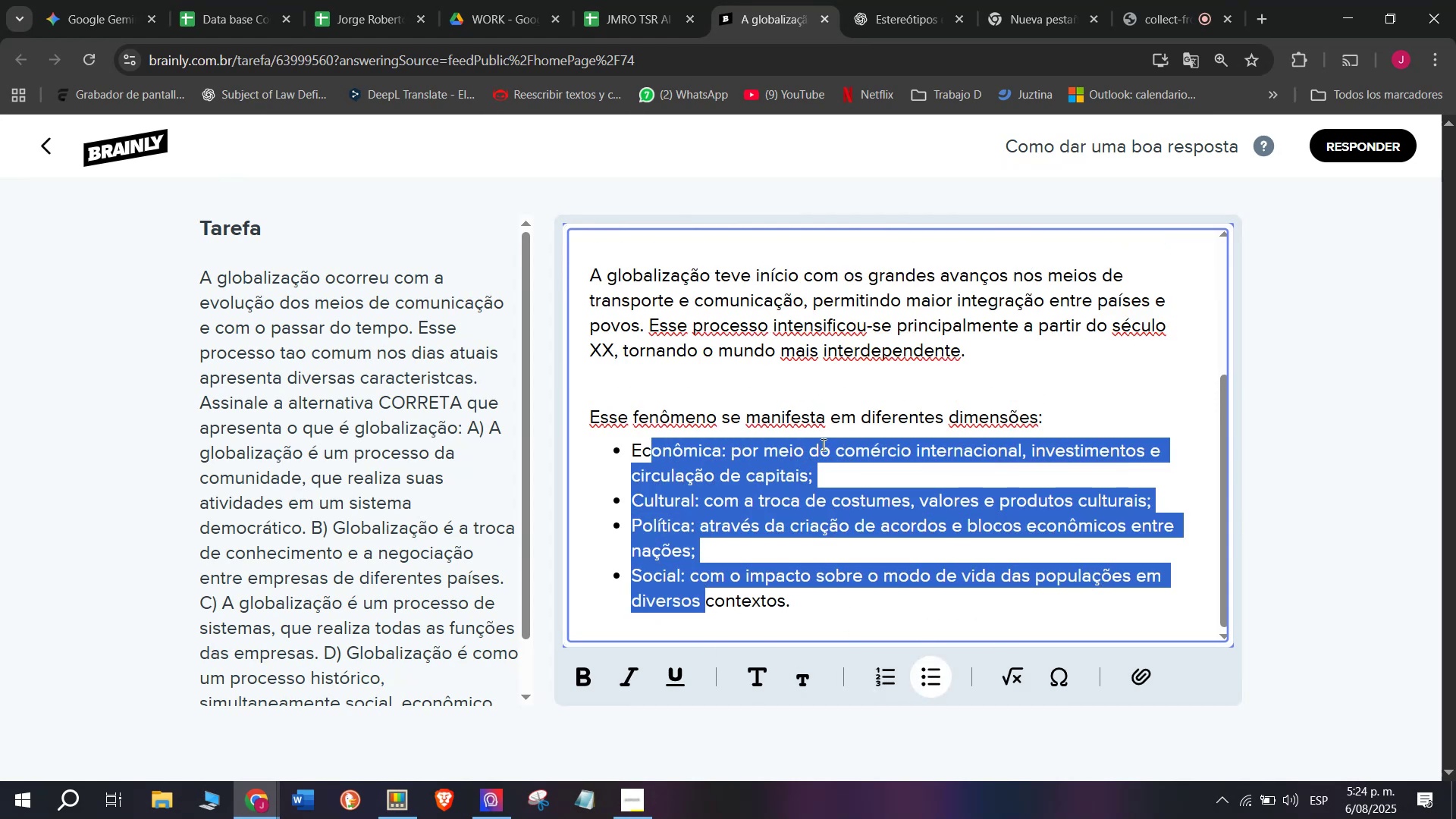 
scroll: coordinate [811, 450], scroll_direction: up, amount: 4.0
 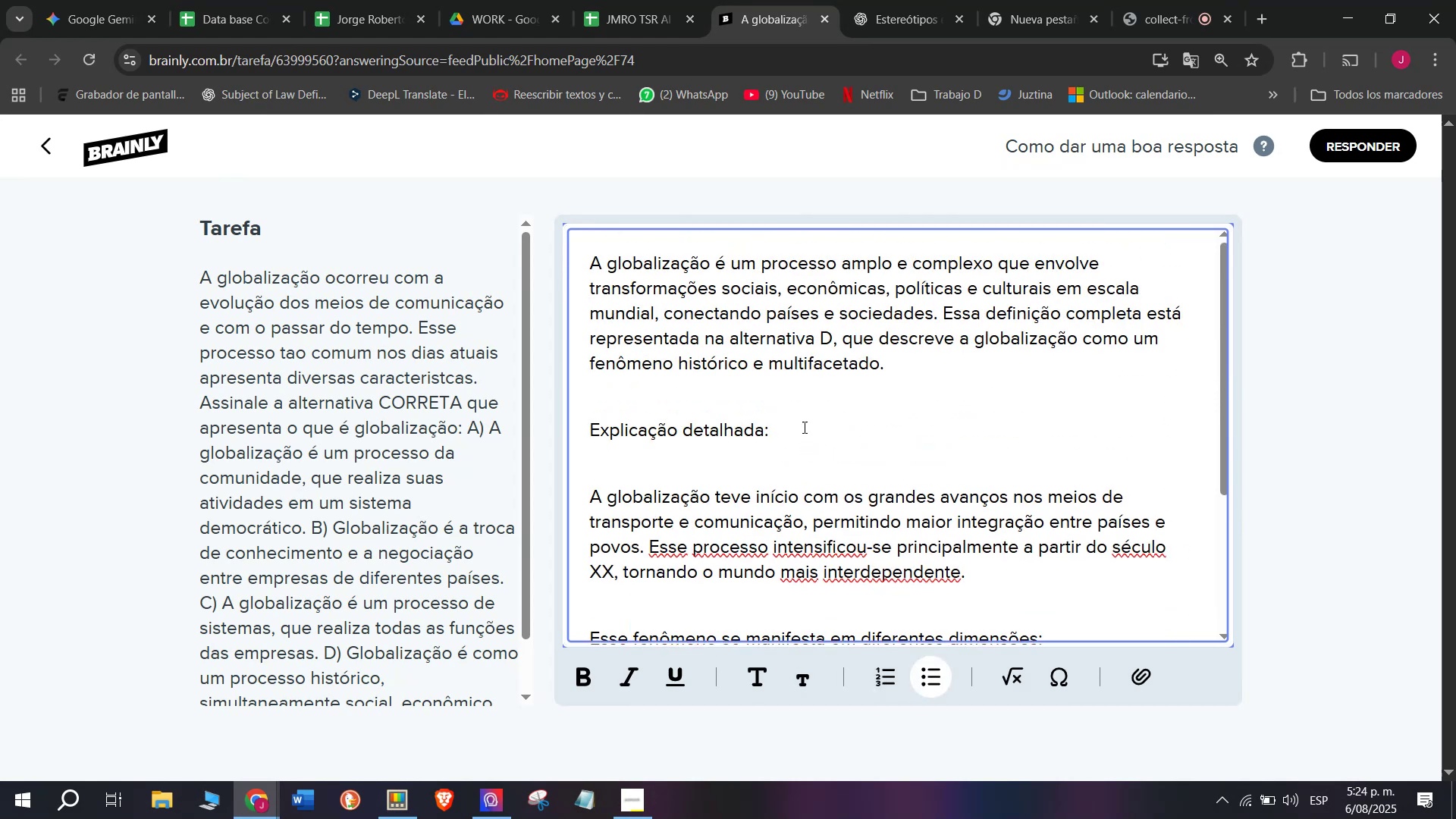 
left_click_drag(start_coordinate=[789, 459], to_coordinate=[519, 410])
 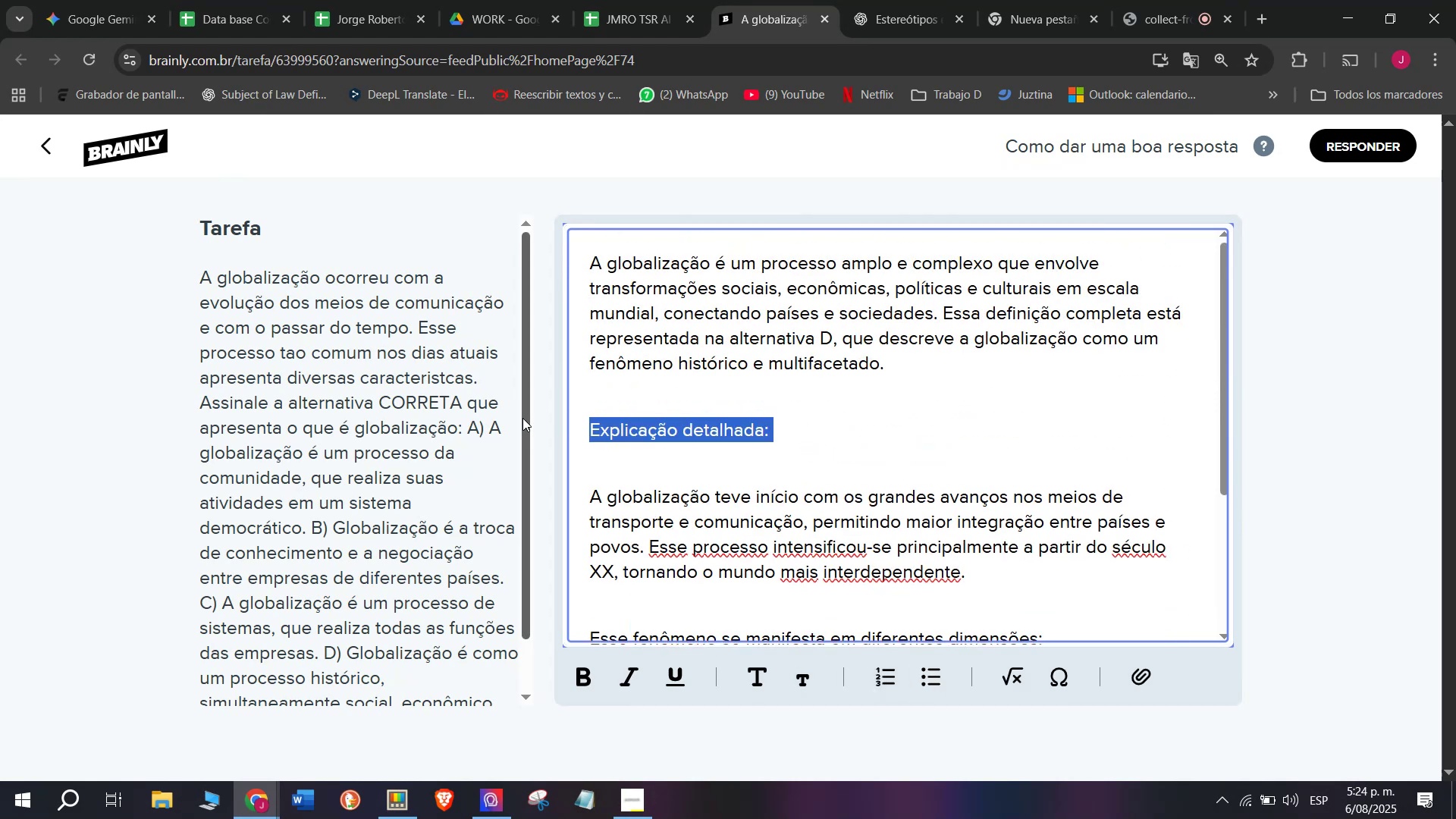 
key(Backspace)
 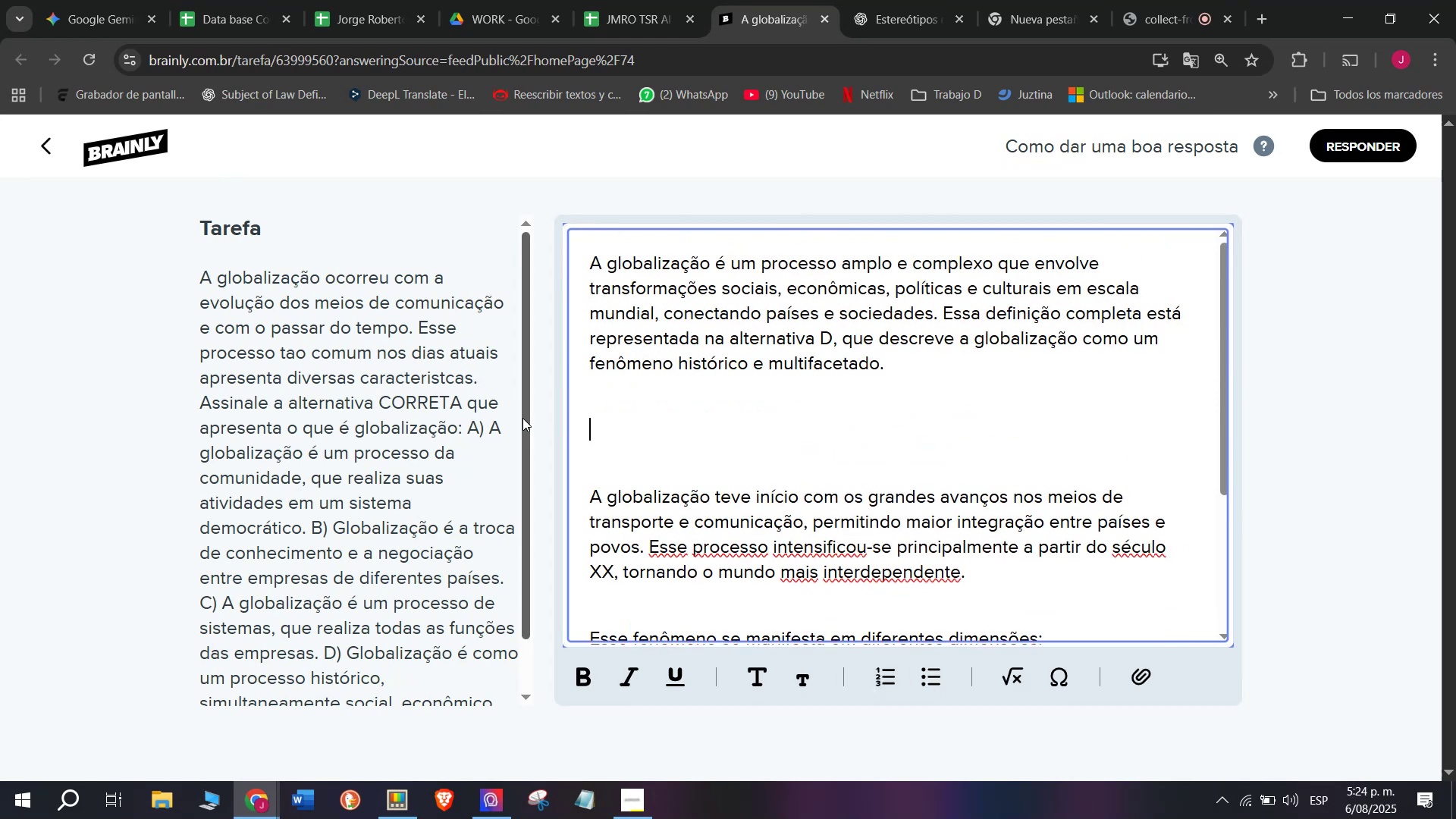 
key(Backspace)
 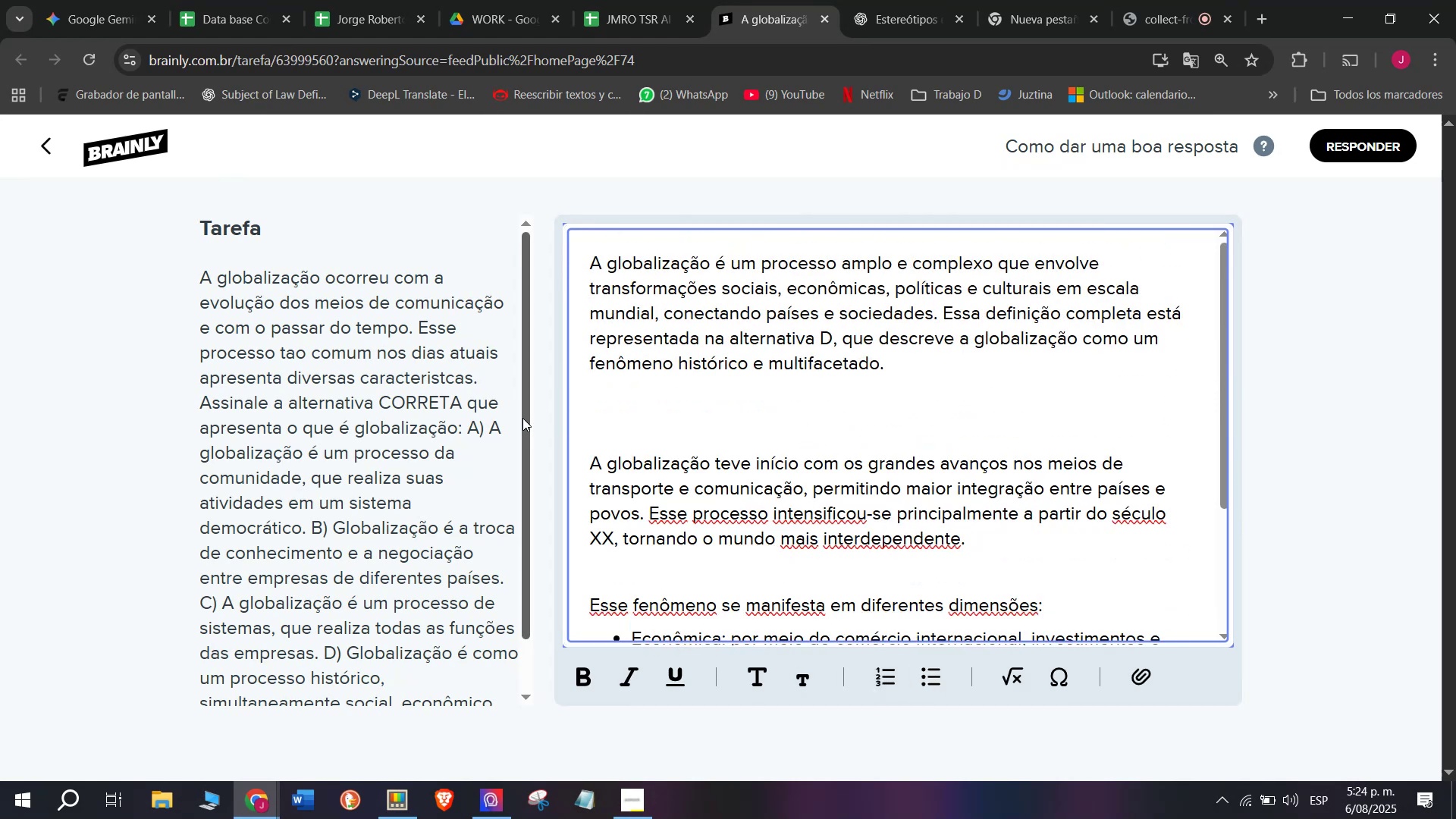 
key(Backspace)
 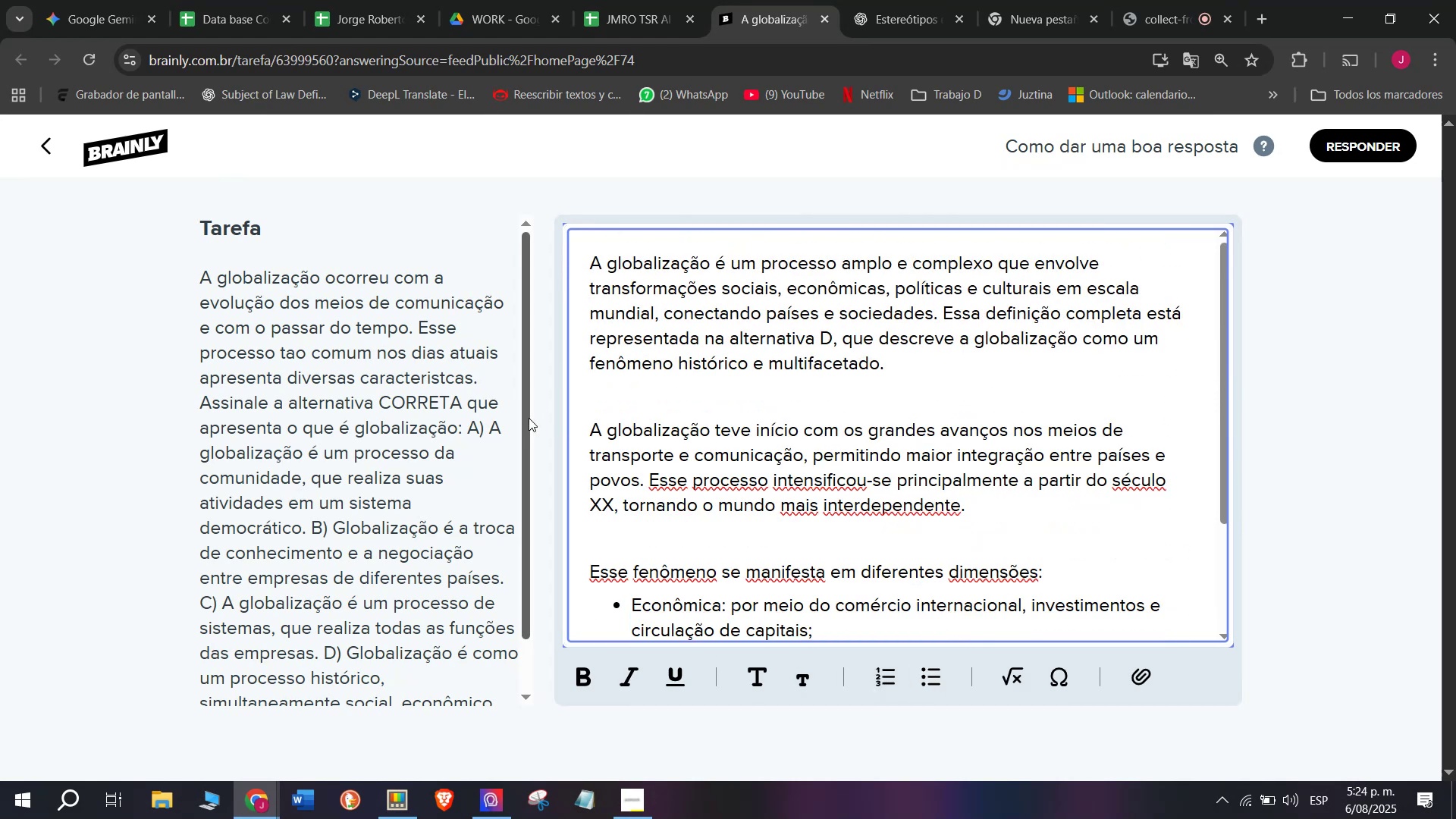 
scroll: coordinate [704, 529], scroll_direction: down, amount: 5.0
 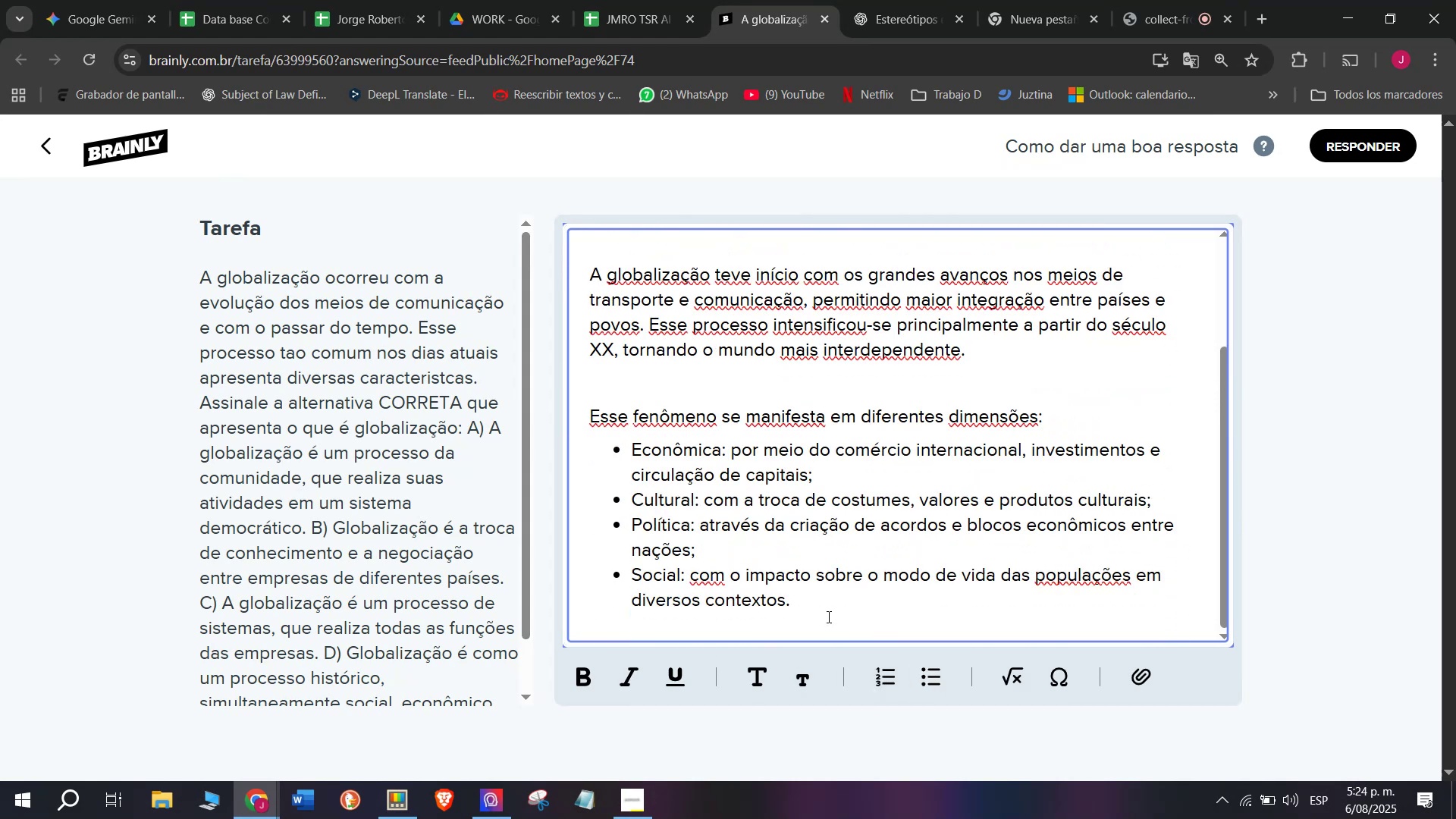 
left_click_drag(start_coordinate=[828, 615], to_coordinate=[479, 20])
 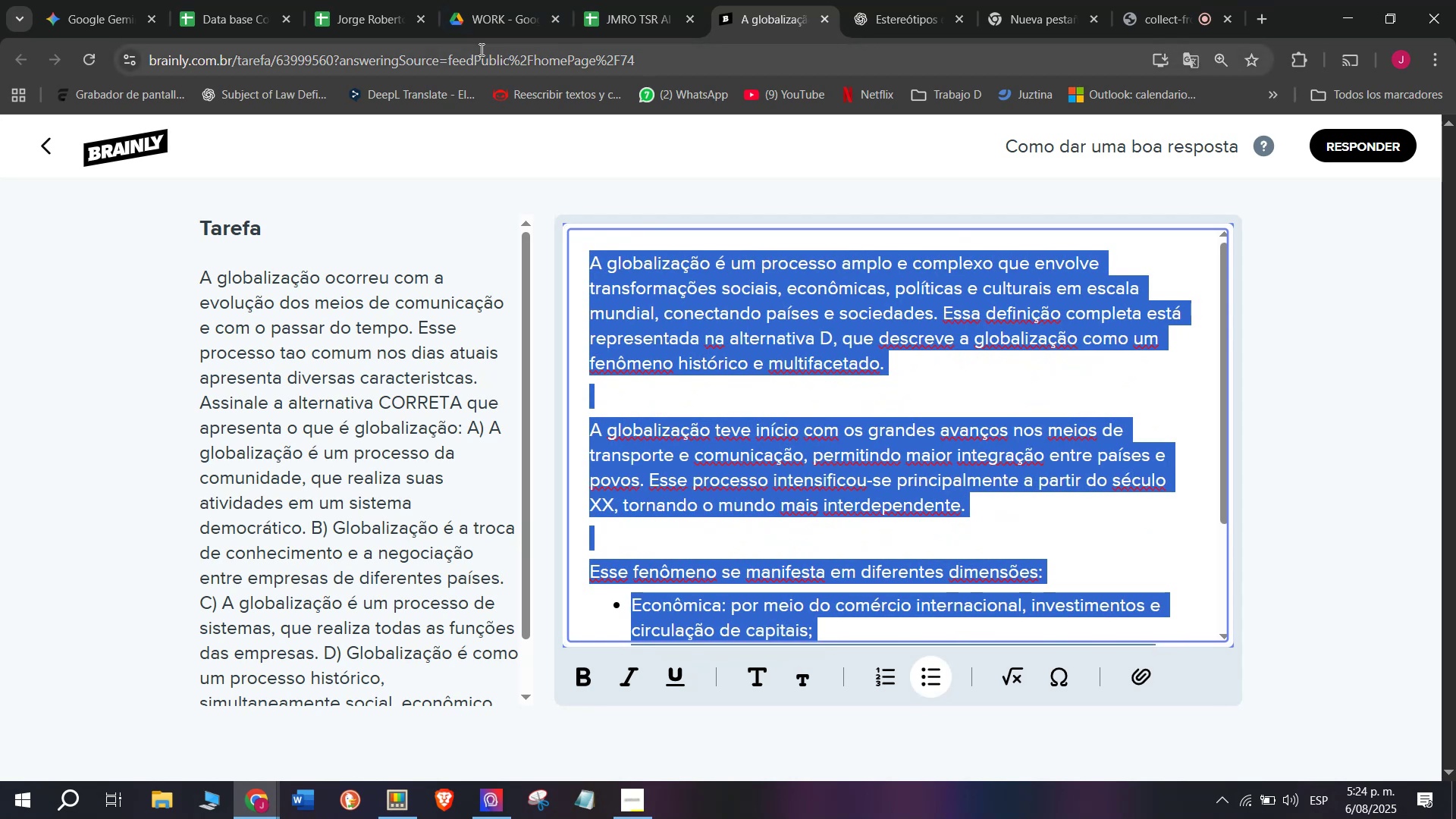 
key(Control+ControlLeft)
 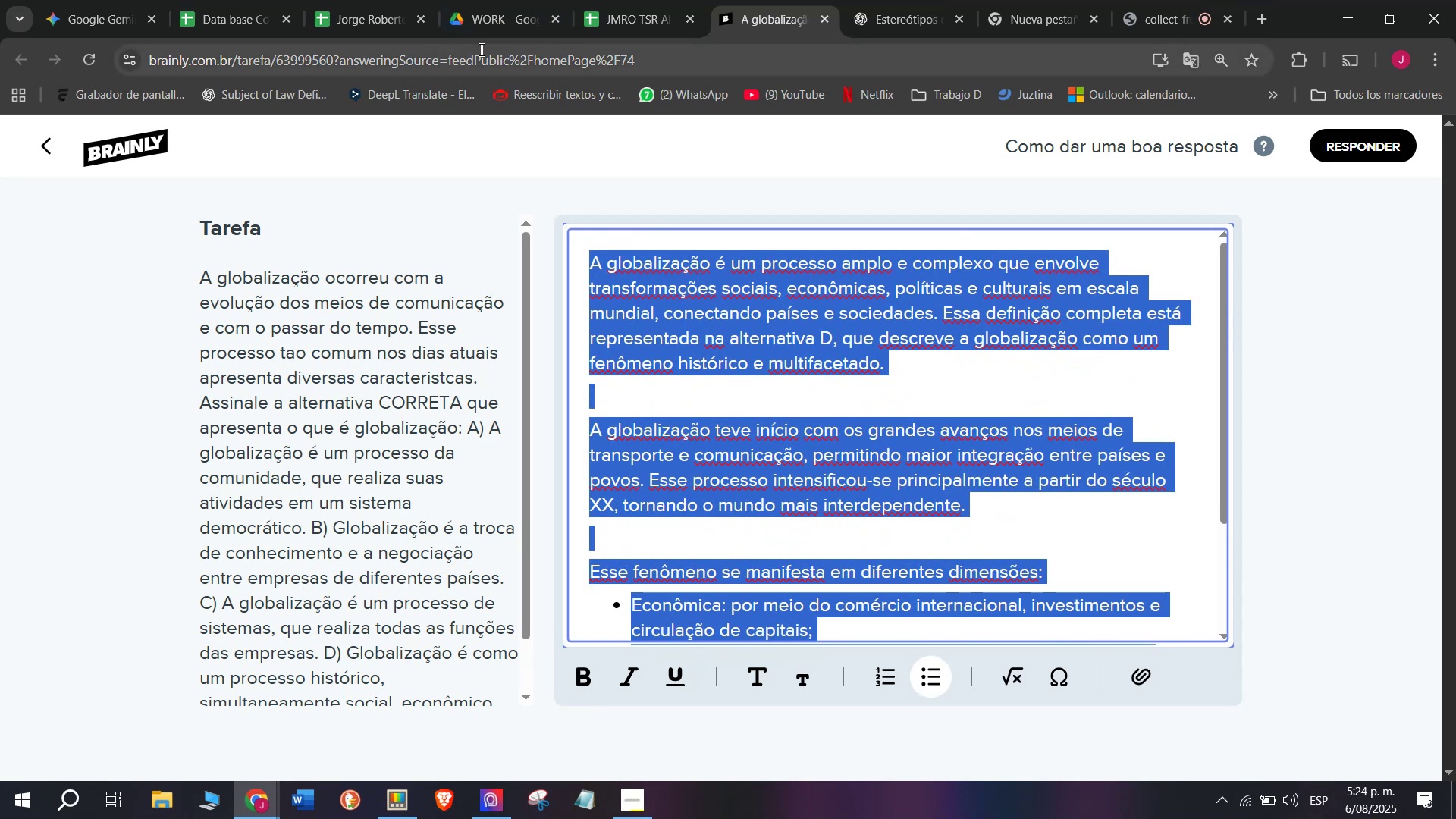 
key(Break)
 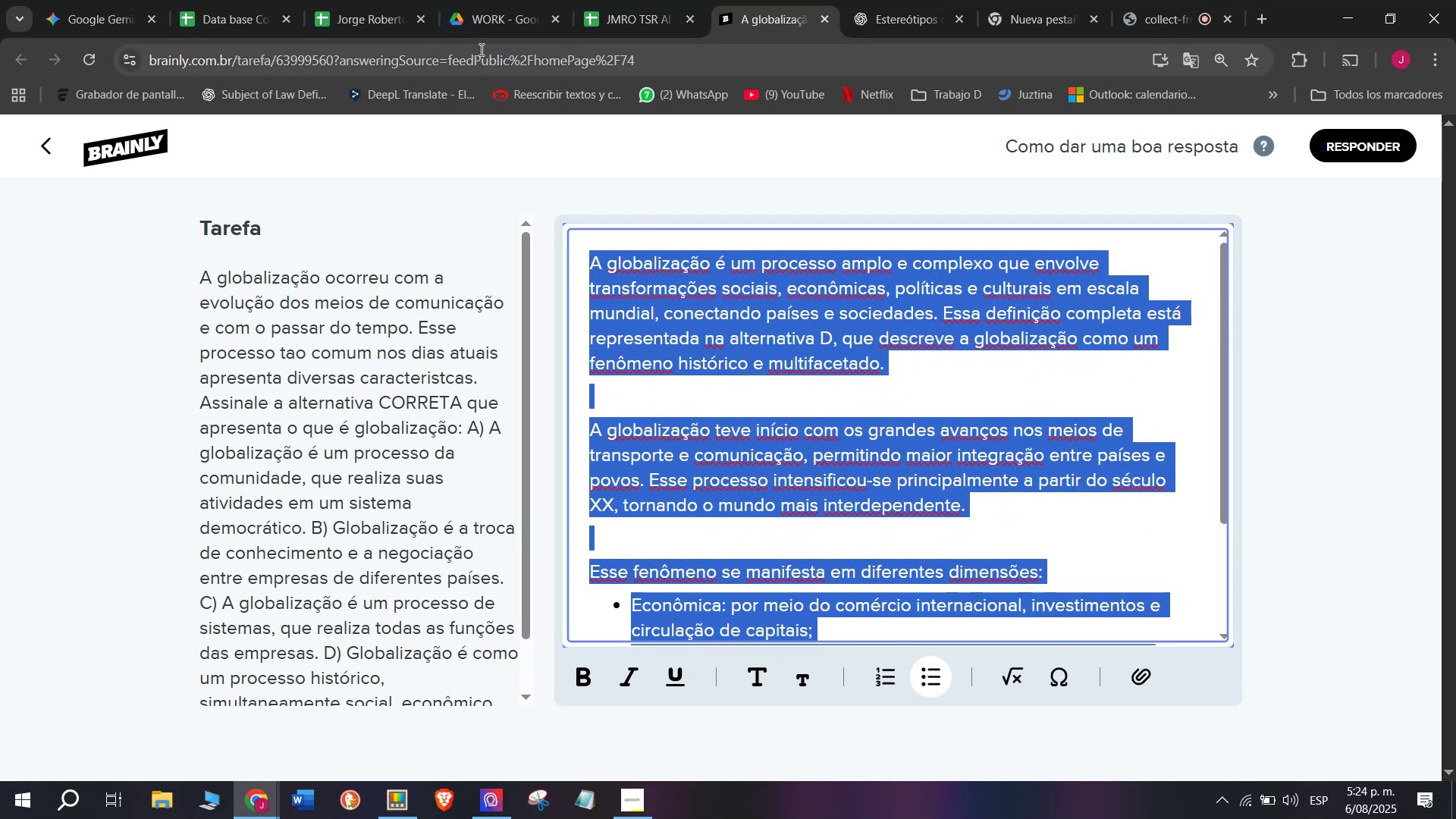 
key(Control+C)
 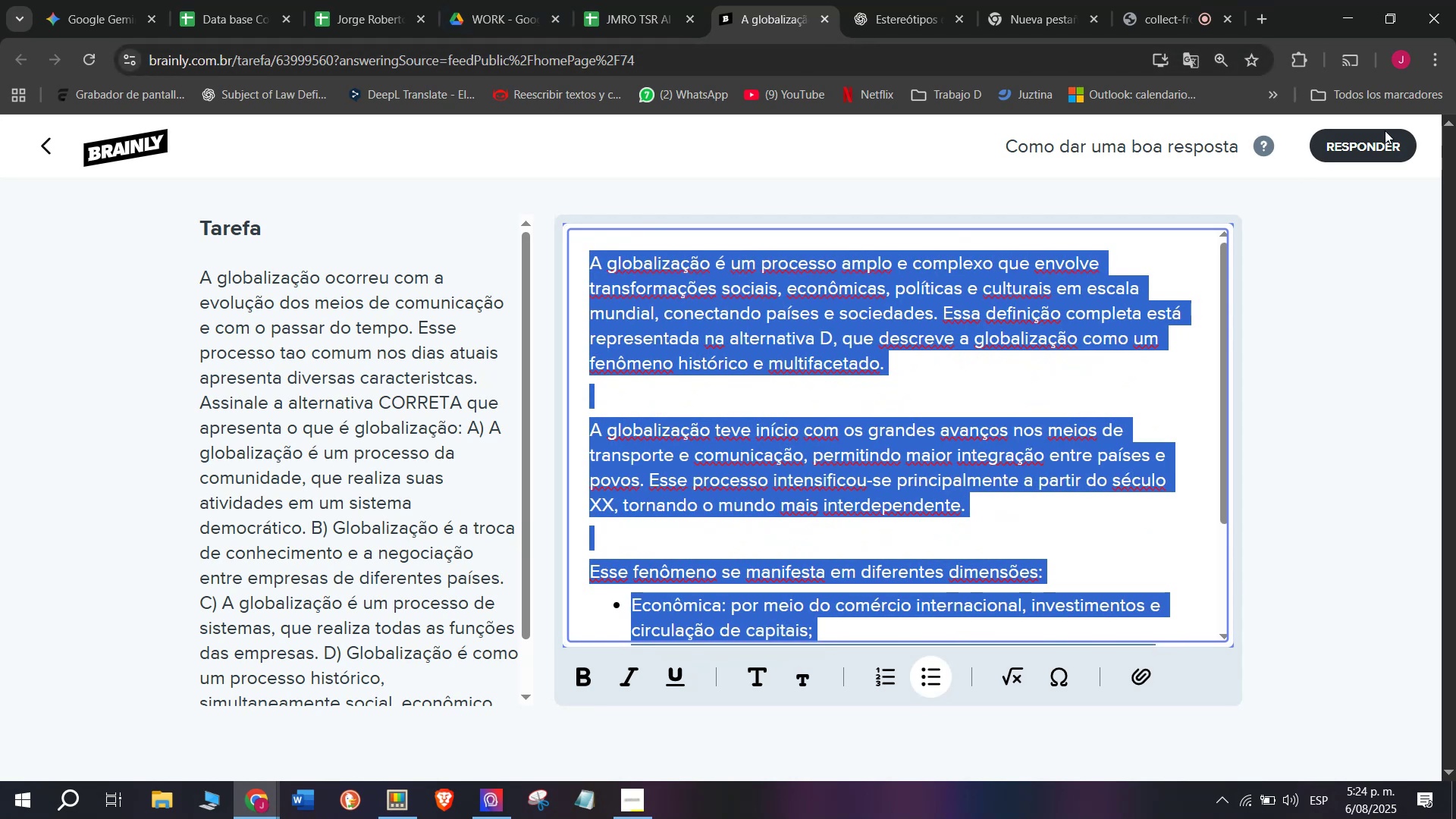 
left_click([1342, 145])
 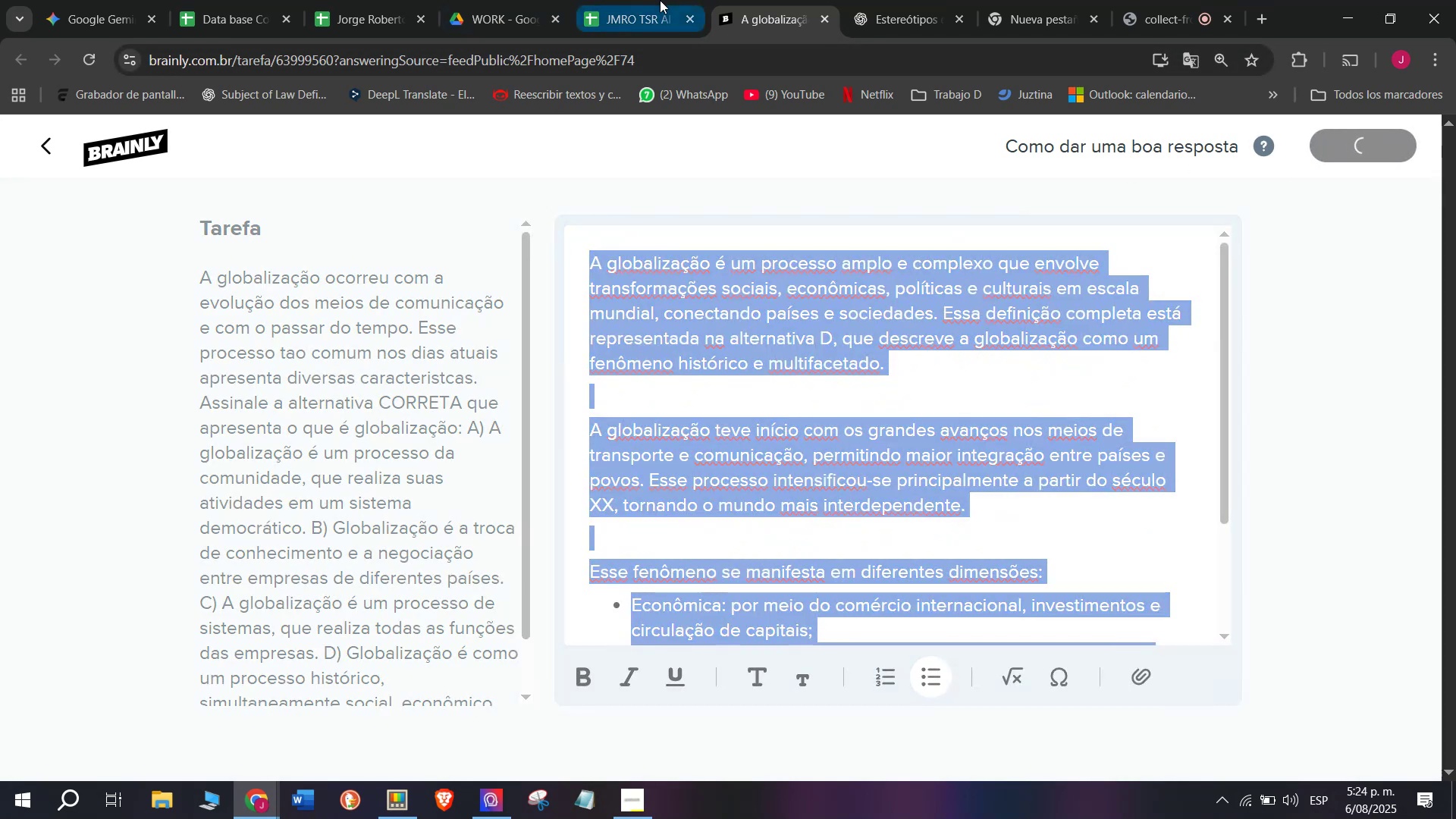 
left_click([660, 0])
 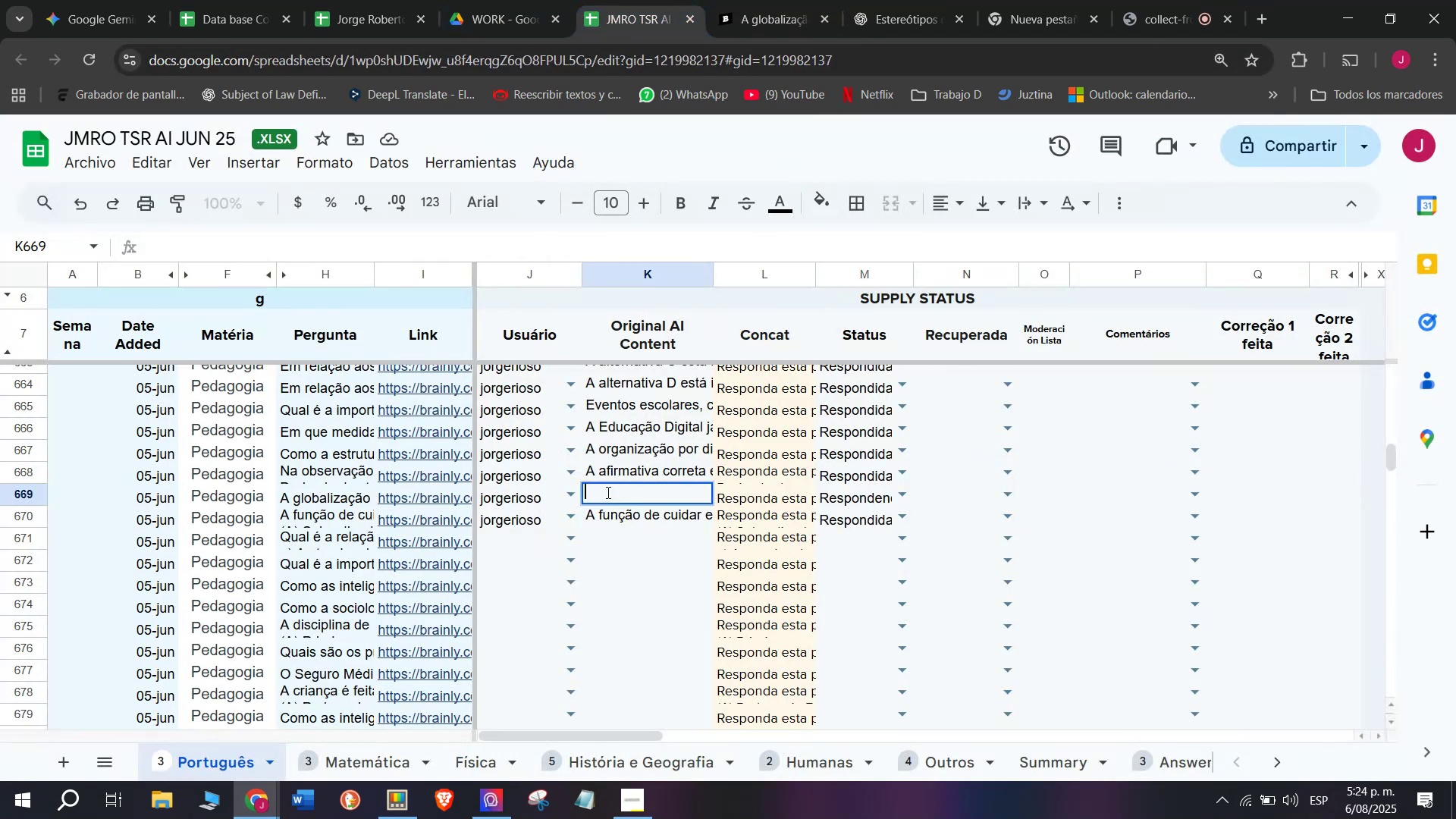 
key(Z)
 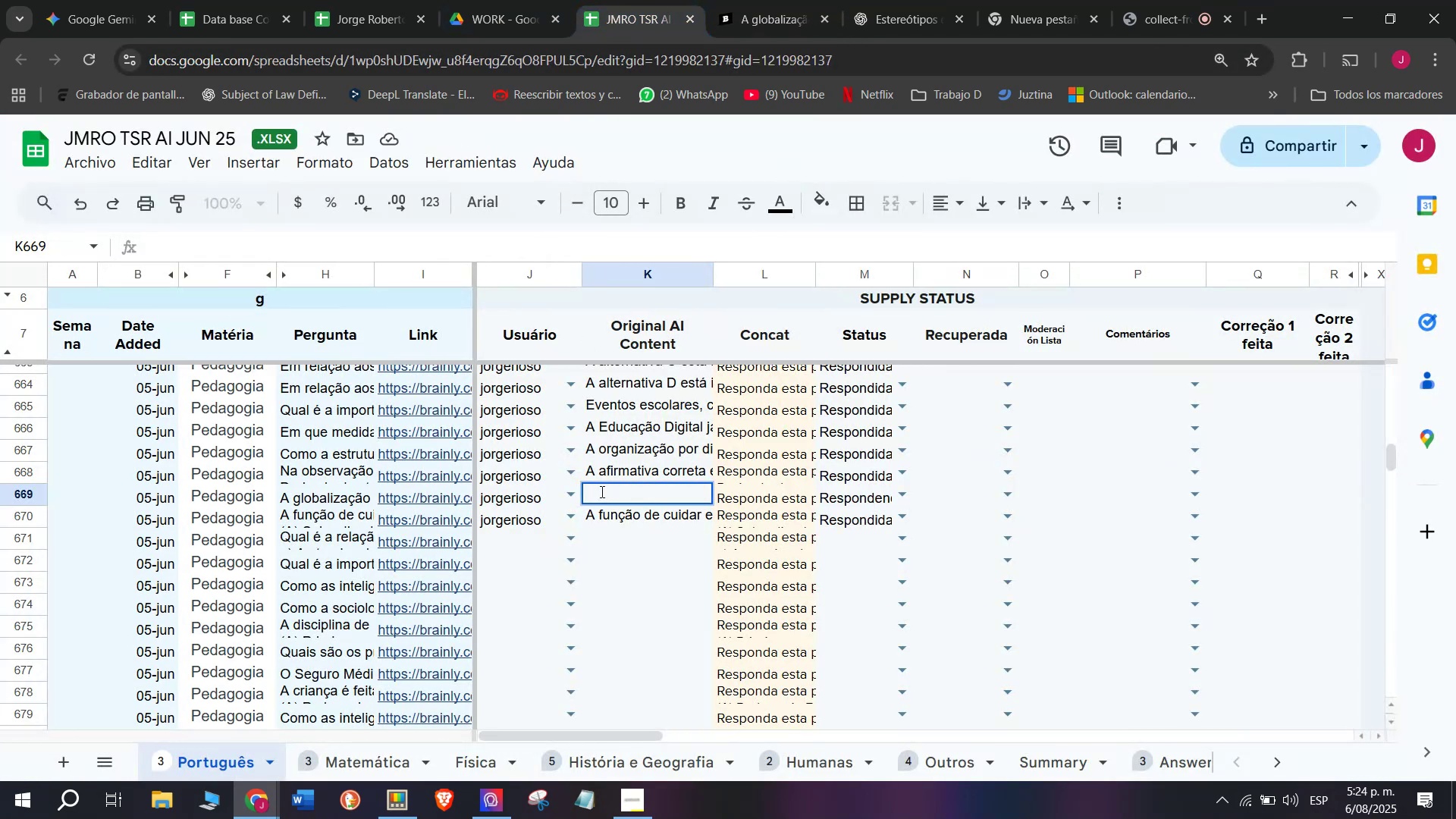 
key(Control+ControlLeft)
 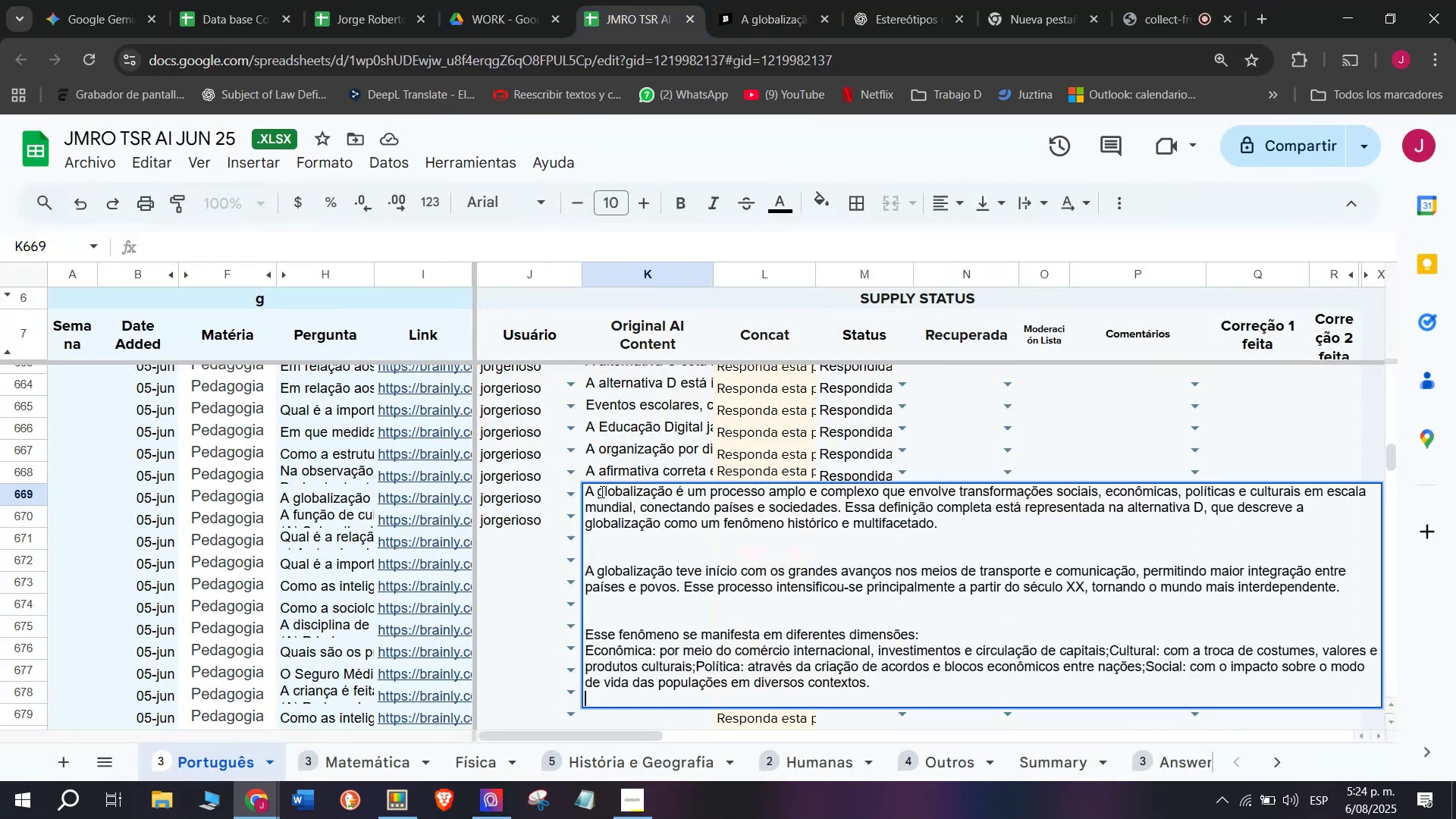 
key(Control+V)
 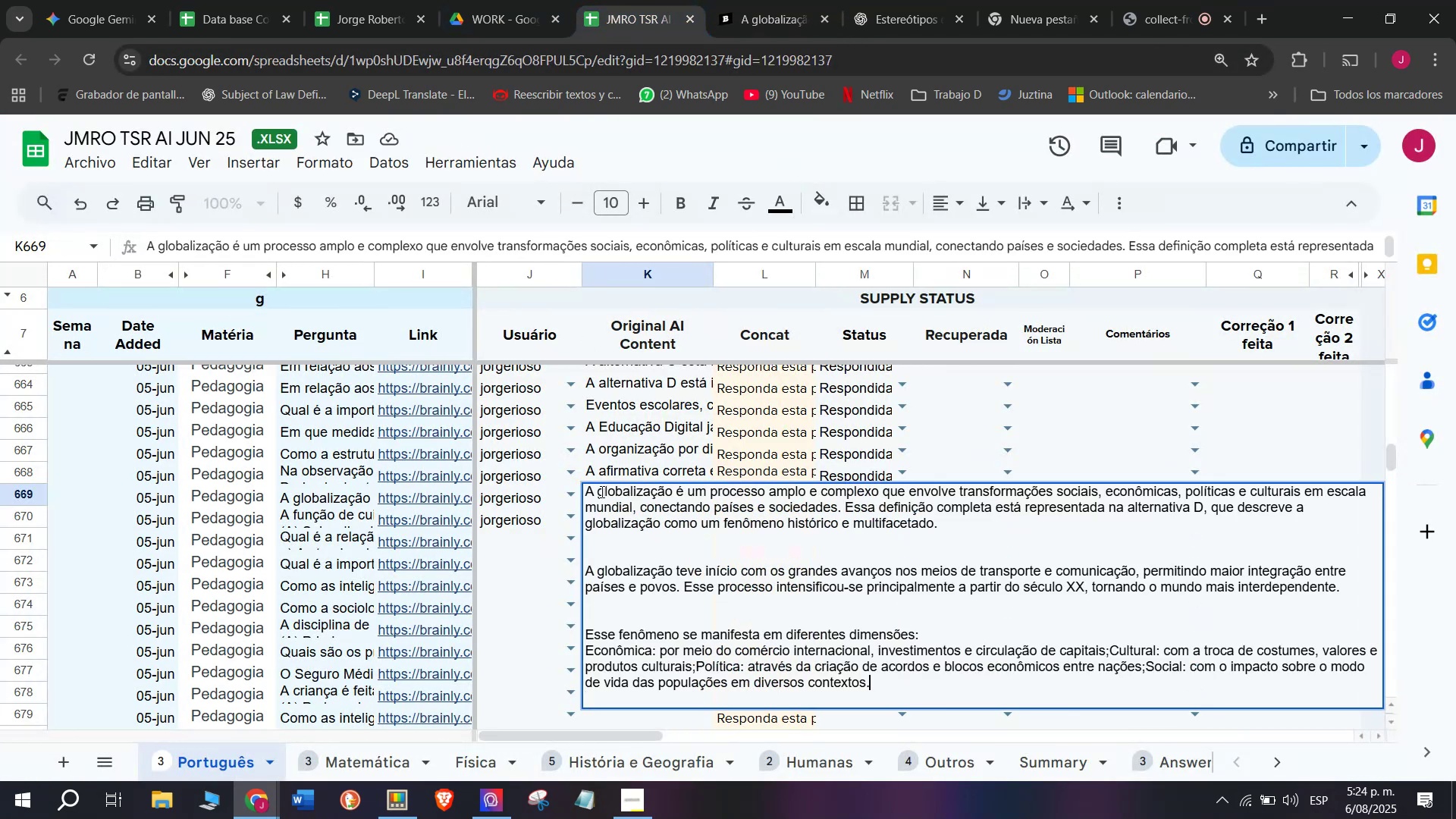 
key(Enter)
 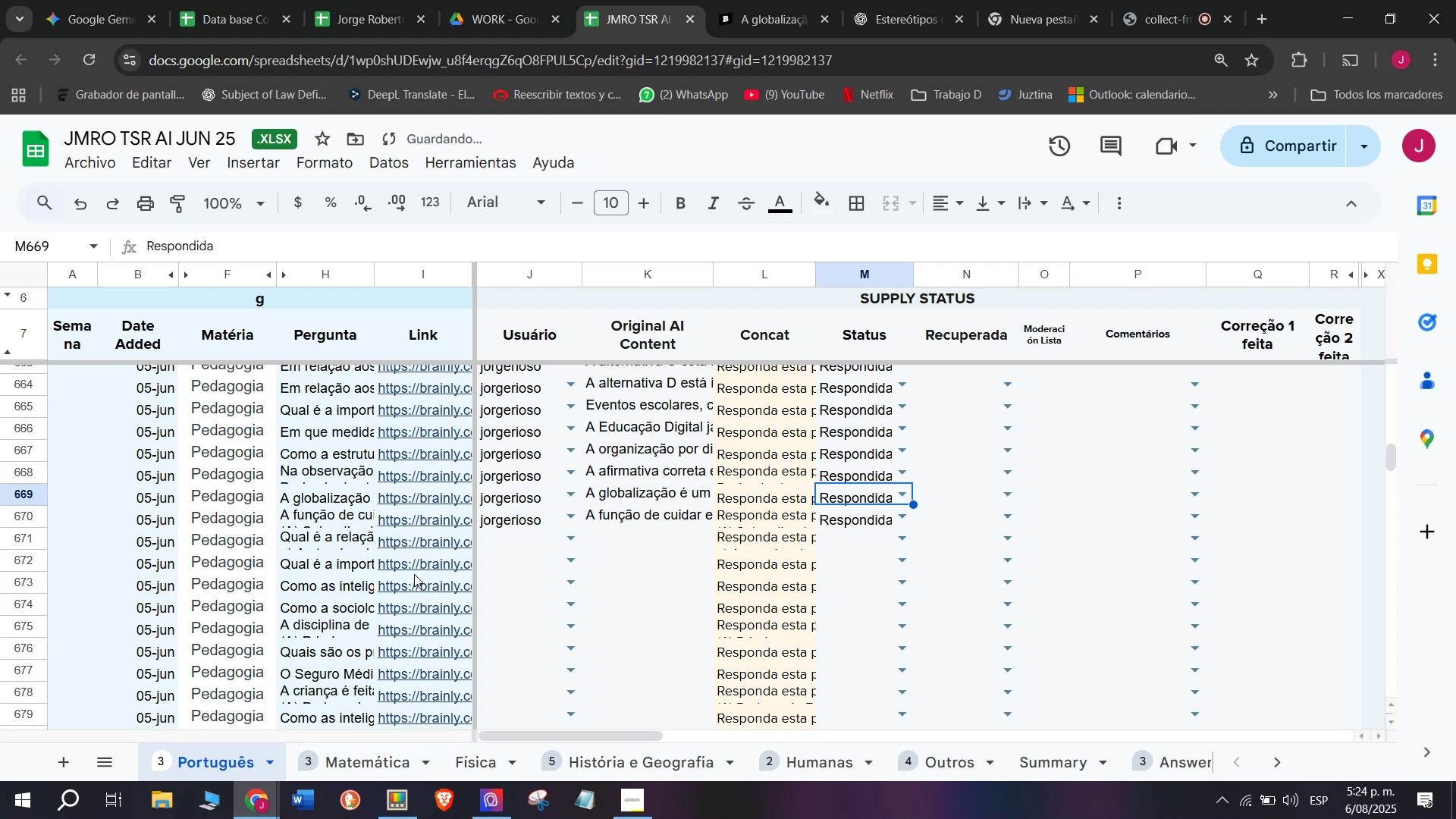 
left_click_drag(start_coordinate=[432, 537], to_coordinate=[432, 533])
 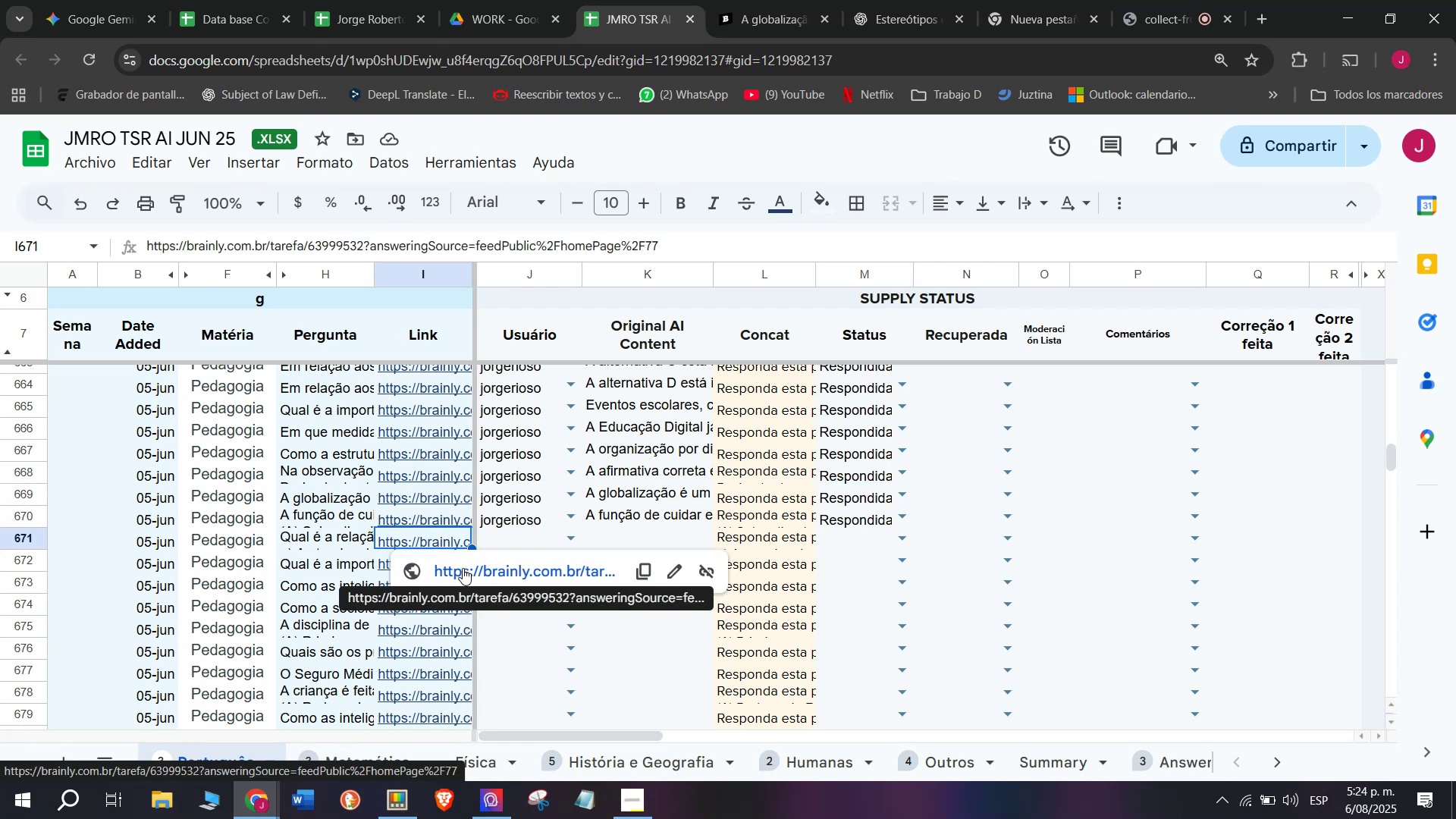 
left_click([825, 0])
 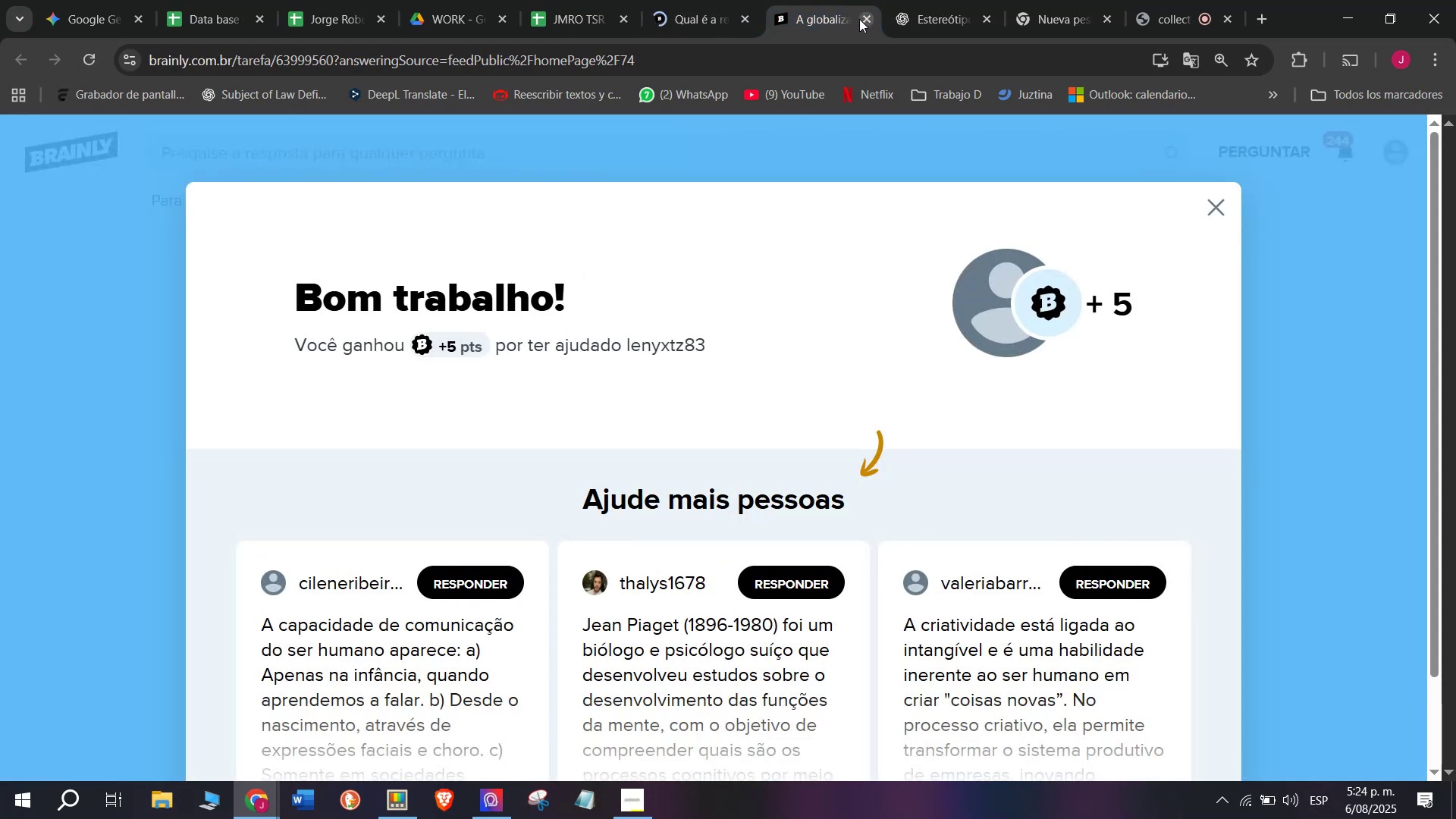 
left_click([861, 19])
 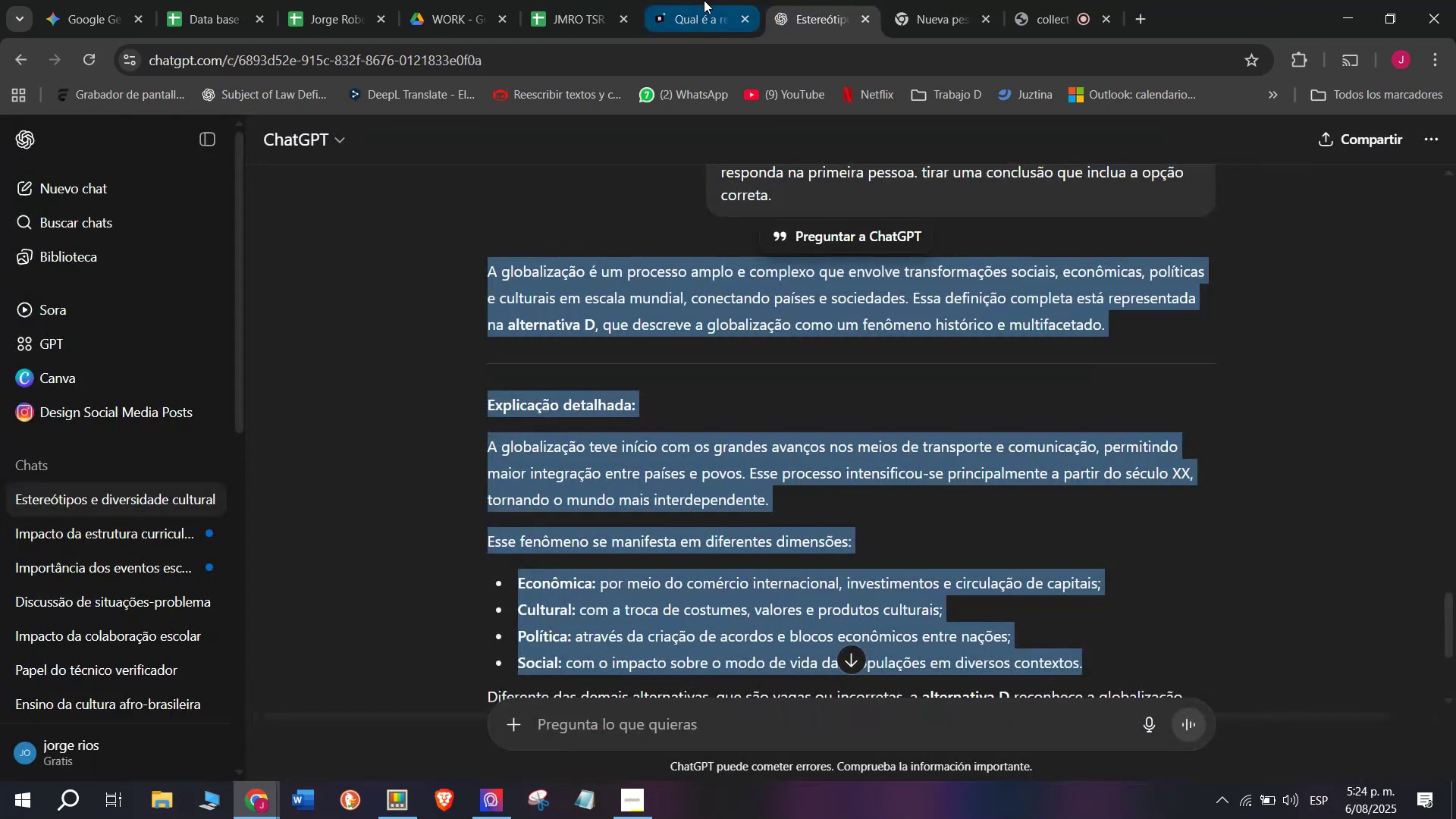 
left_click([704, 0])
 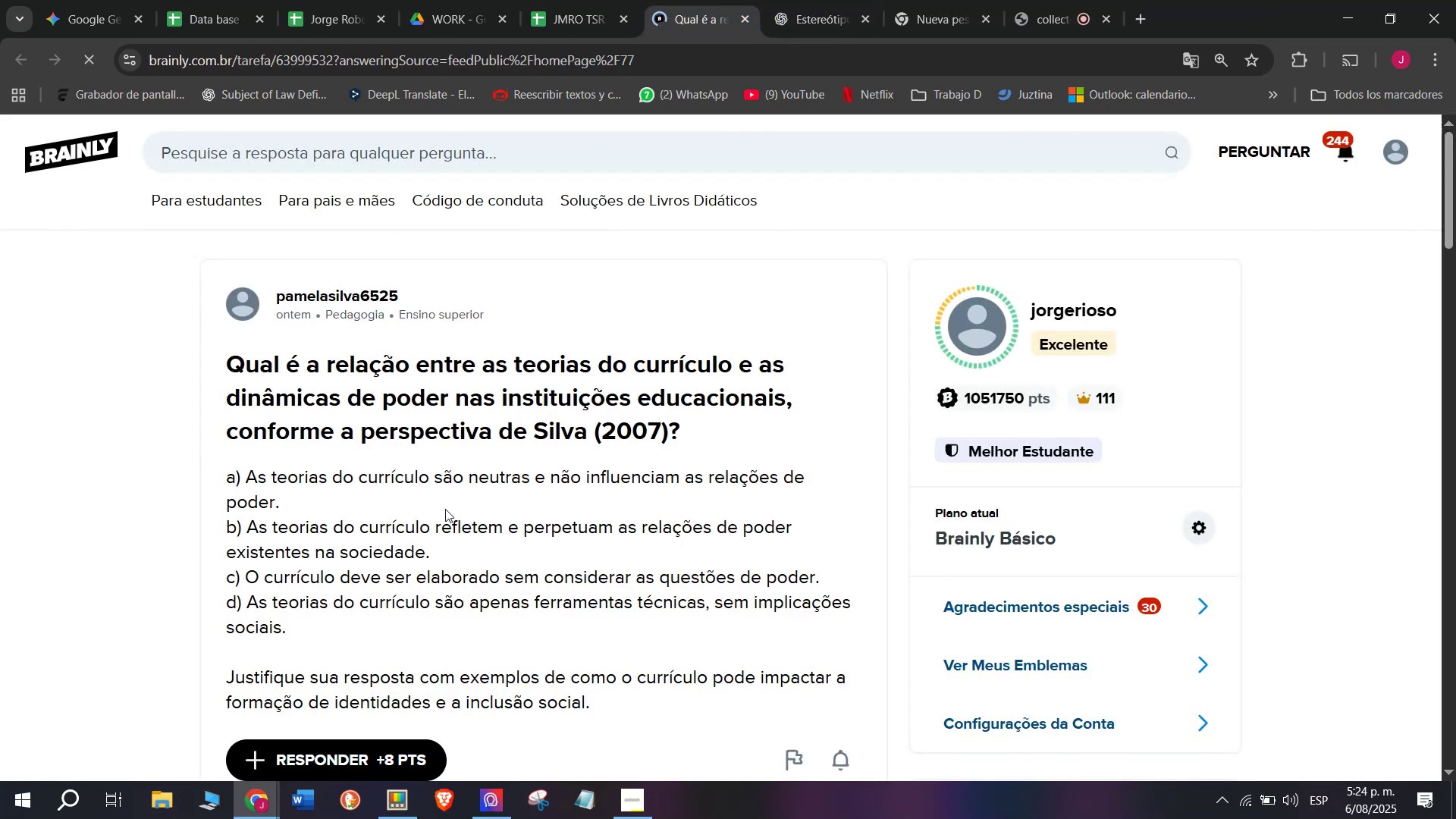 
scroll: coordinate [437, 554], scroll_direction: none, amount: 0.0
 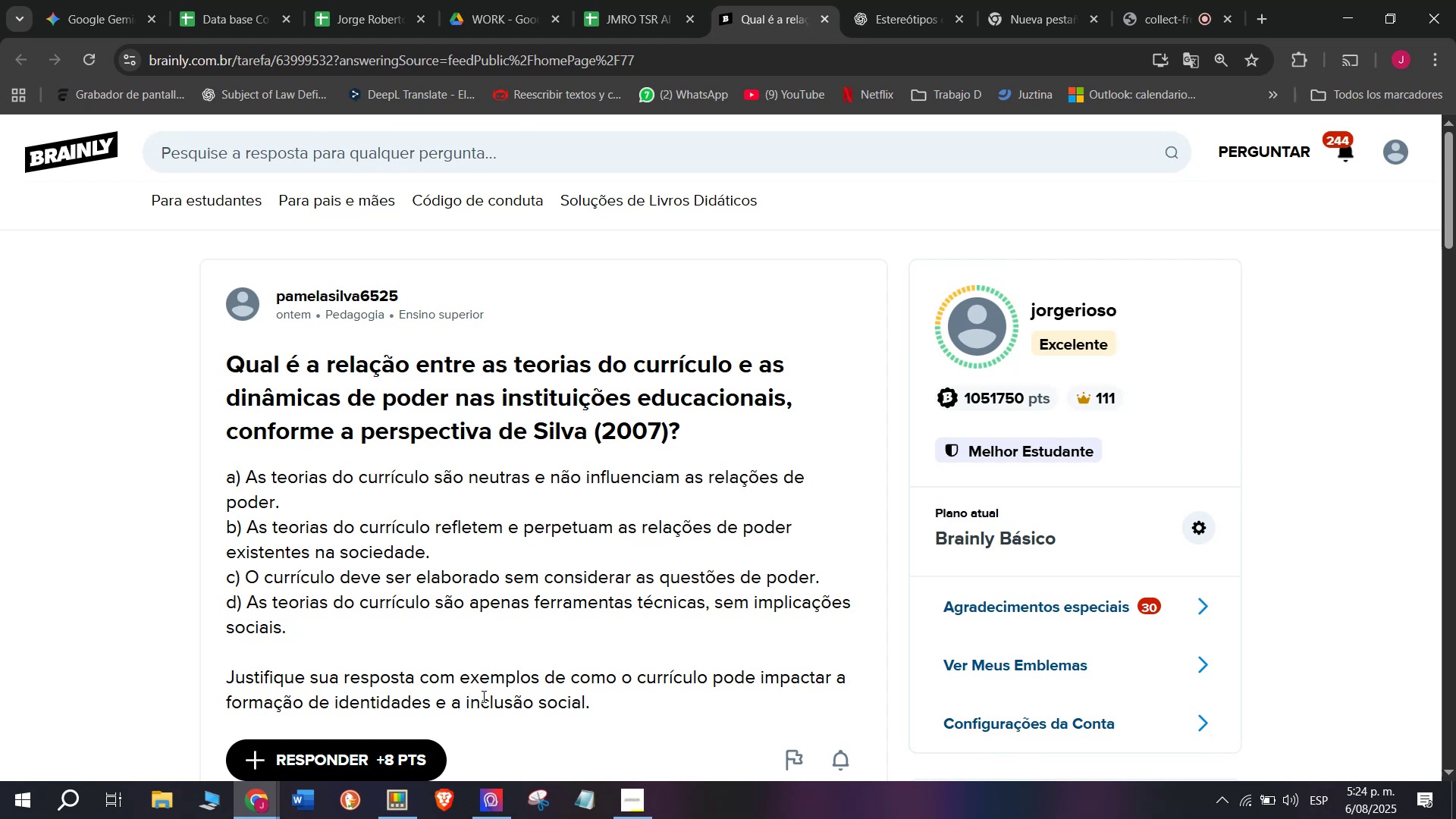 
left_click_drag(start_coordinate=[588, 695], to_coordinate=[590, 690])
 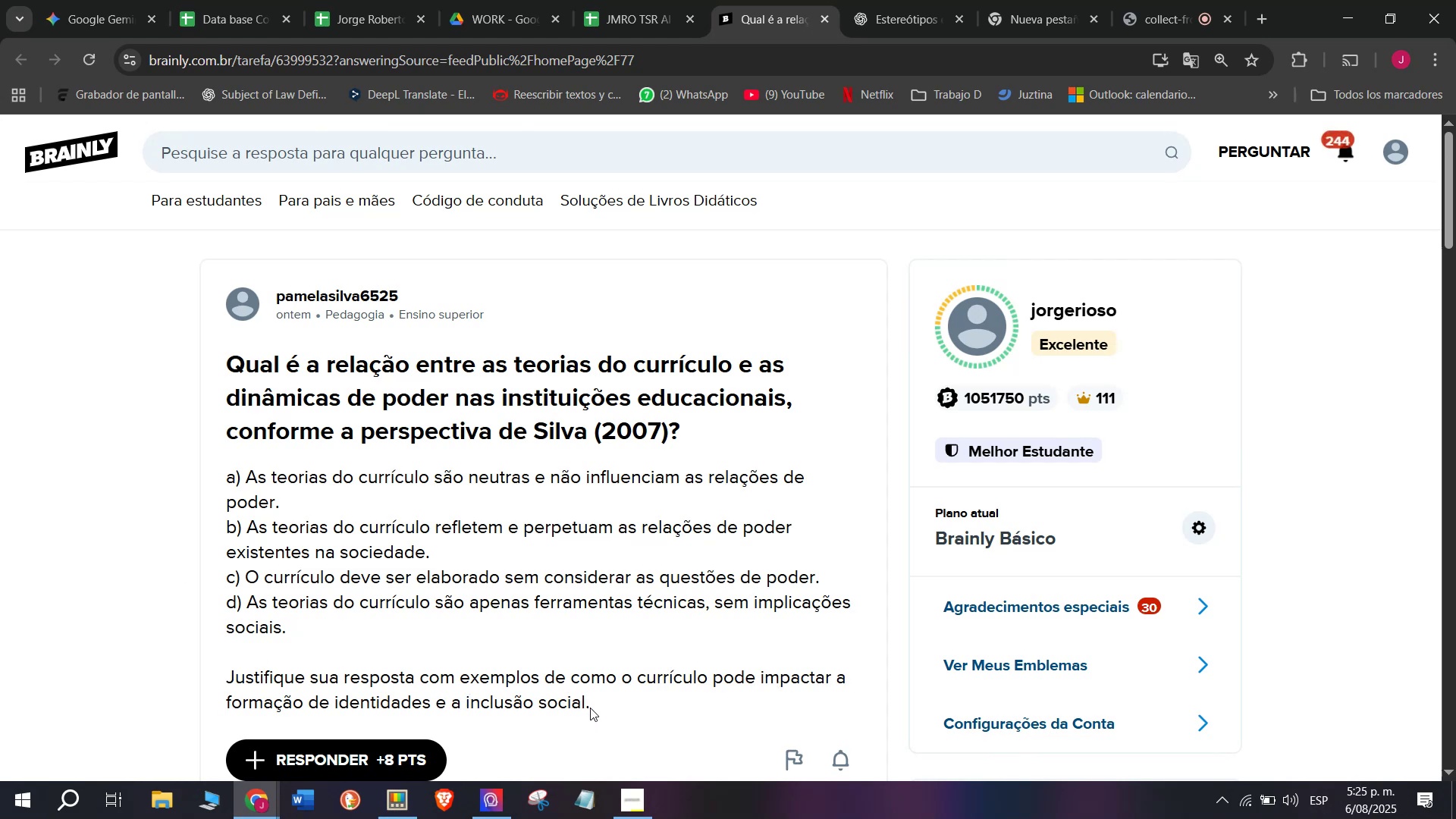 
left_click_drag(start_coordinate=[560, 636], to_coordinate=[563, 646])
 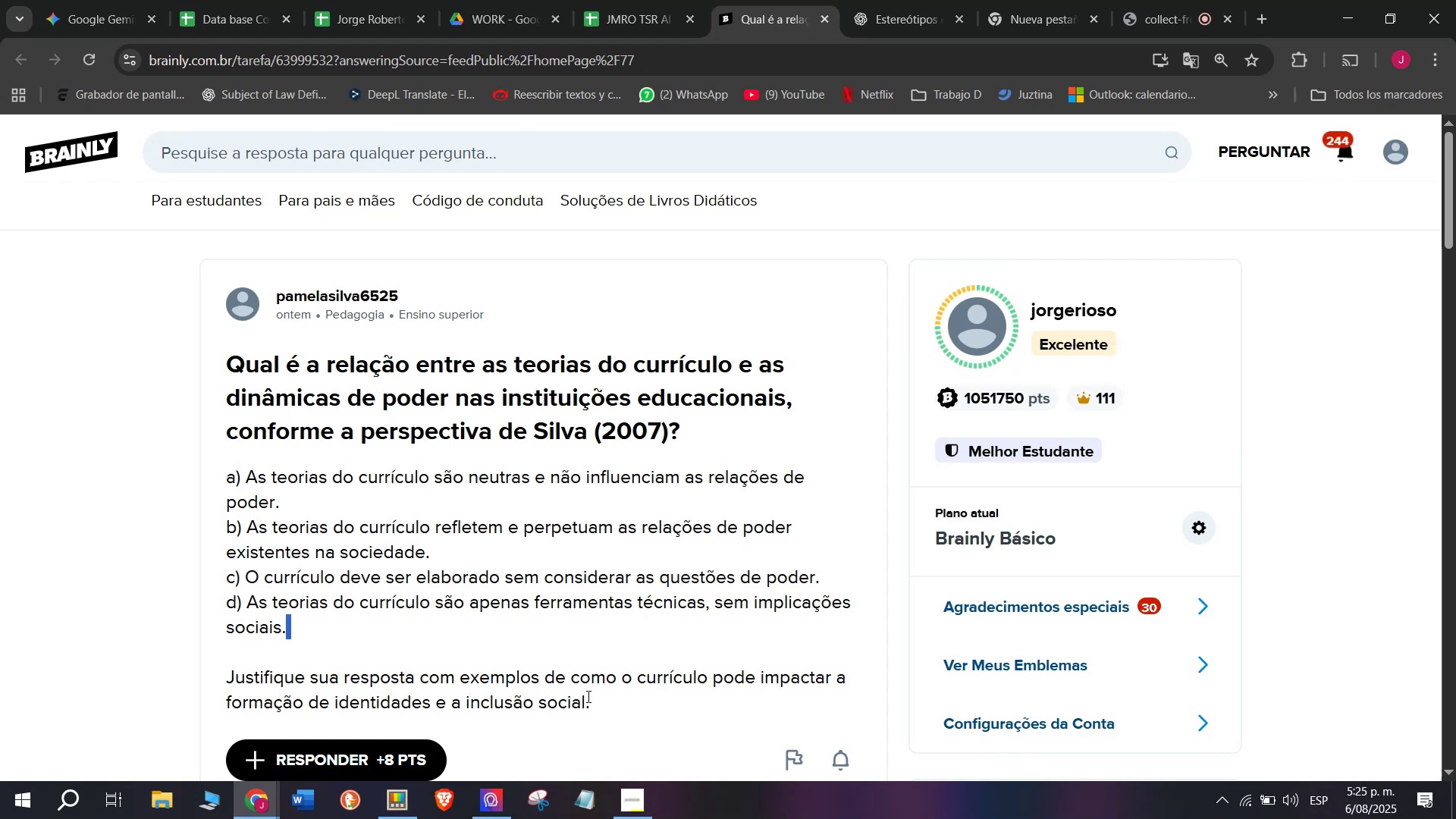 
left_click_drag(start_coordinate=[600, 708], to_coordinate=[224, 371])
 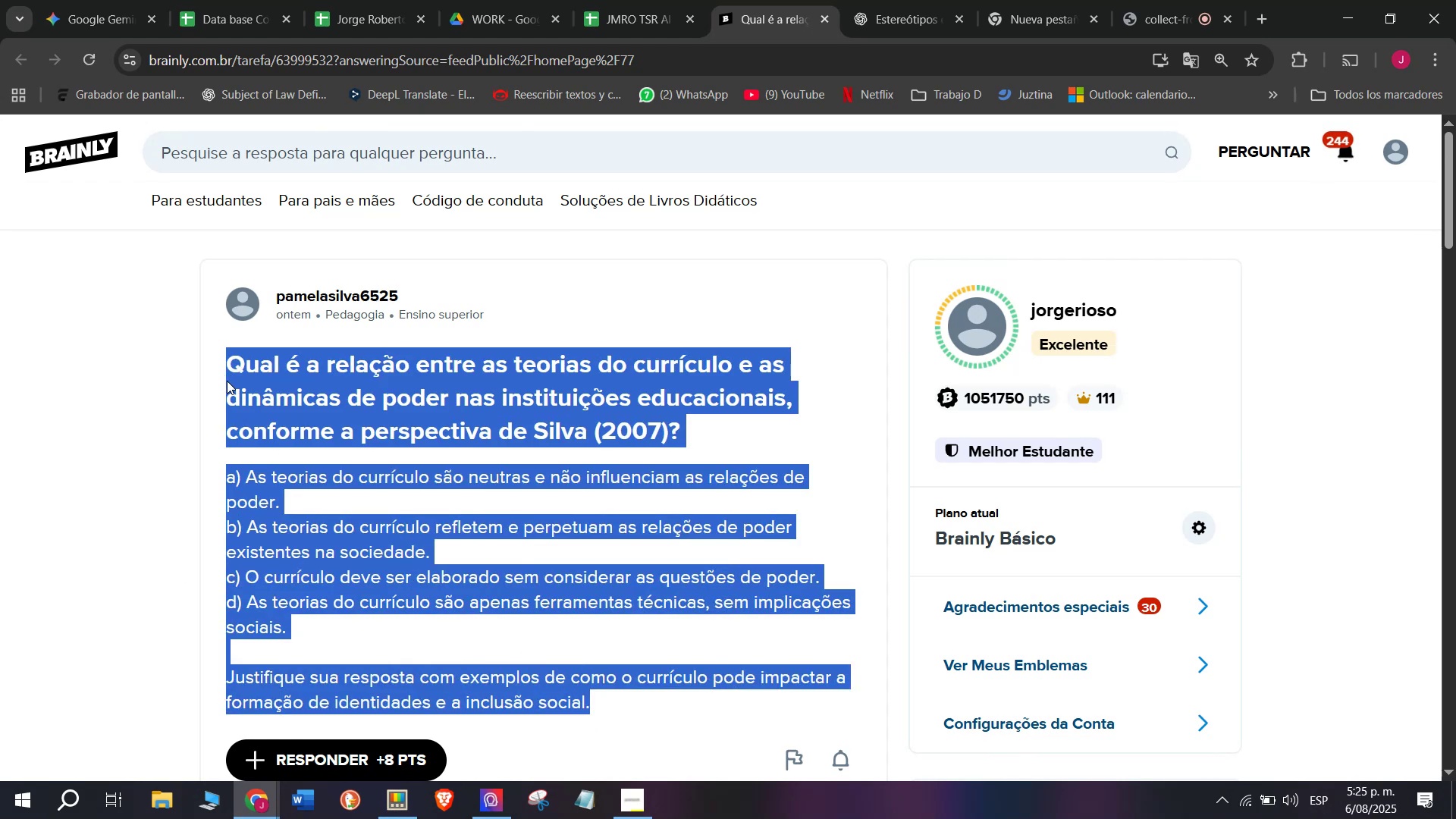 
key(Control+ControlLeft)
 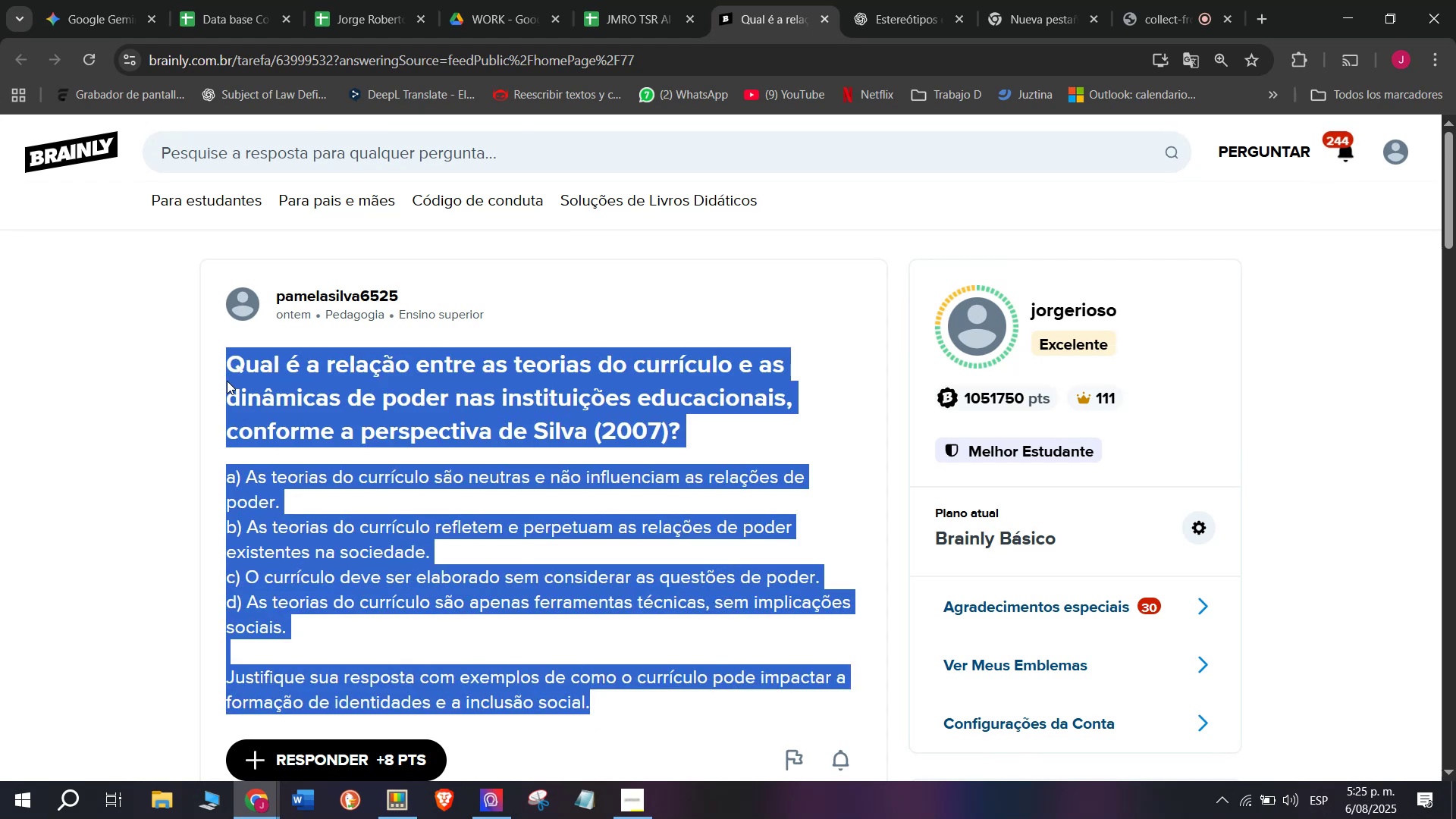 
key(Break)
 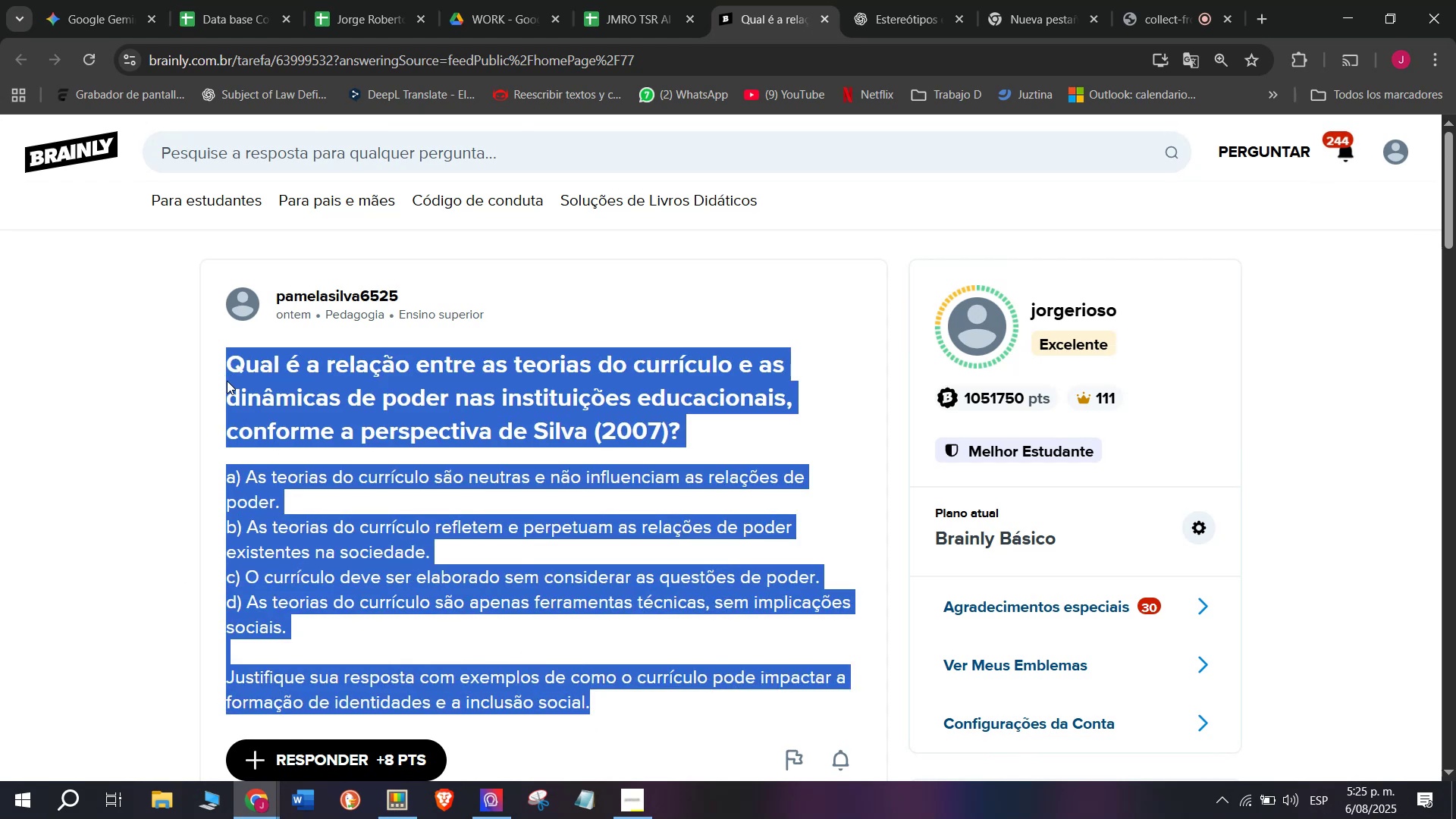 
key(Control+C)
 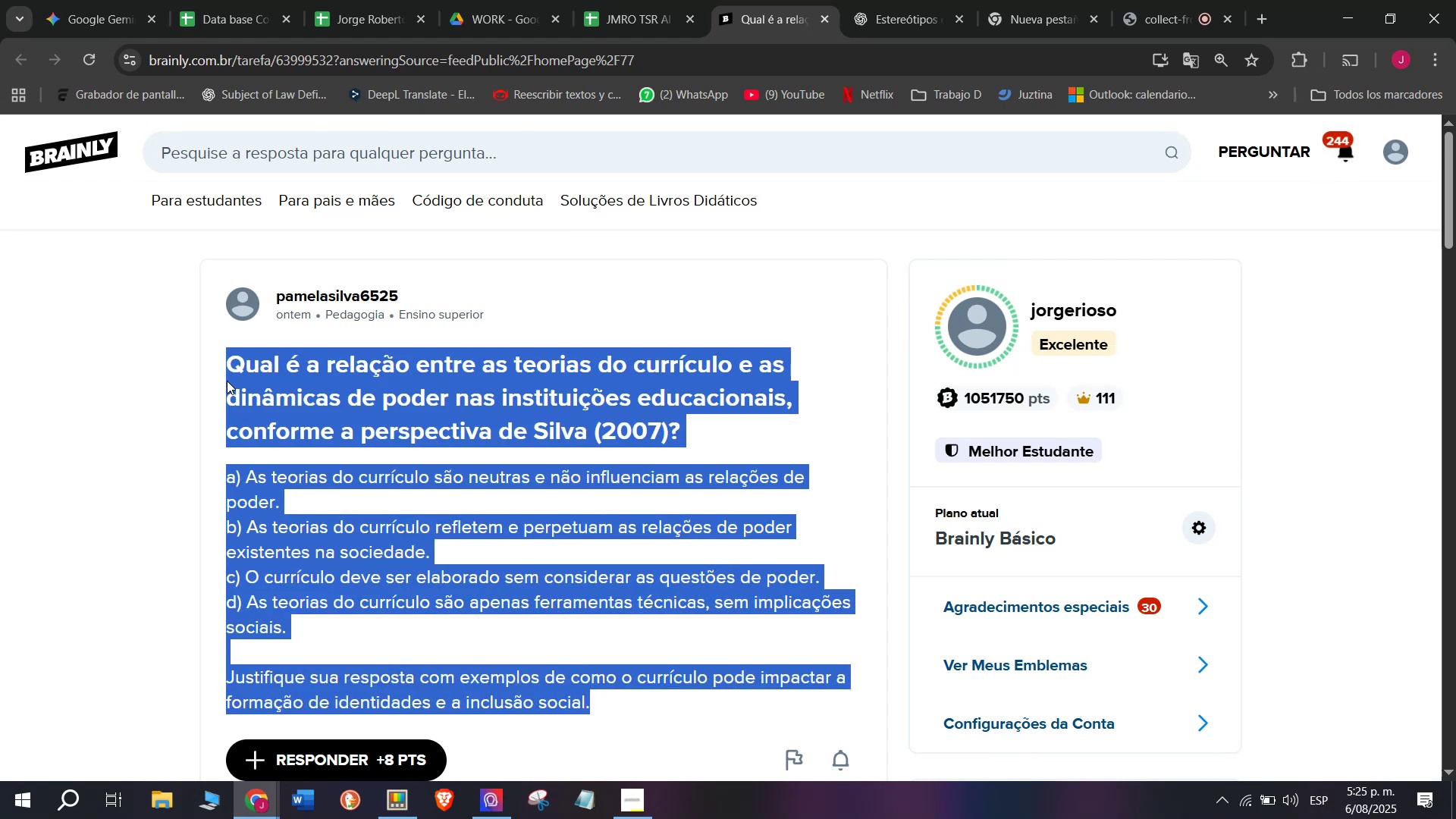 
key(Control+ControlLeft)
 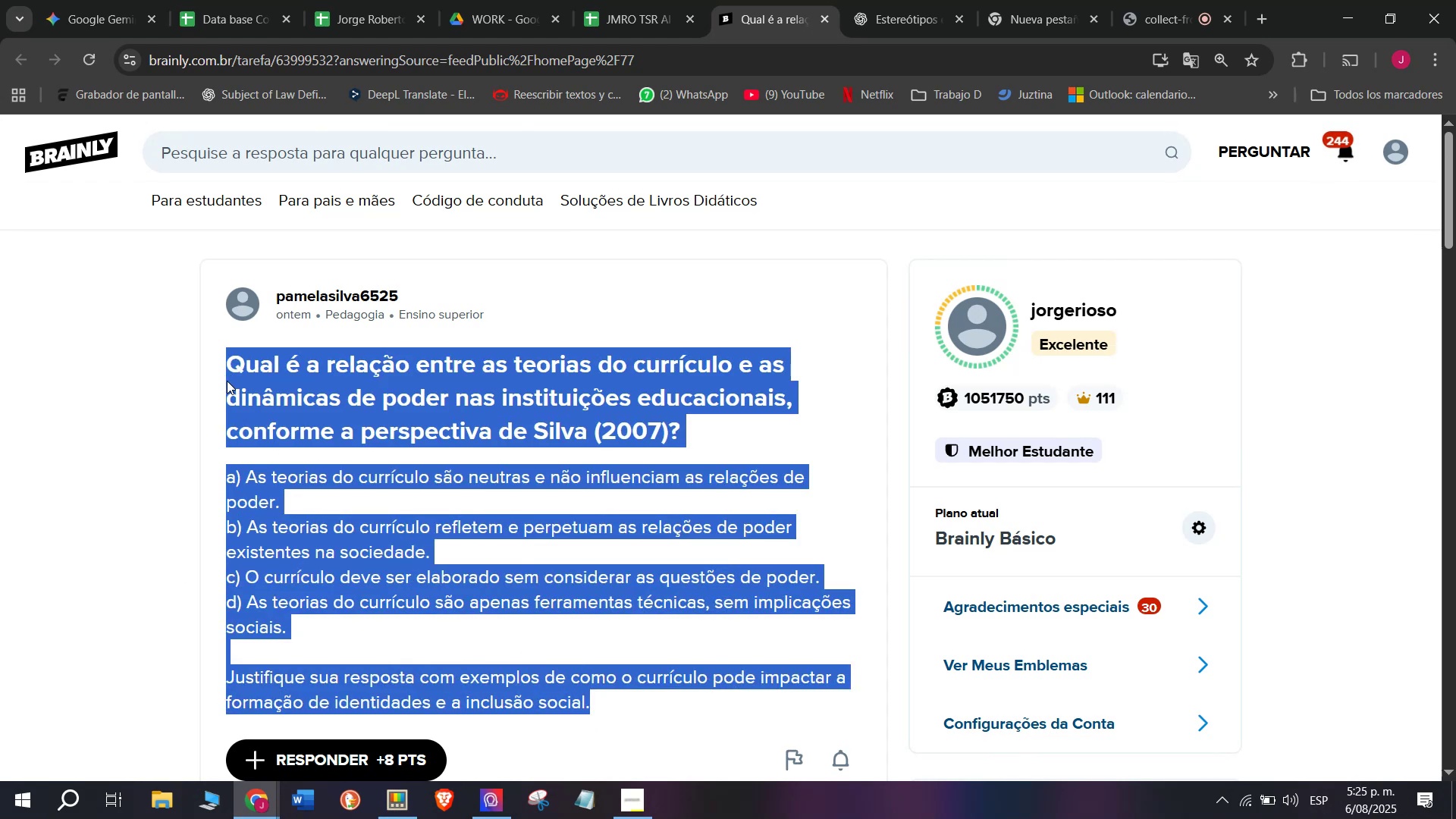 
key(Break)
 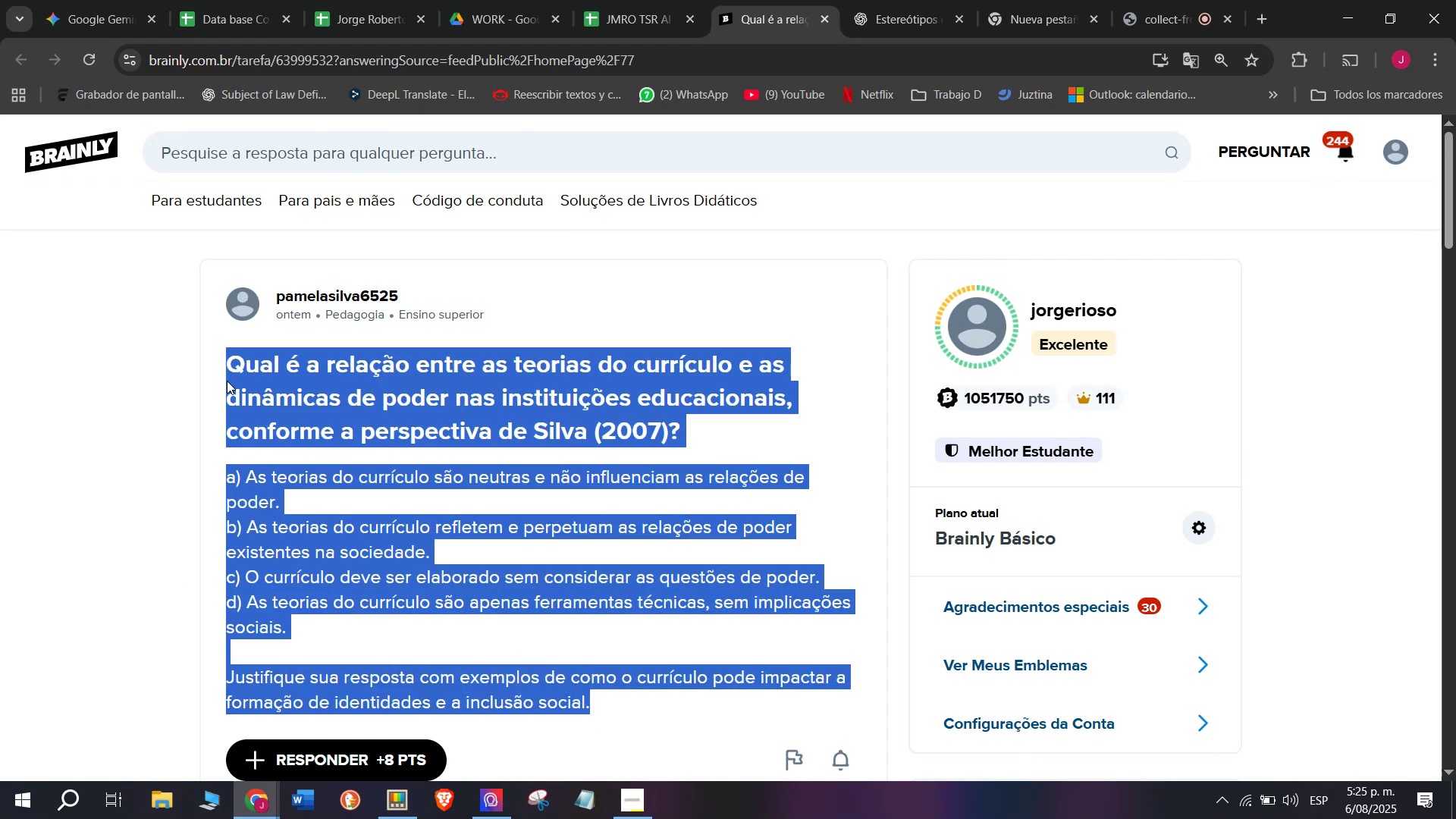 
key(Control+C)
 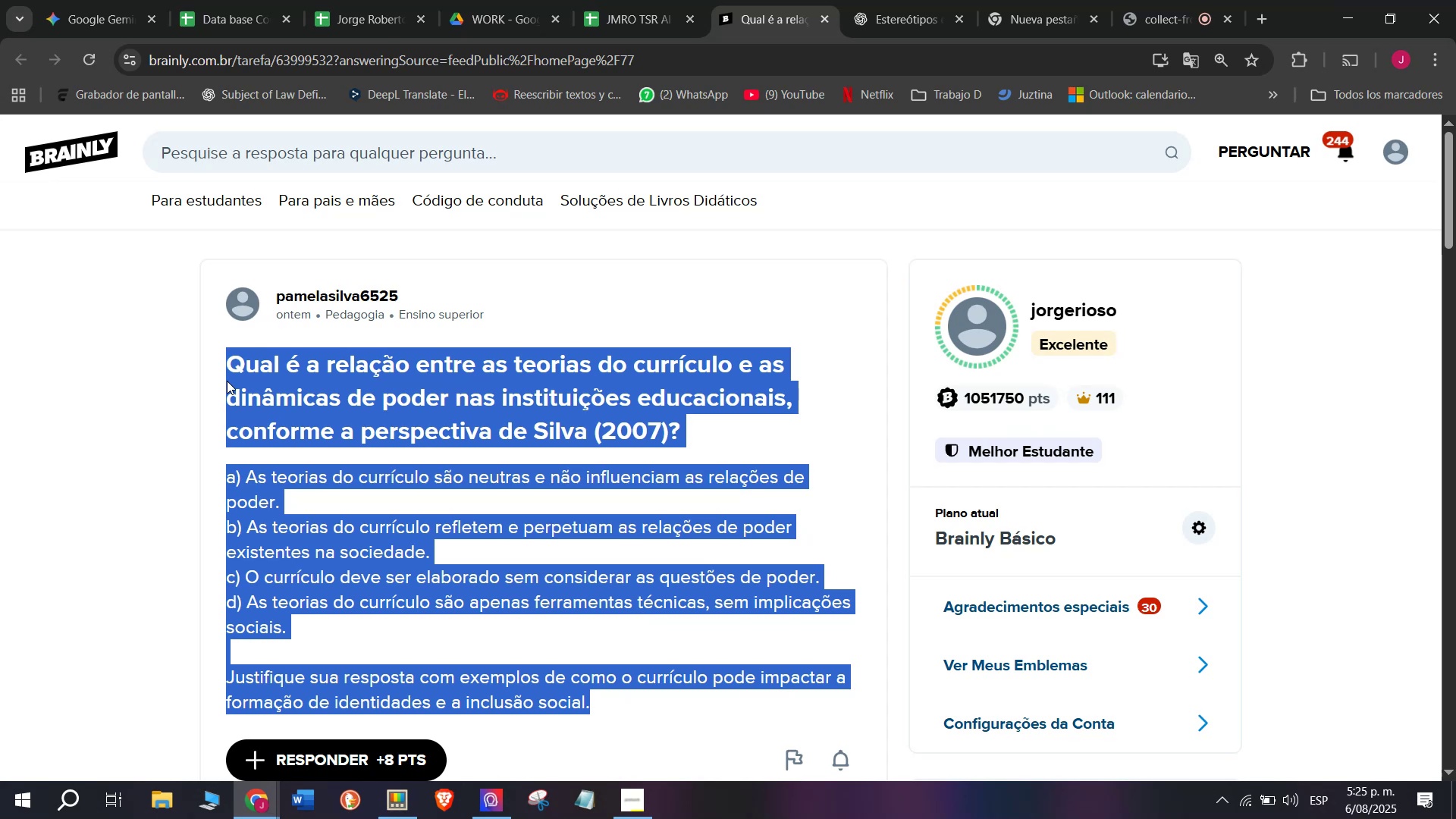 
wait(27.83)
 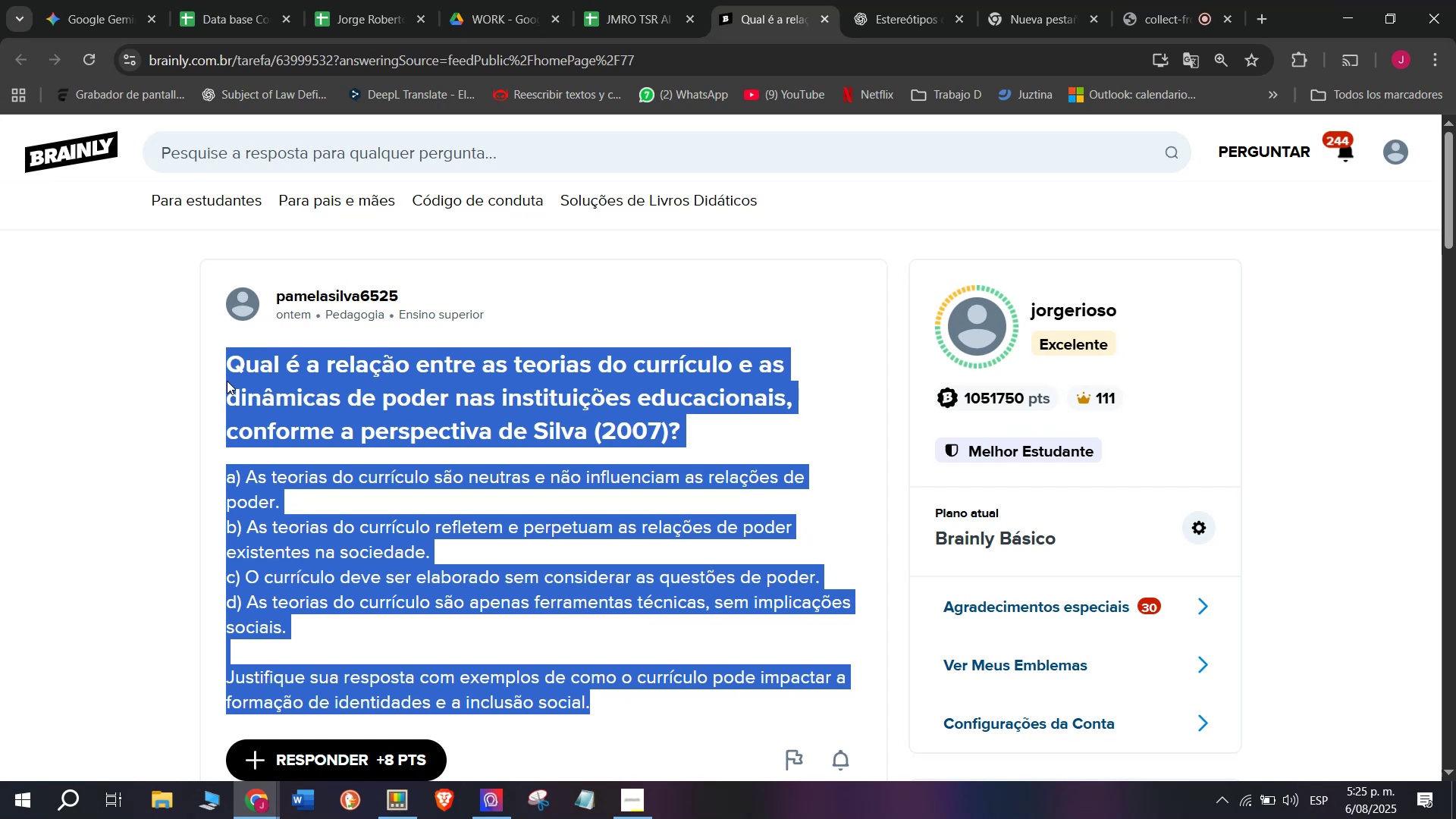 
key(Break)
 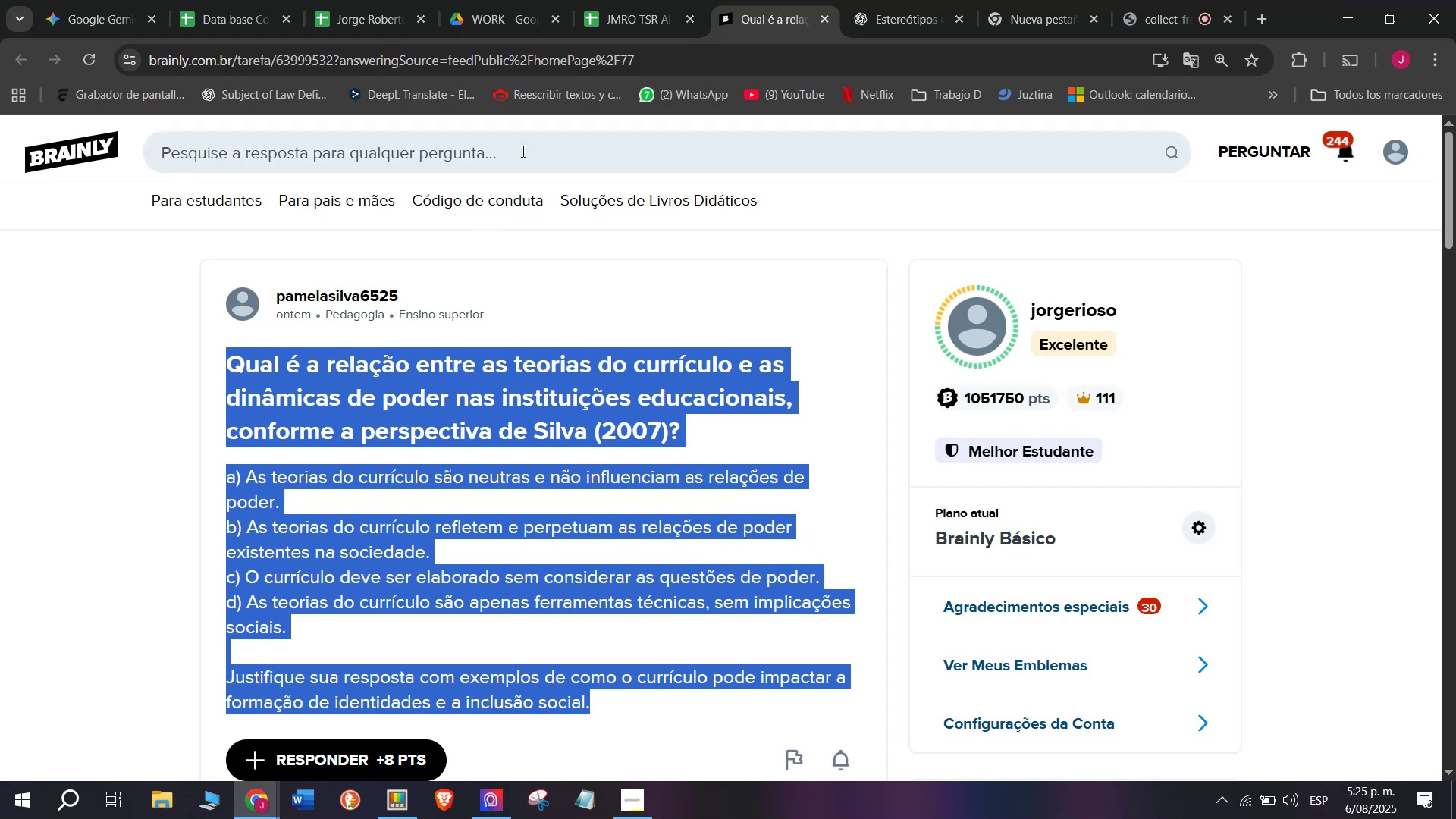 
key(Control+ControlLeft)
 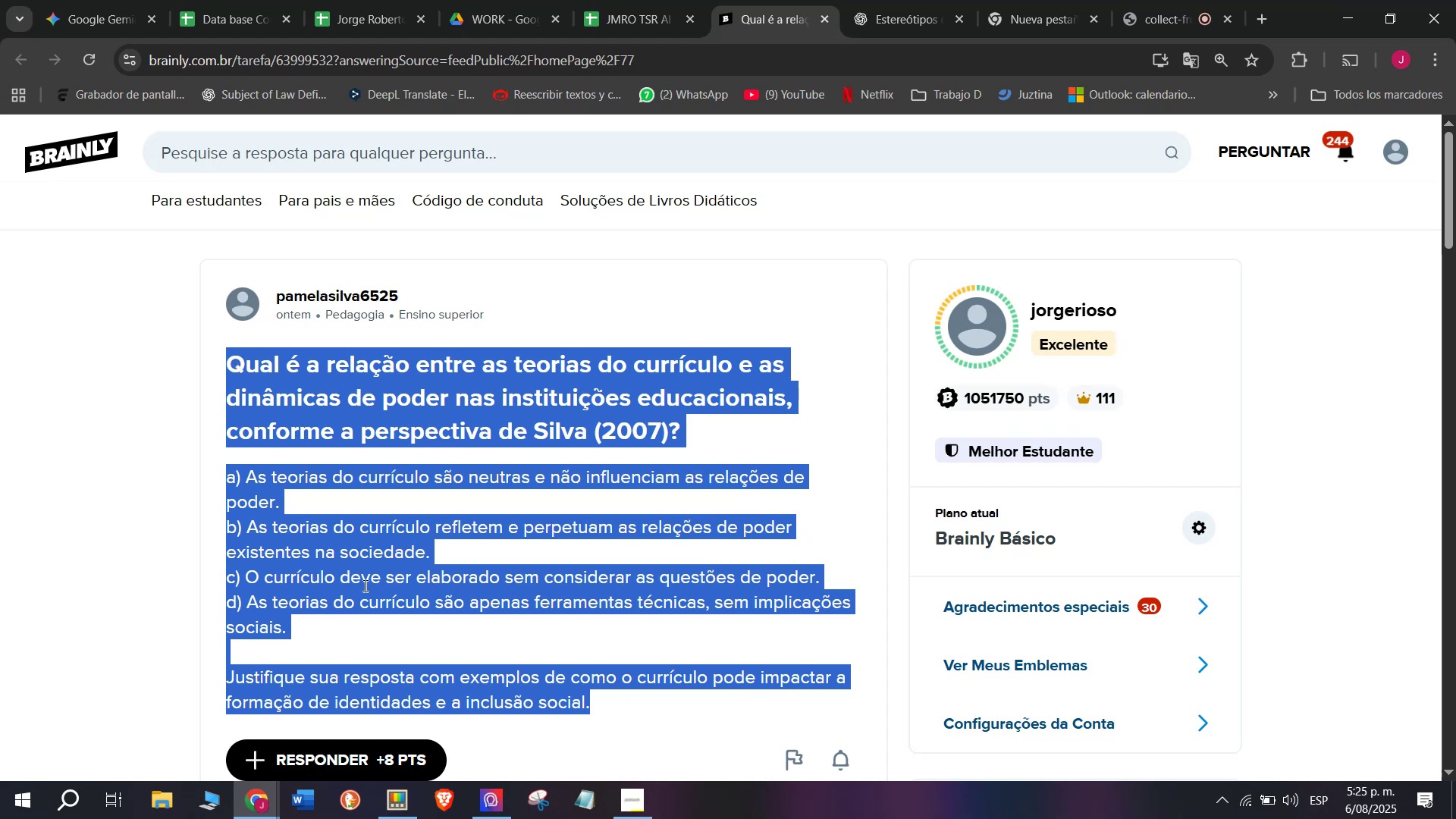 
key(Control+C)
 